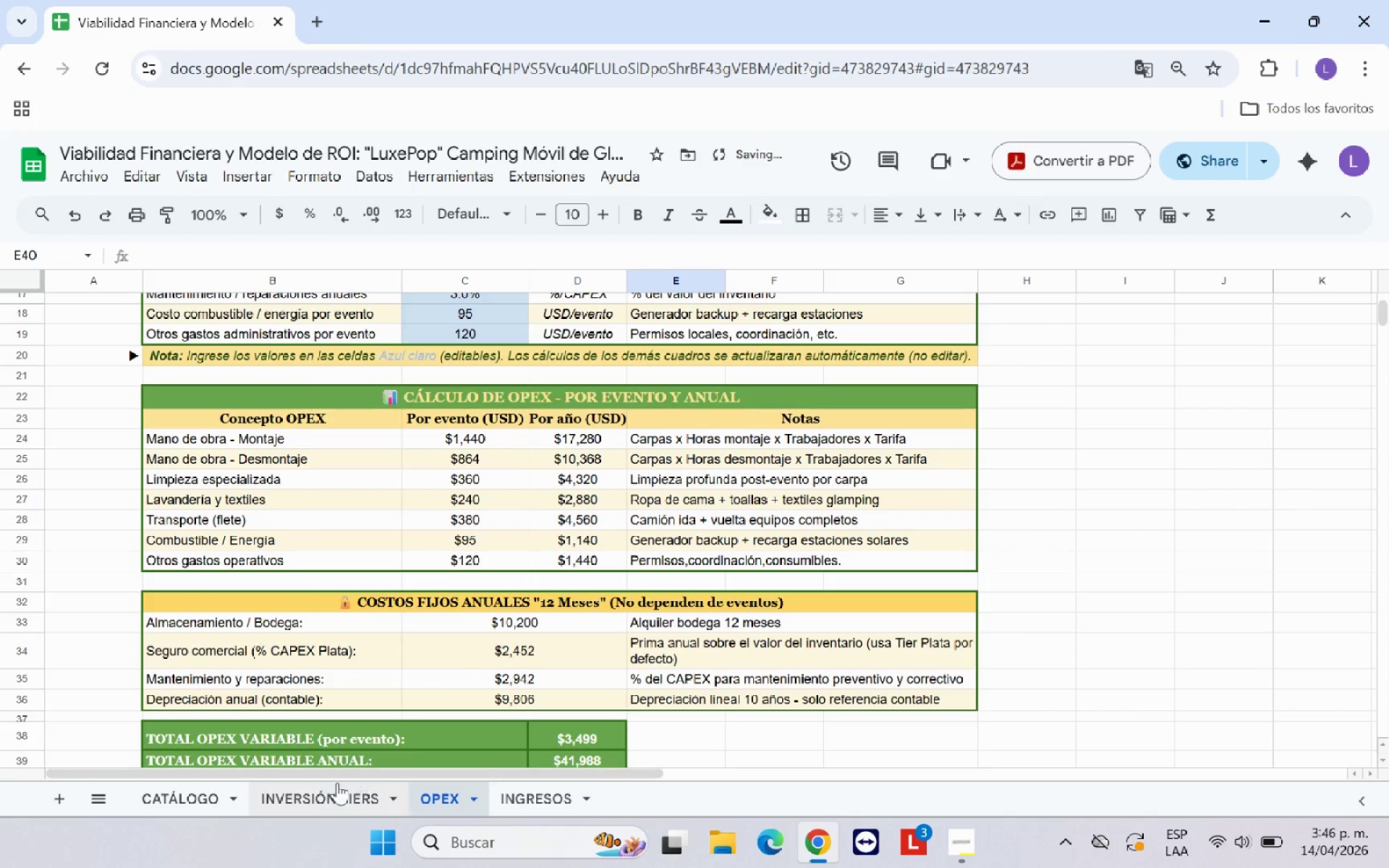 
left_click([317, 793])
 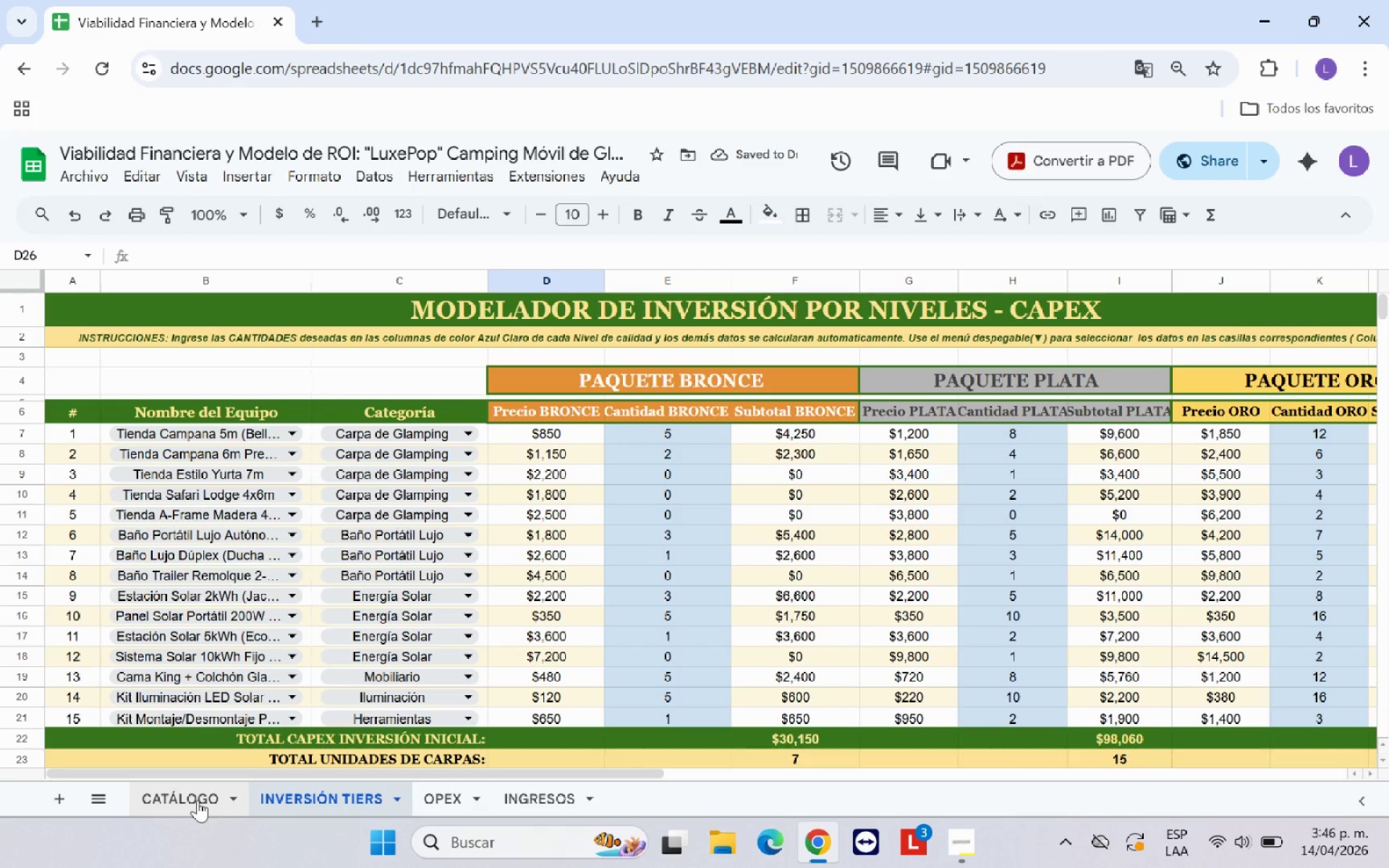 
left_click([197, 800])
 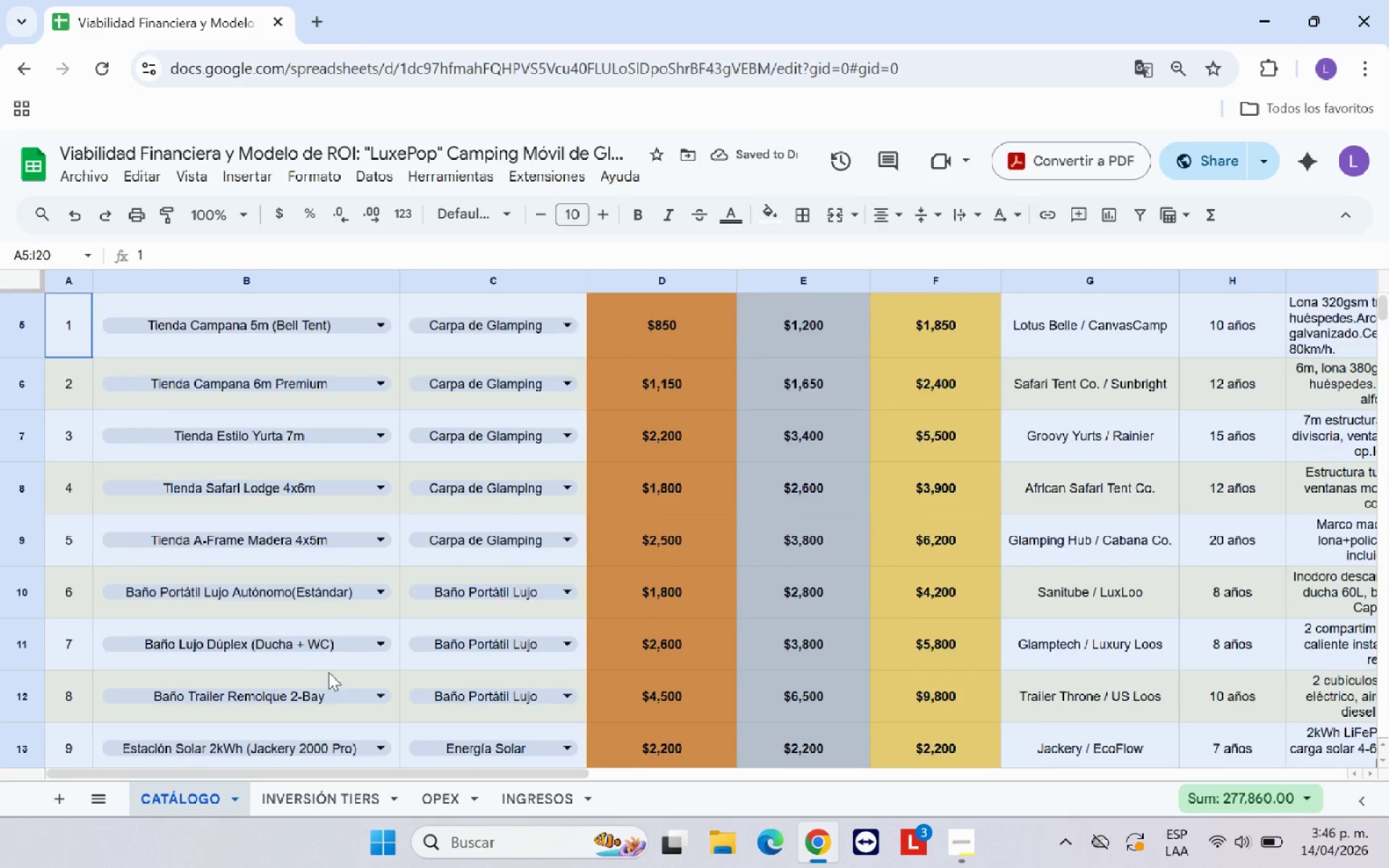 
scroll: coordinate [331, 670], scroll_direction: up, amount: 5.0
 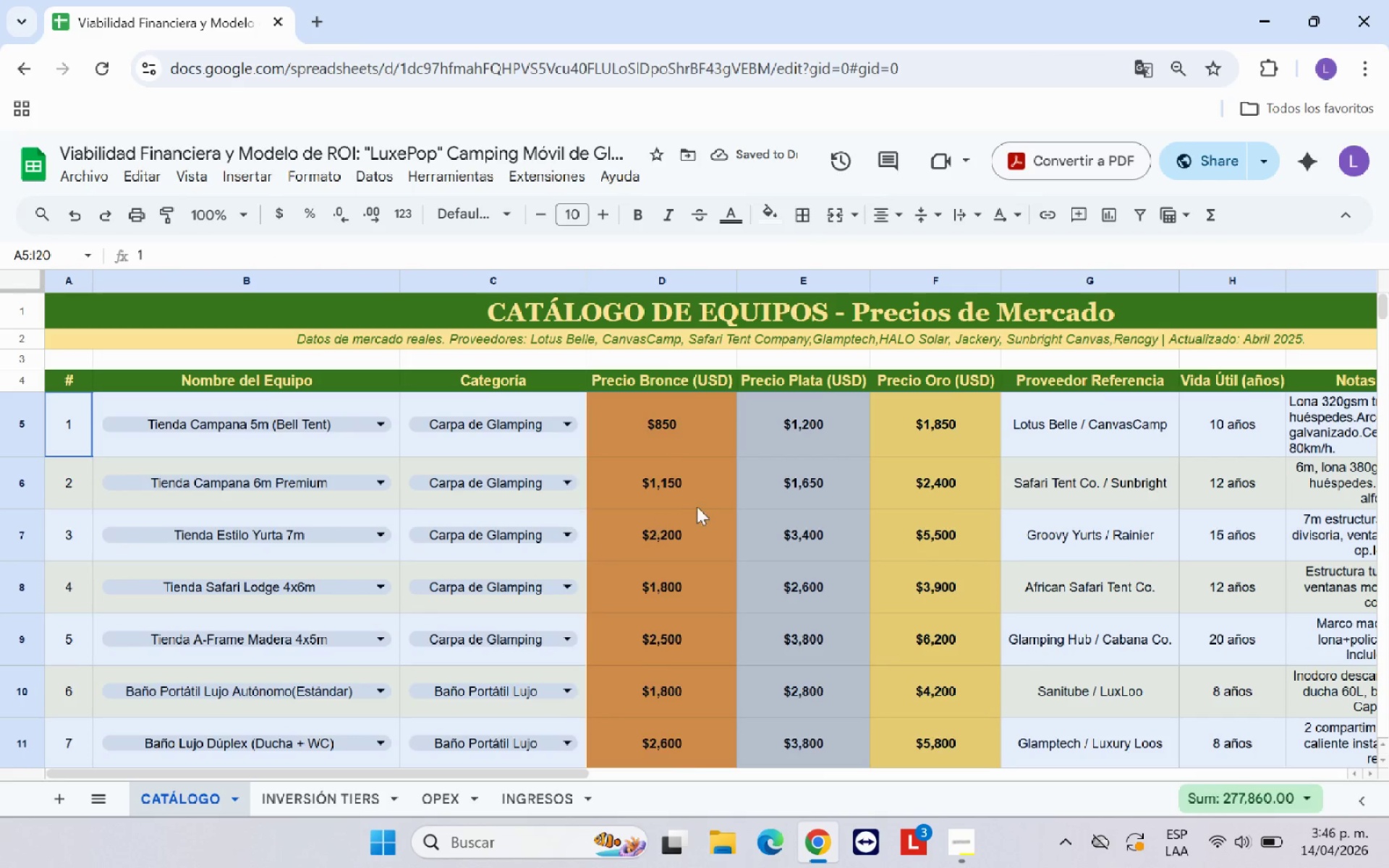 
left_click([699, 506])
 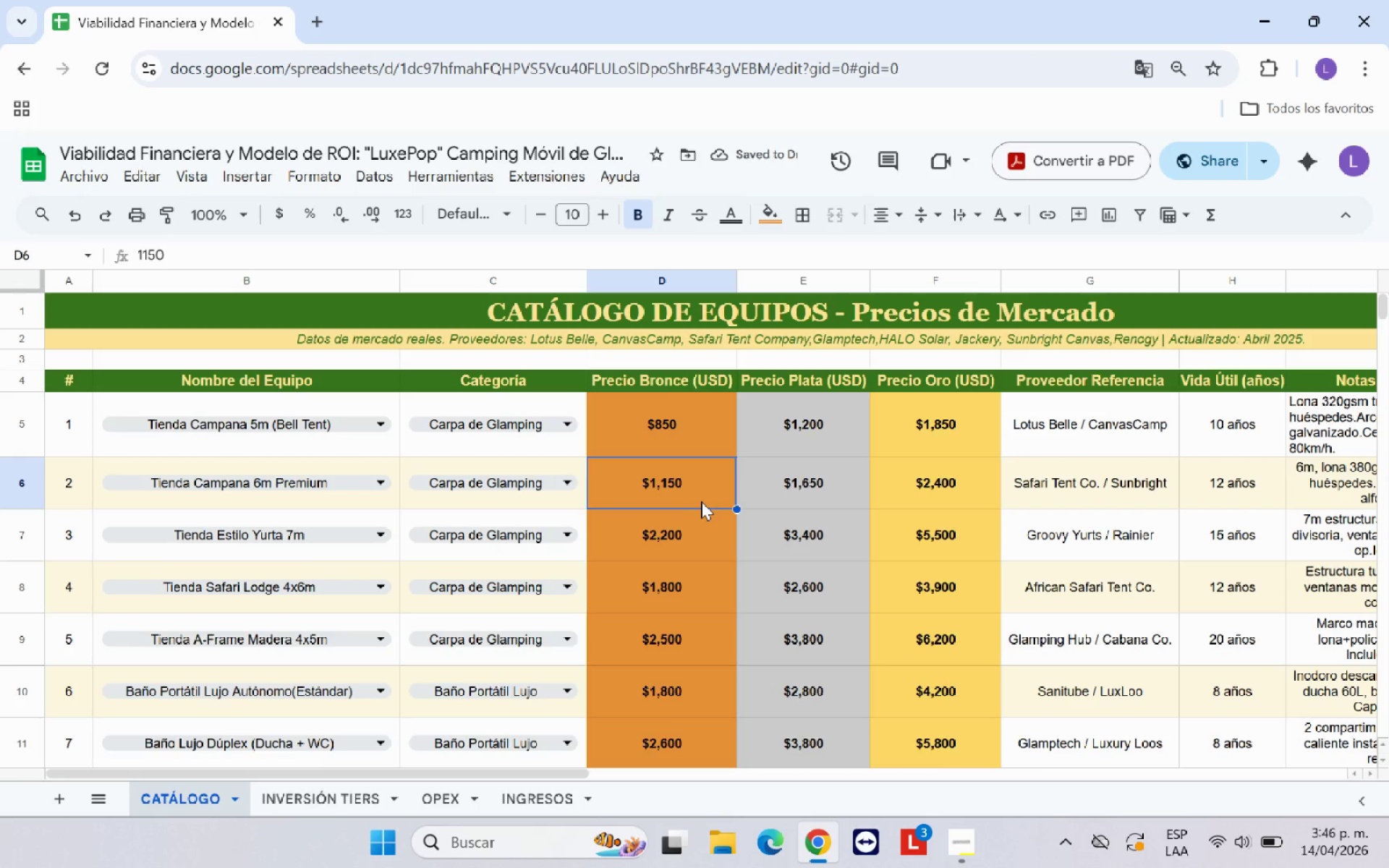 
scroll: coordinate [702, 498], scroll_direction: up, amount: 3.0
 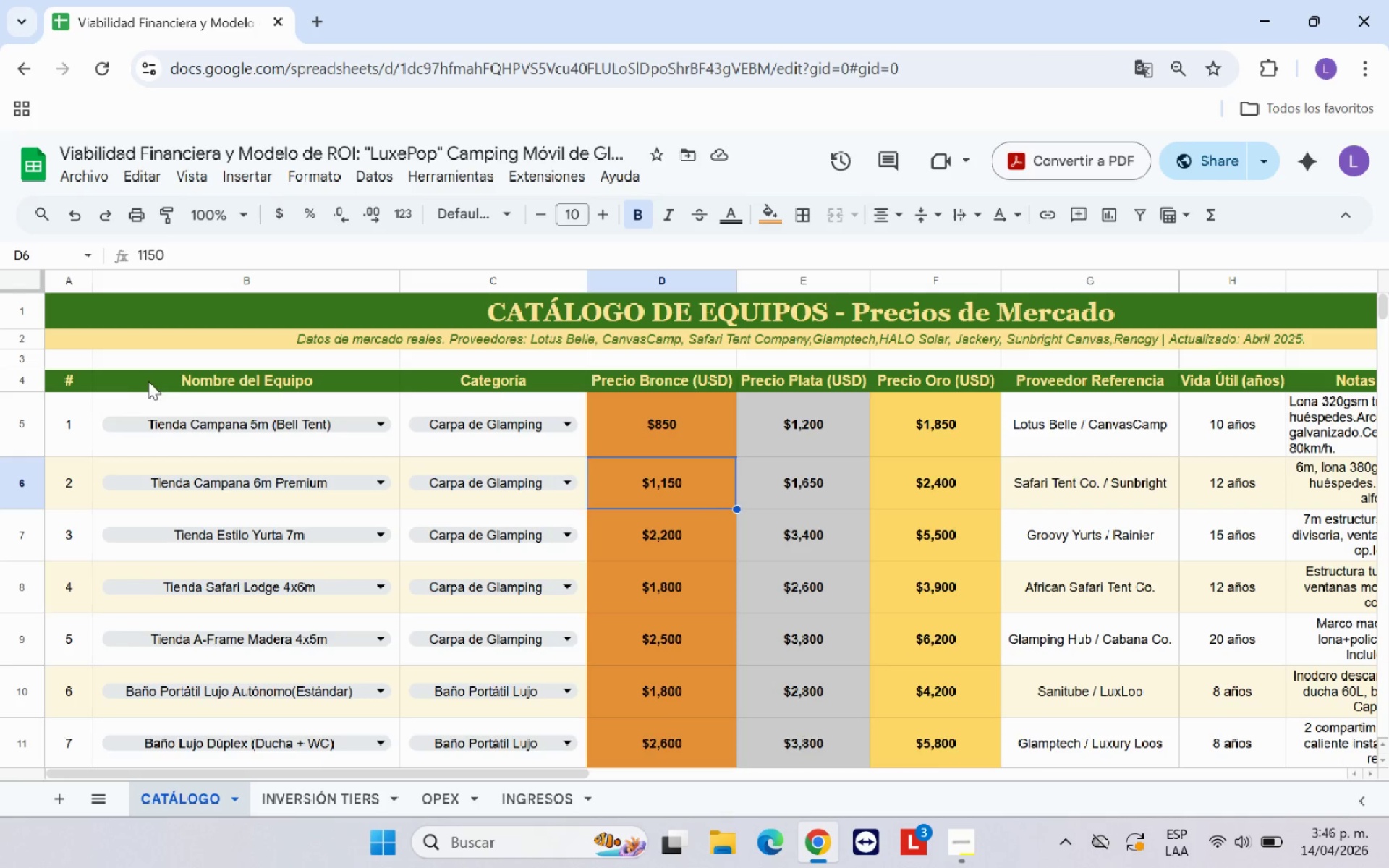 
left_click_drag(start_coordinate=[76, 376], to_coordinate=[1332, 384])
 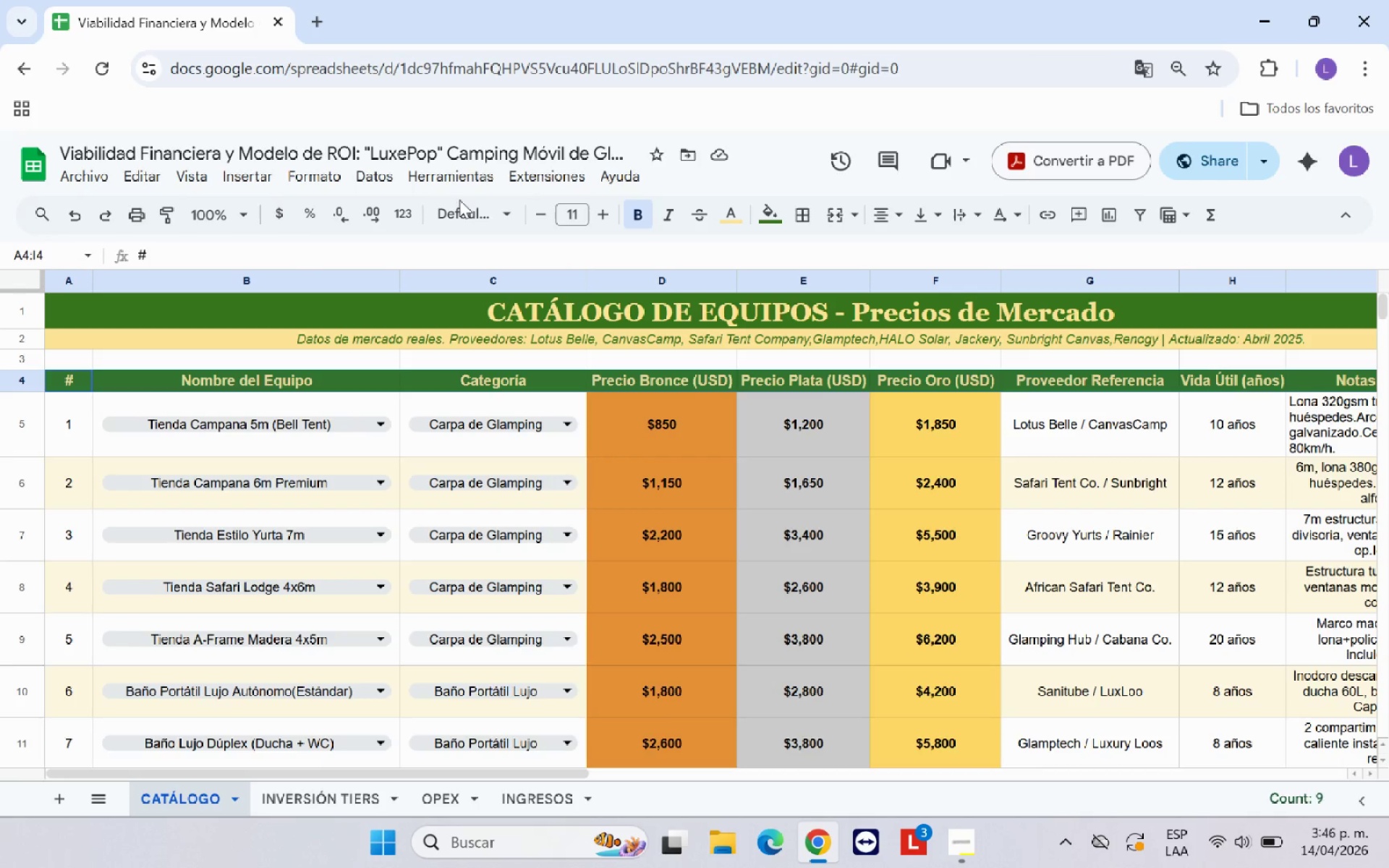 
double_click([462, 214])
 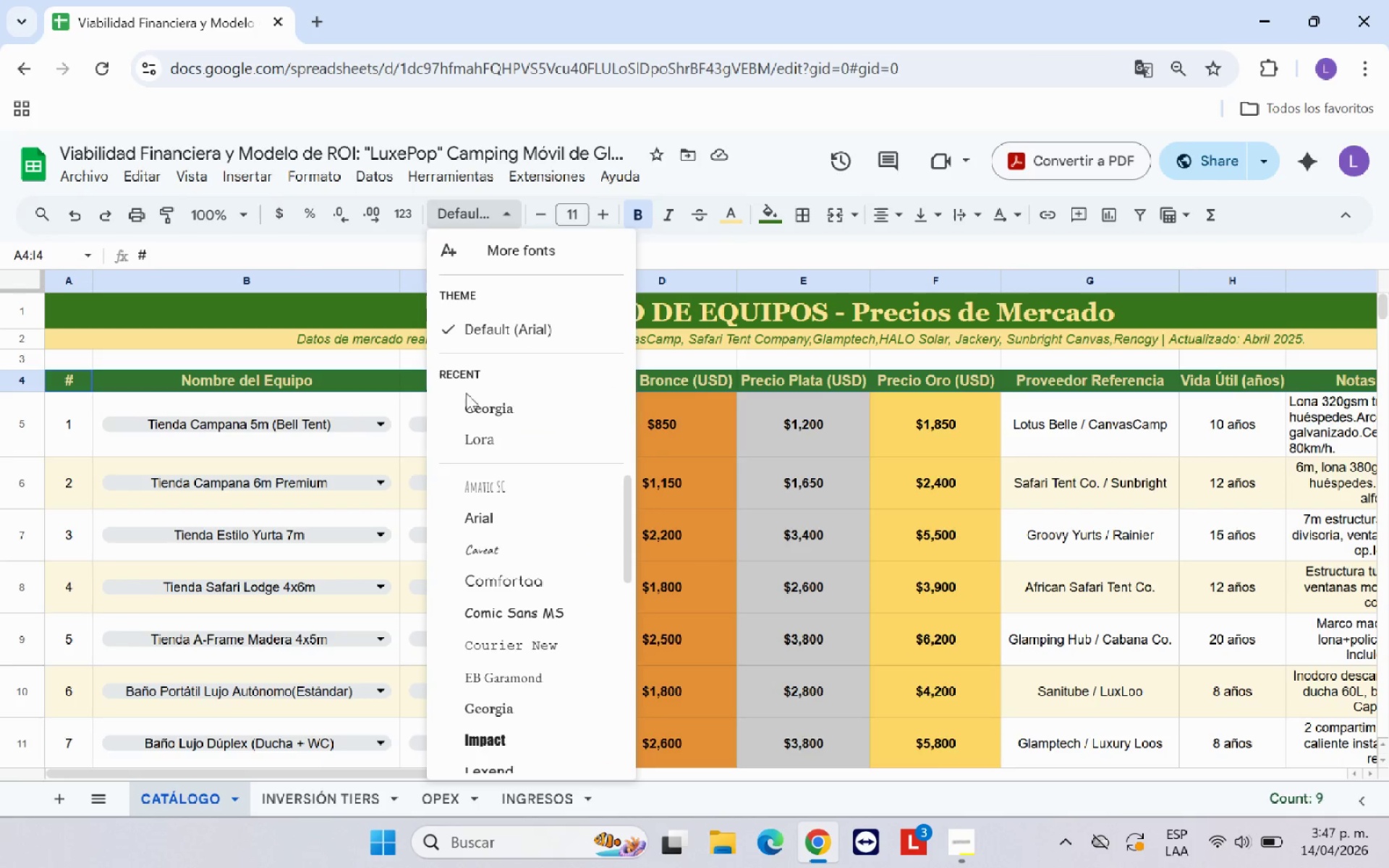 
left_click([472, 406])
 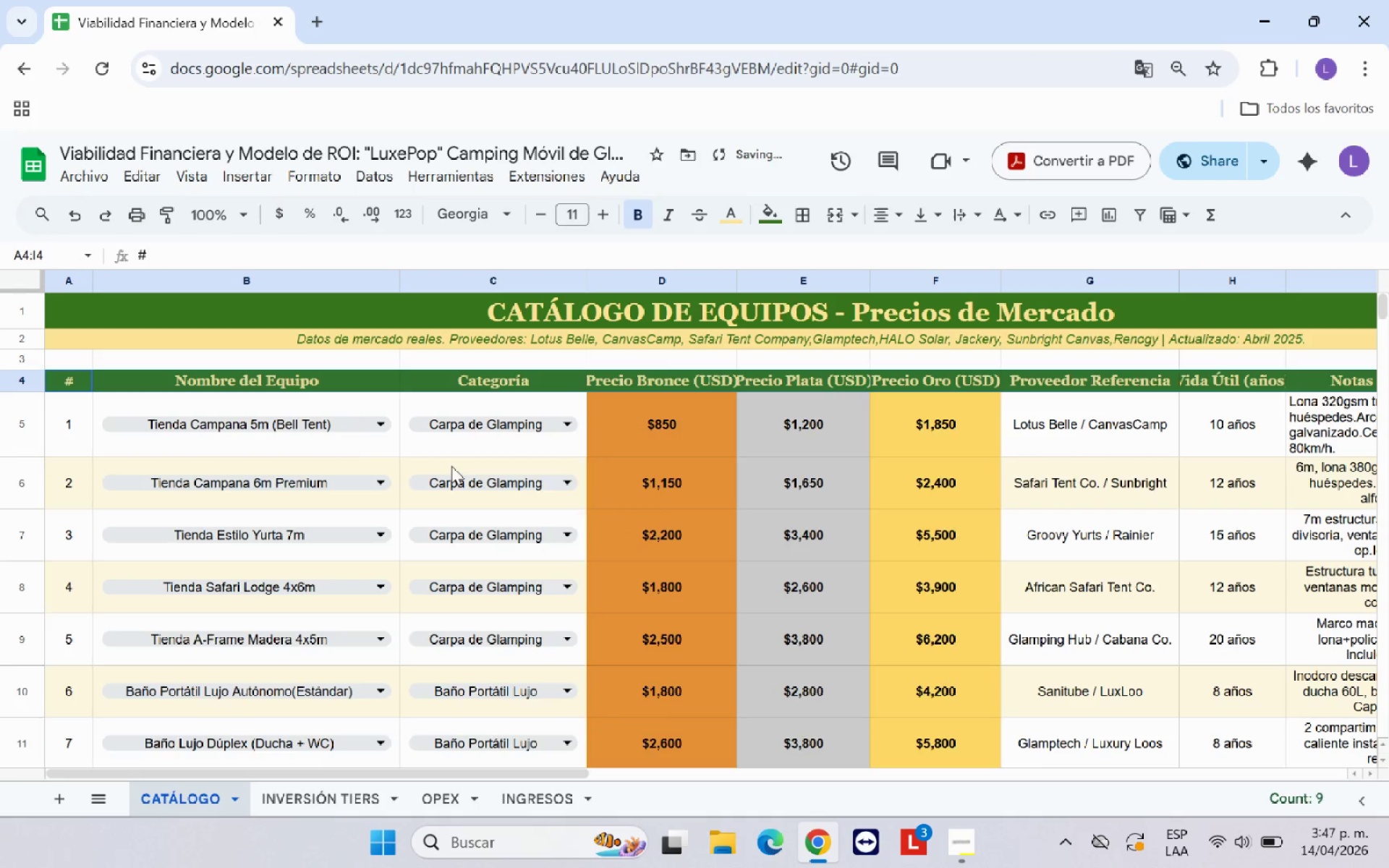 
left_click([446, 514])
 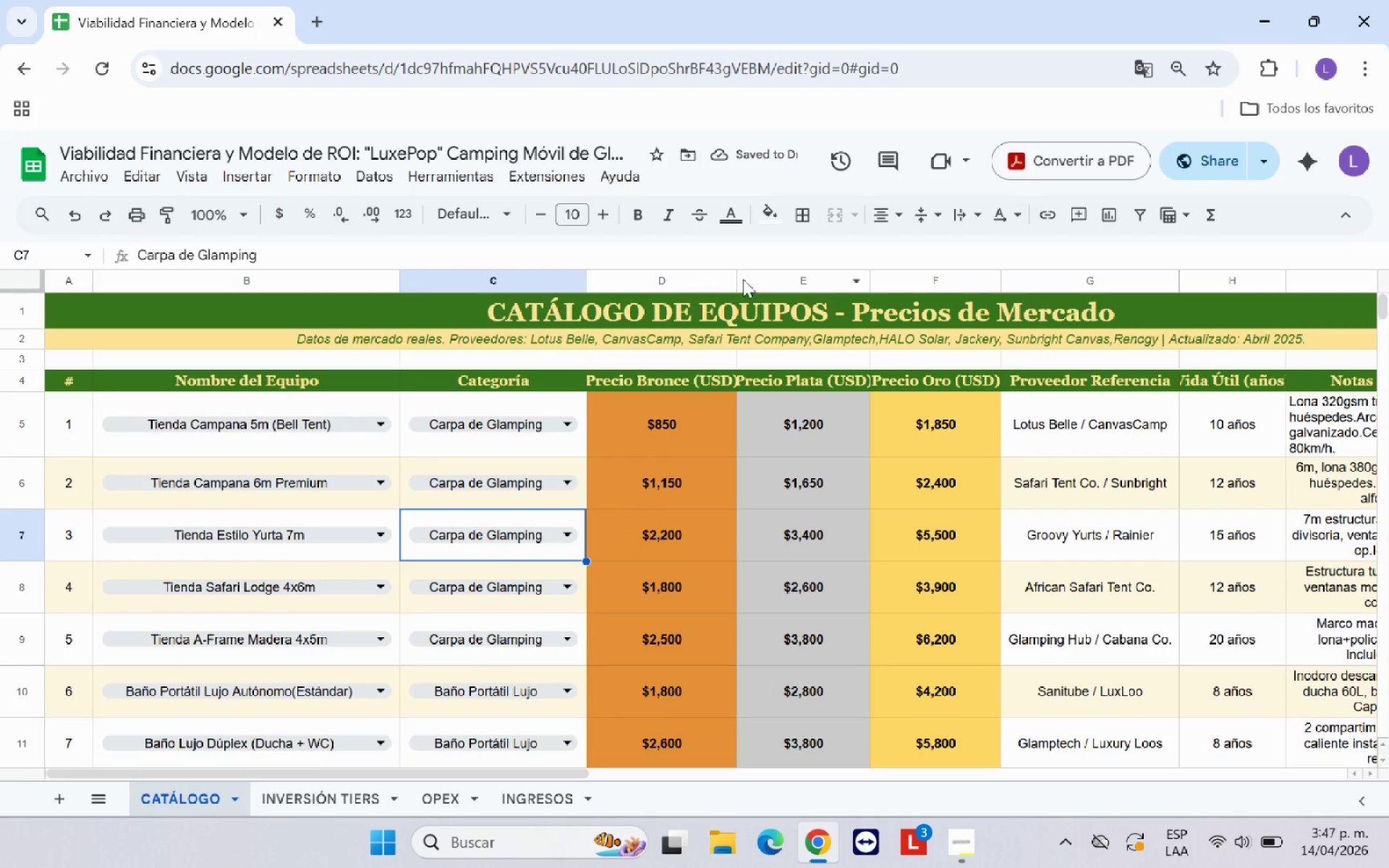 
left_click_drag(start_coordinate=[737, 281], to_coordinate=[746, 281])
 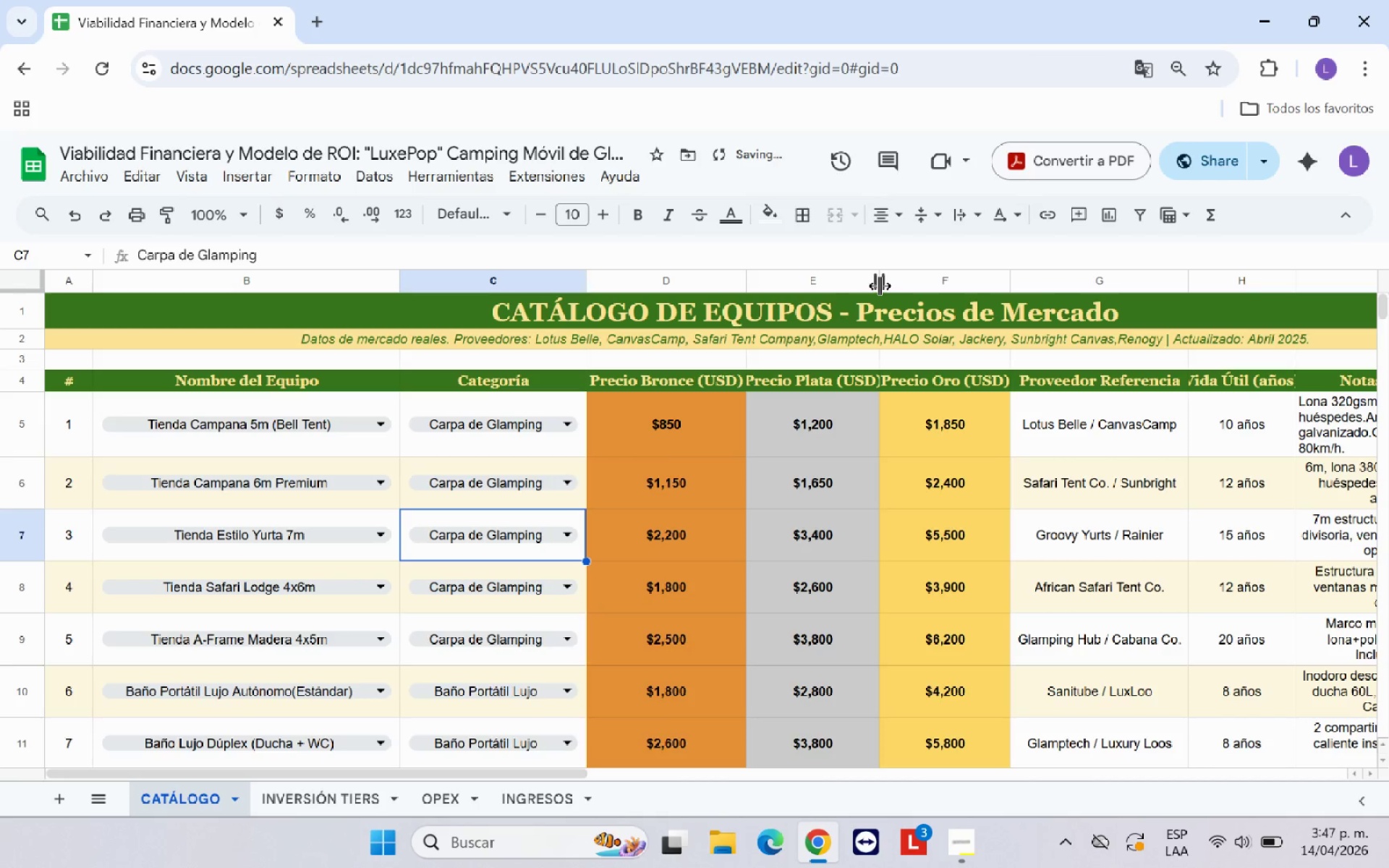 
left_click_drag(start_coordinate=[880, 286], to_coordinate=[894, 282])
 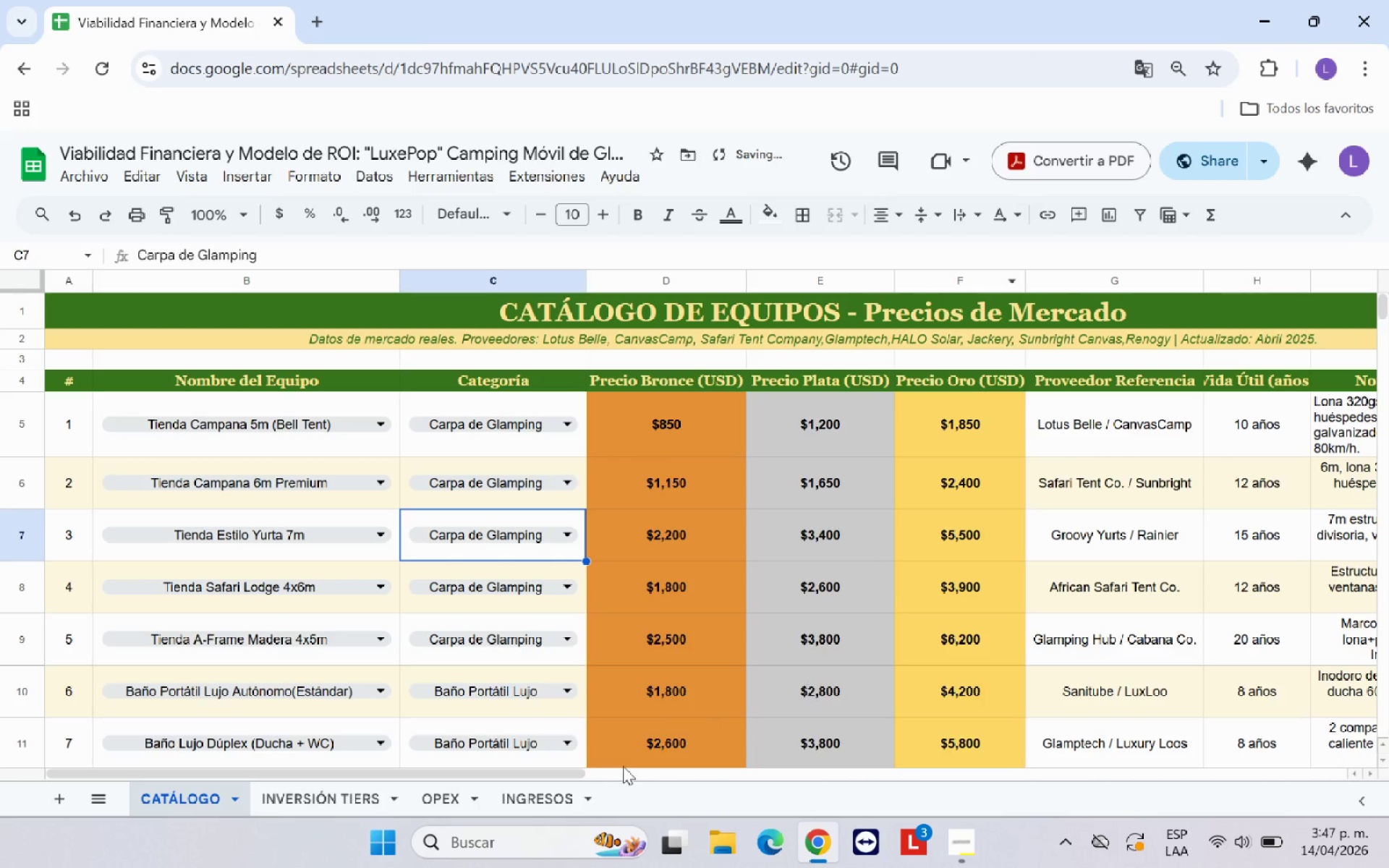 
left_click([550, 767])
 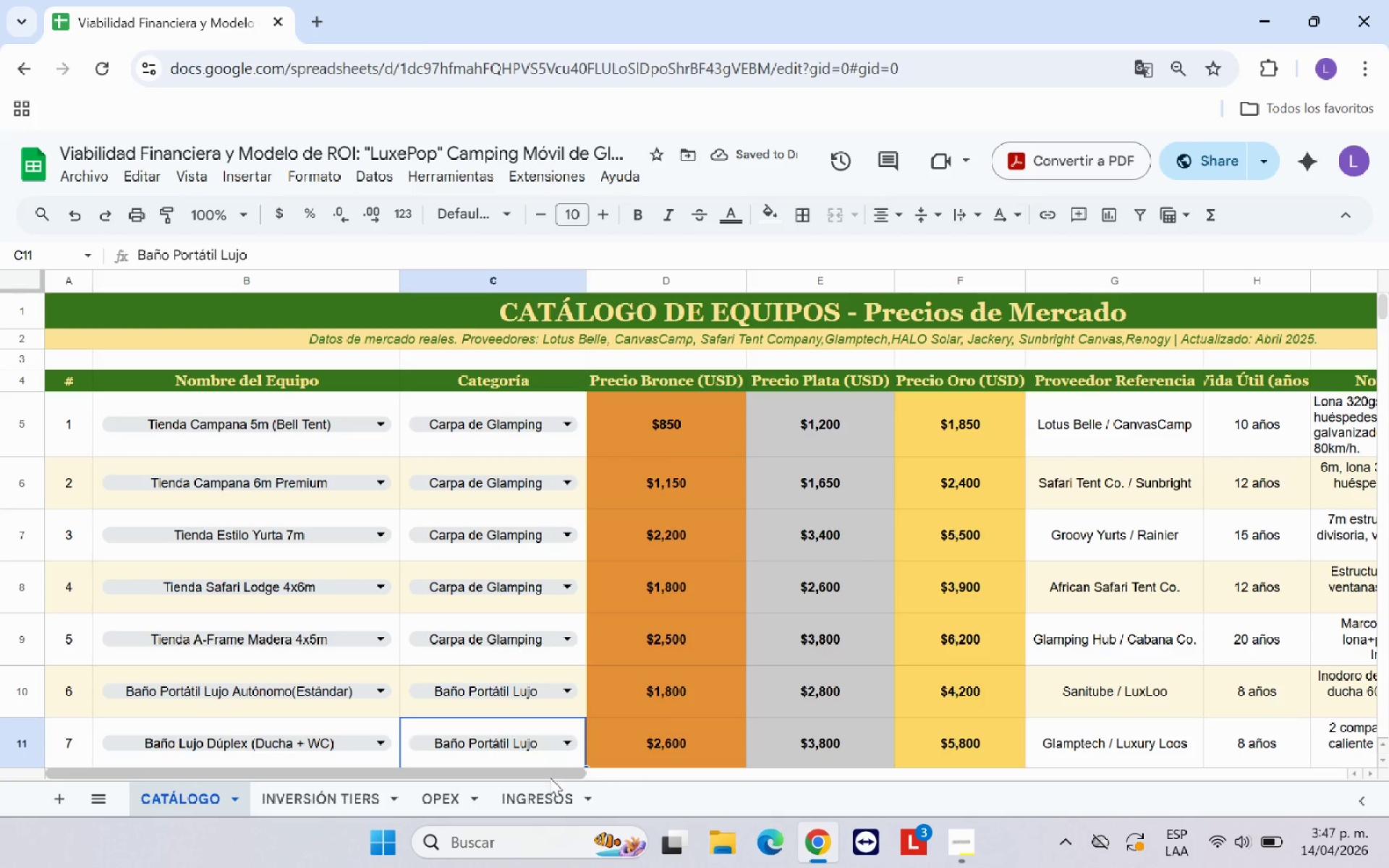 
left_click_drag(start_coordinate=[550, 778], to_coordinate=[861, 767])
 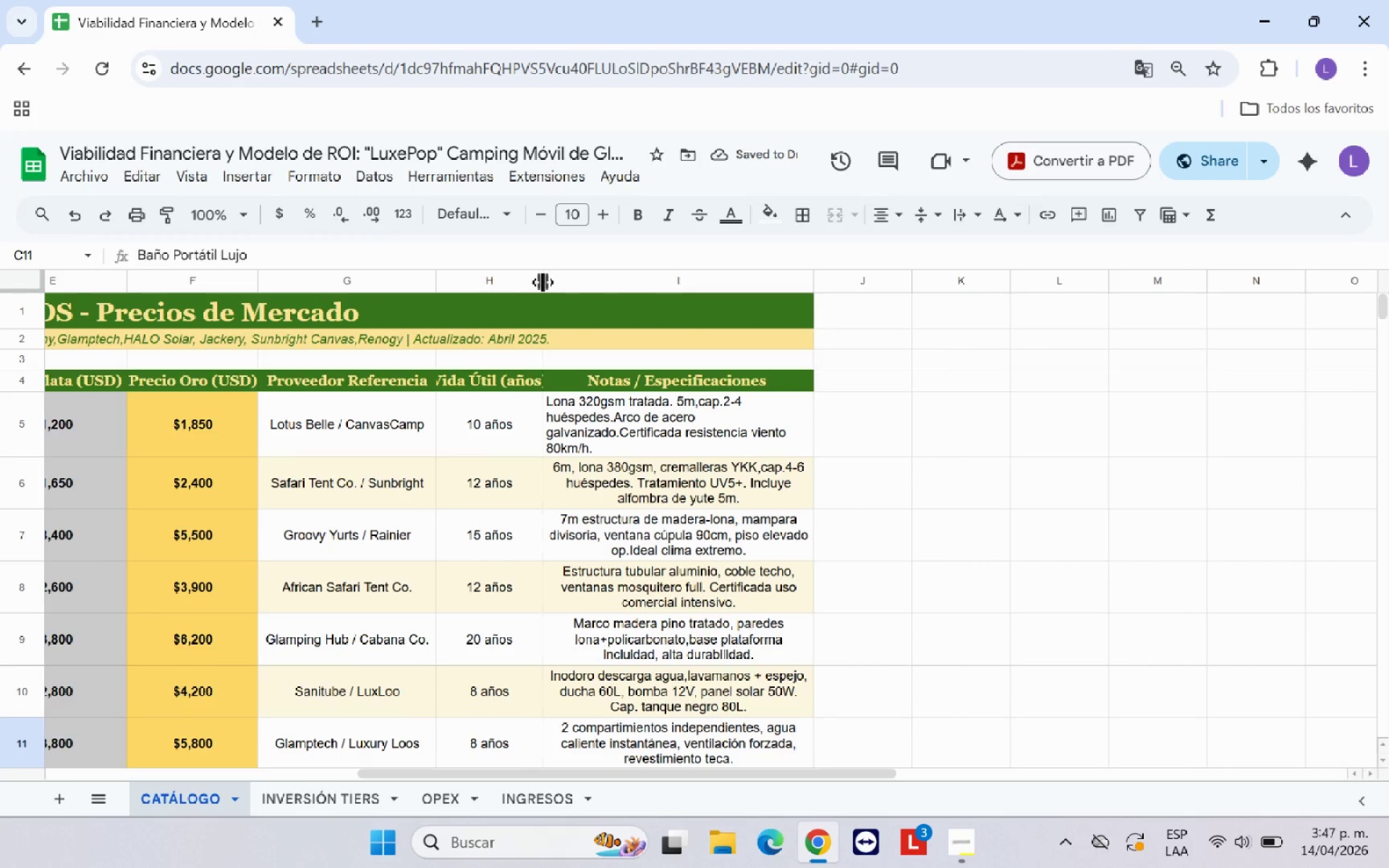 
left_click_drag(start_coordinate=[543, 282], to_coordinate=[584, 281])
 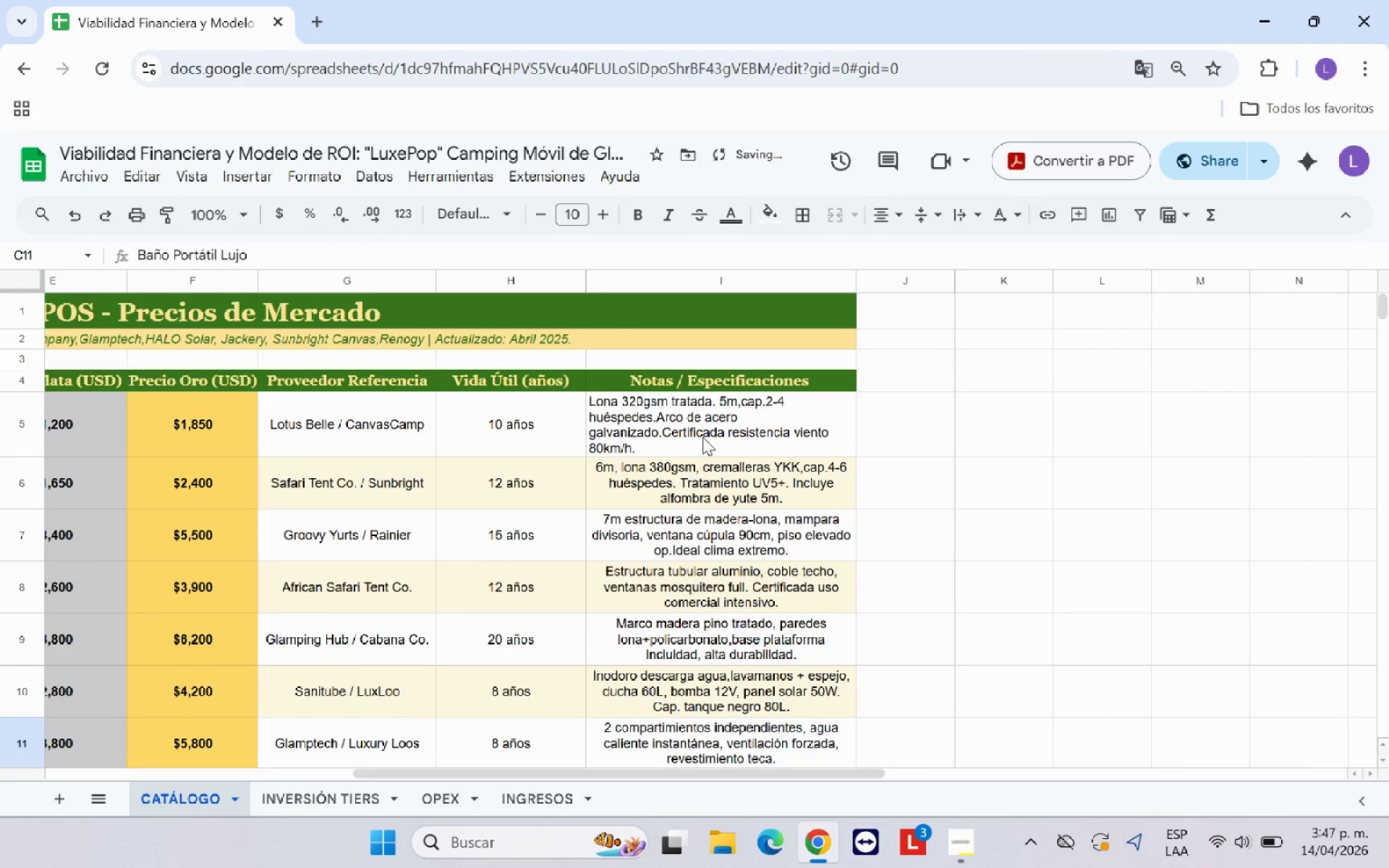 
left_click([702, 437])
 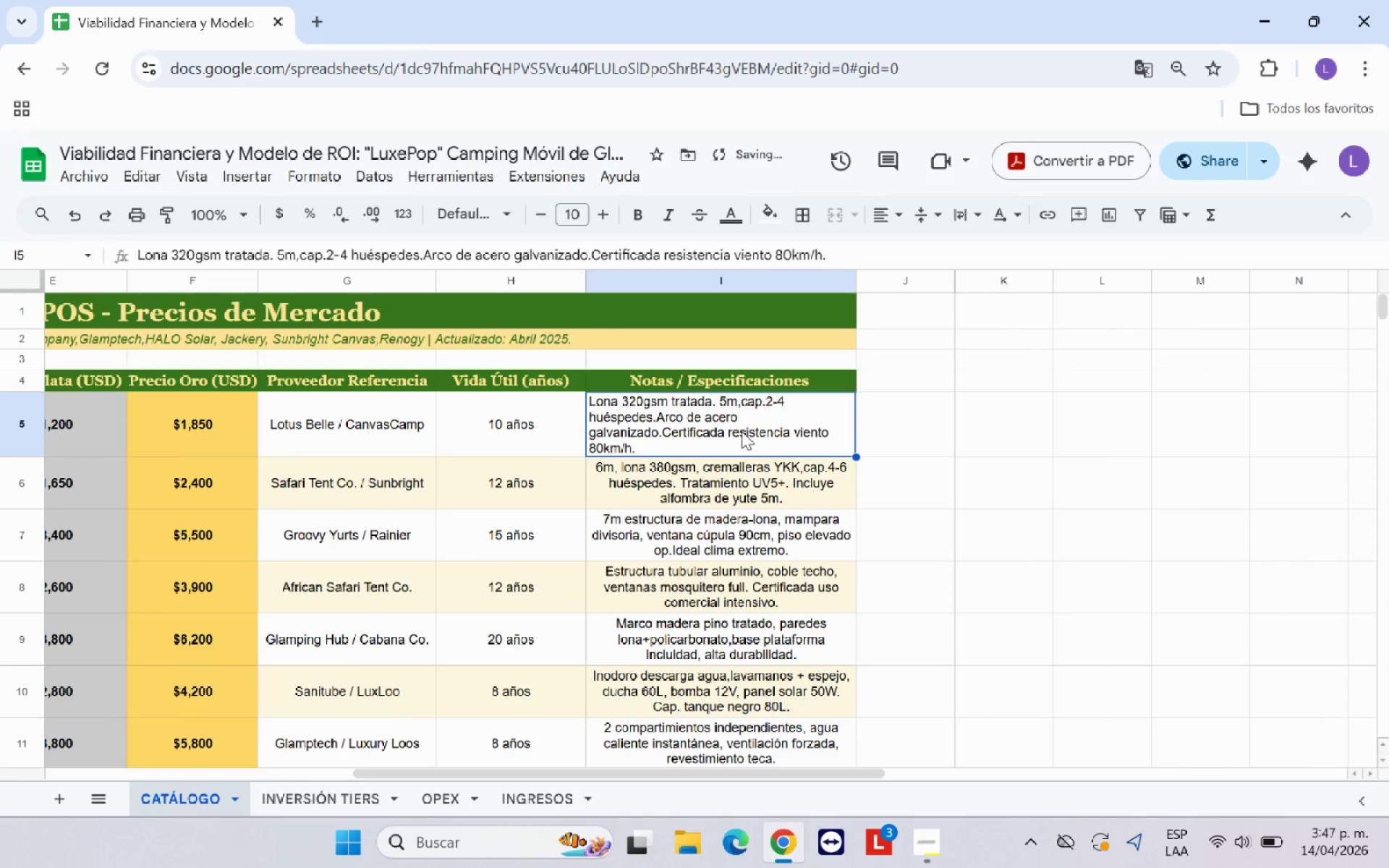 
left_click_drag(start_coordinate=[742, 431], to_coordinate=[346, 719])
 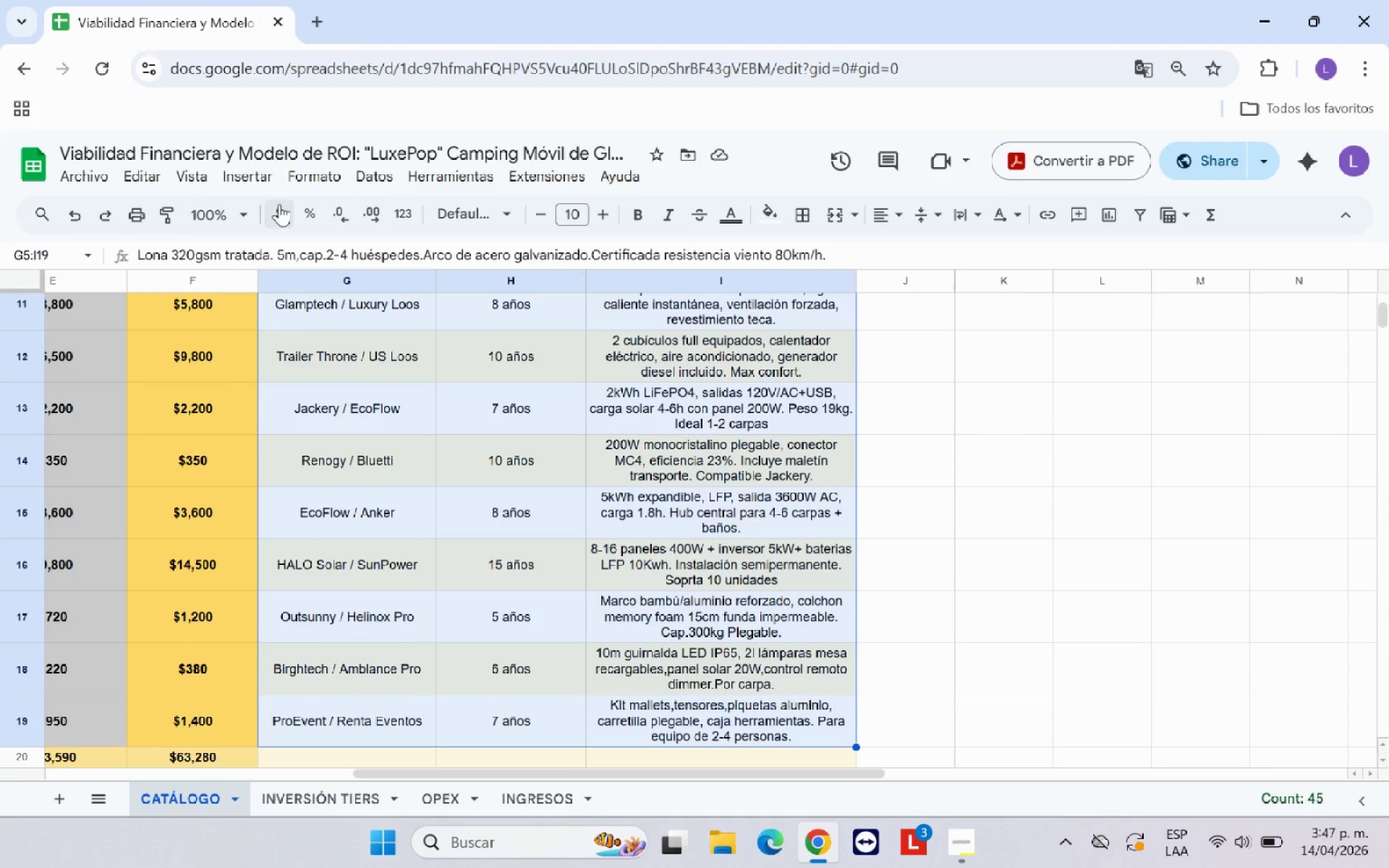 
left_click([480, 221])
 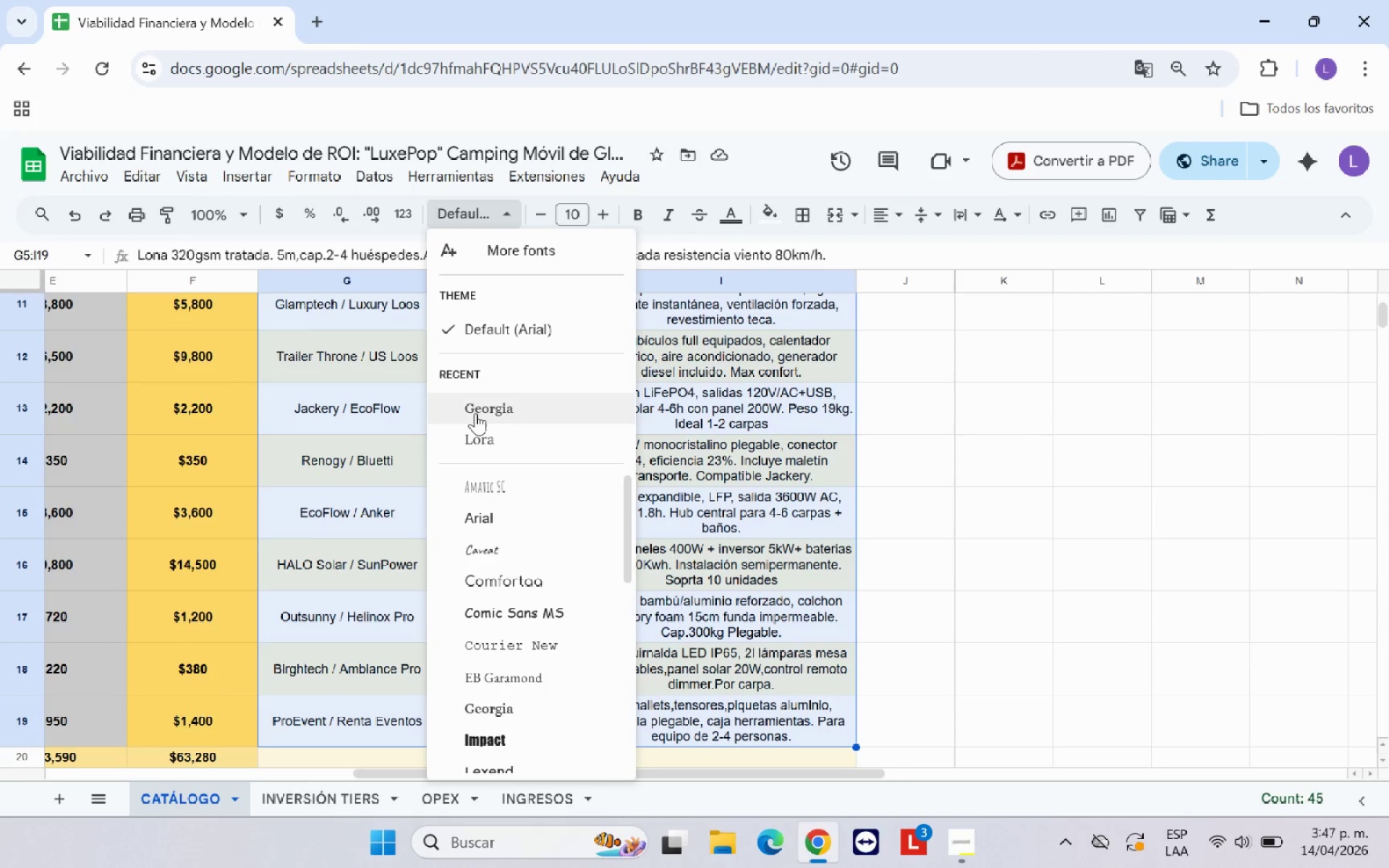 
left_click([475, 413])
 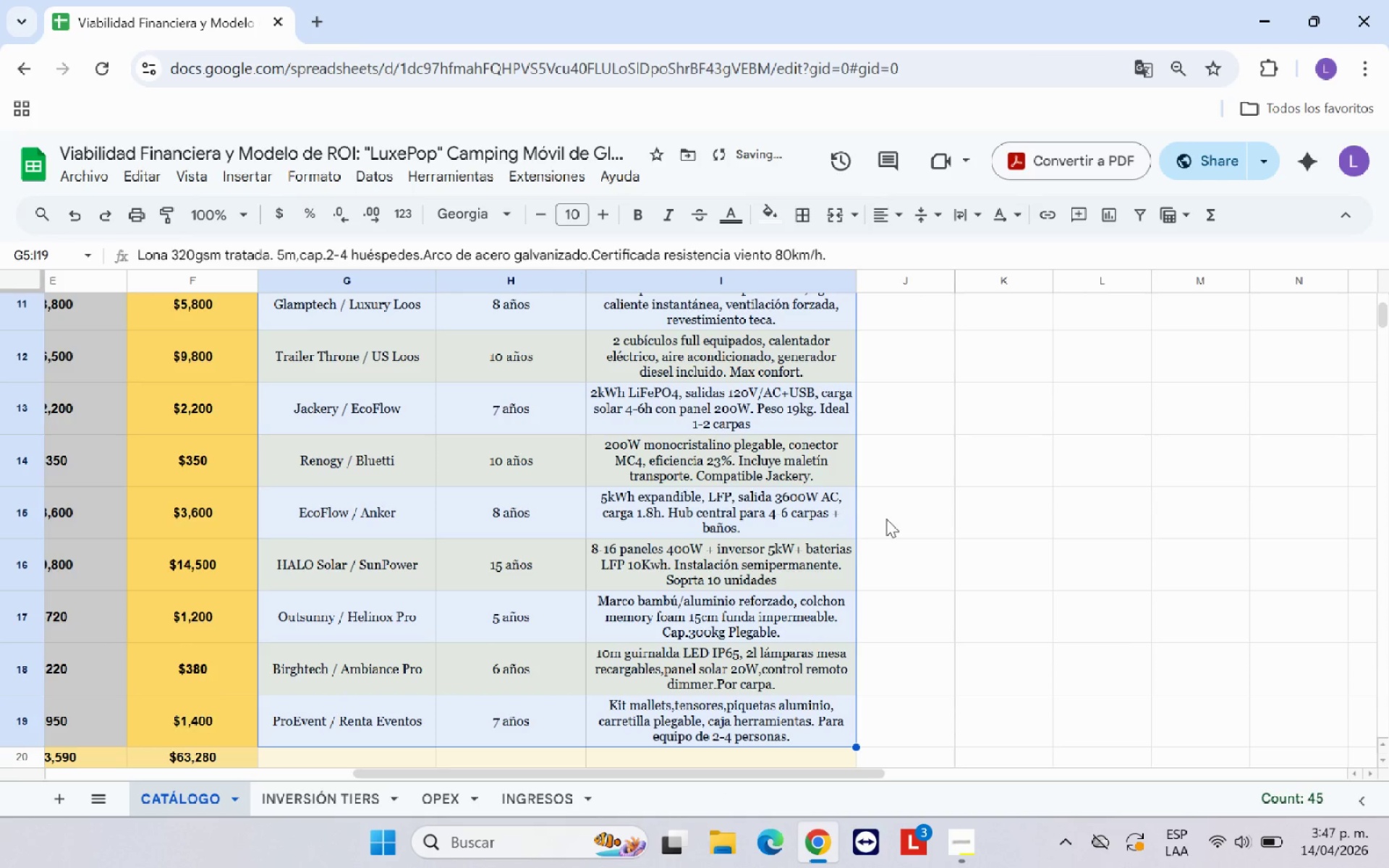 
left_click([886, 519])
 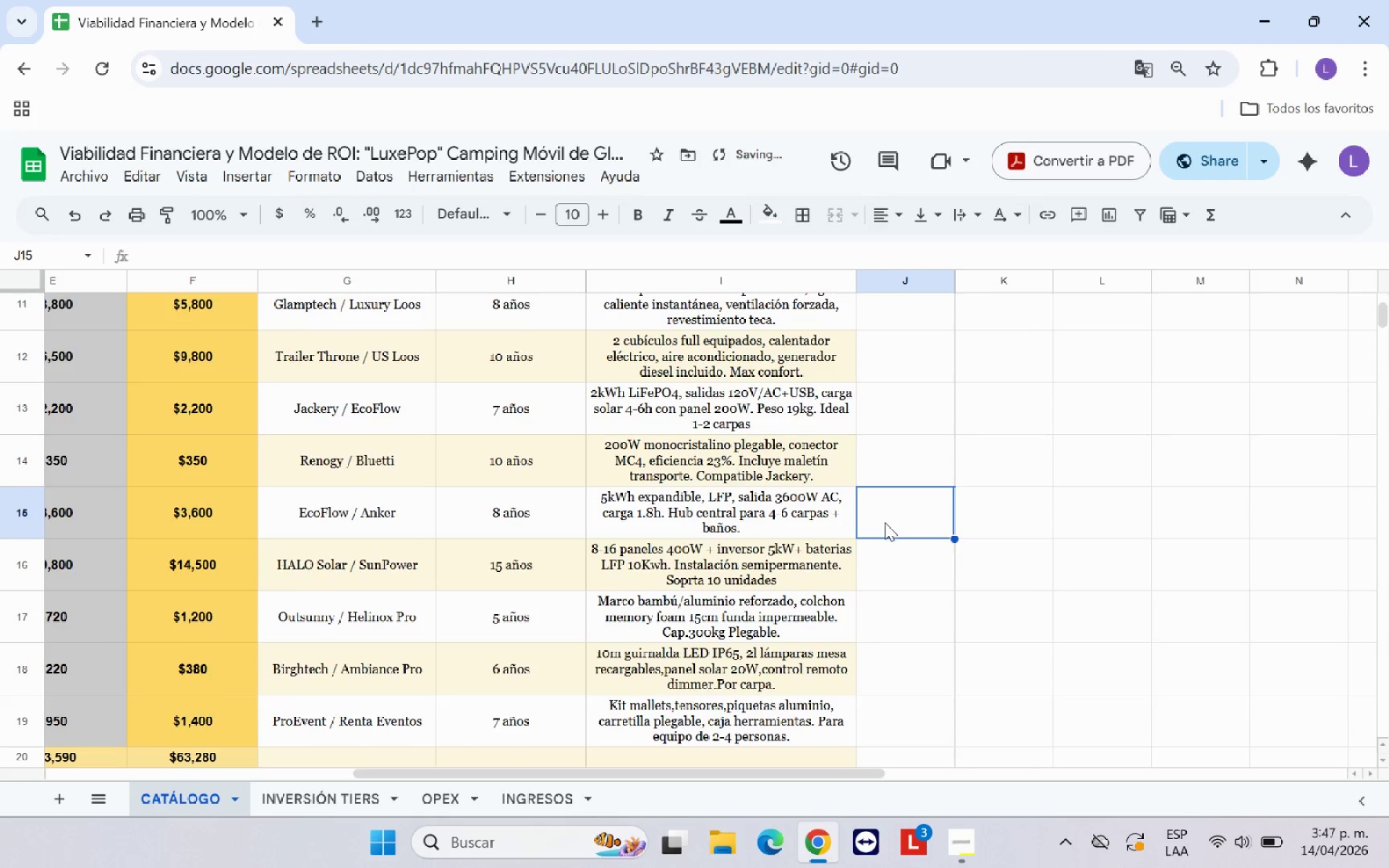 
scroll: coordinate [885, 522], scroll_direction: down, amount: 1.0
 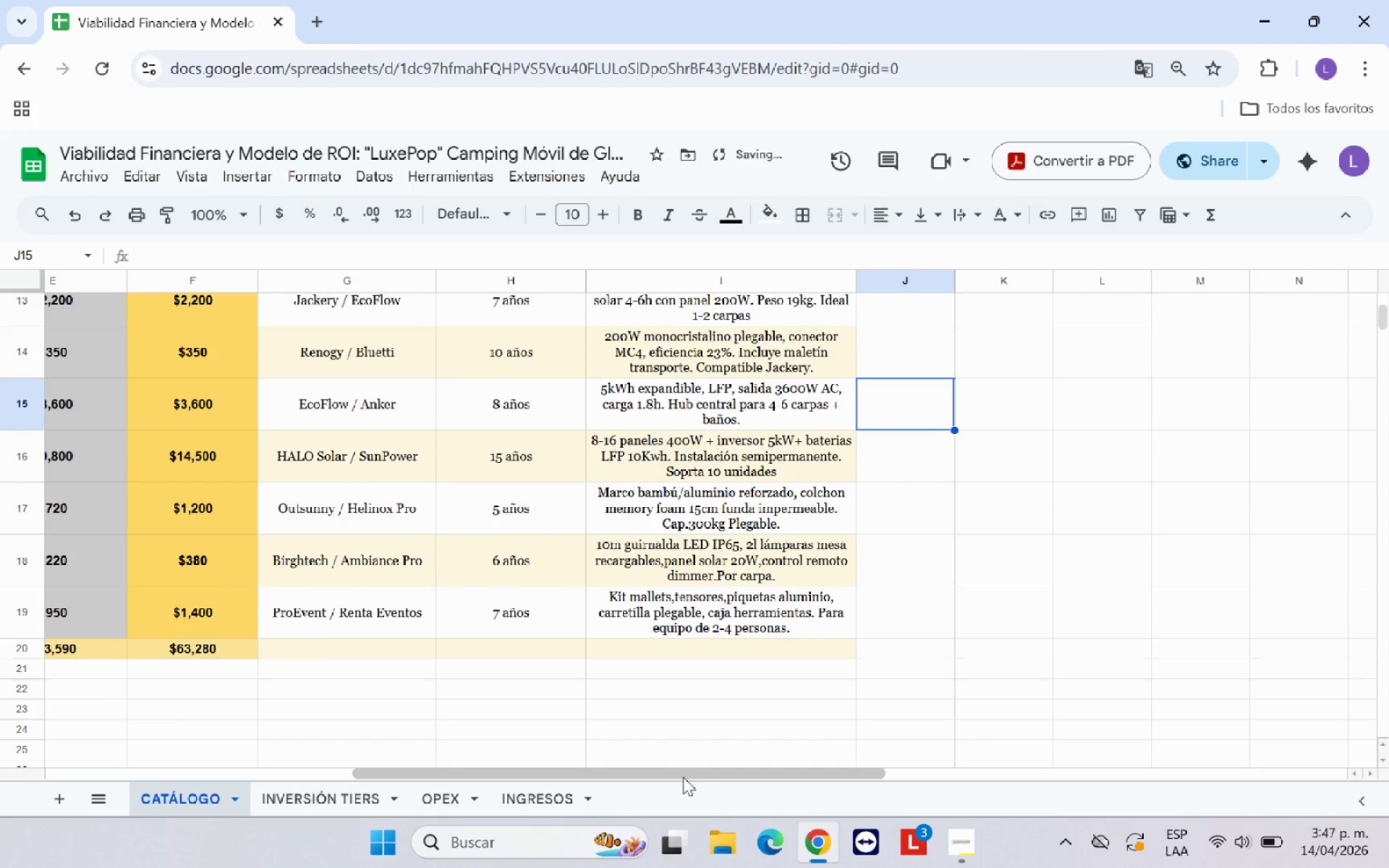 
left_click_drag(start_coordinate=[681, 777], to_coordinate=[233, 718])
 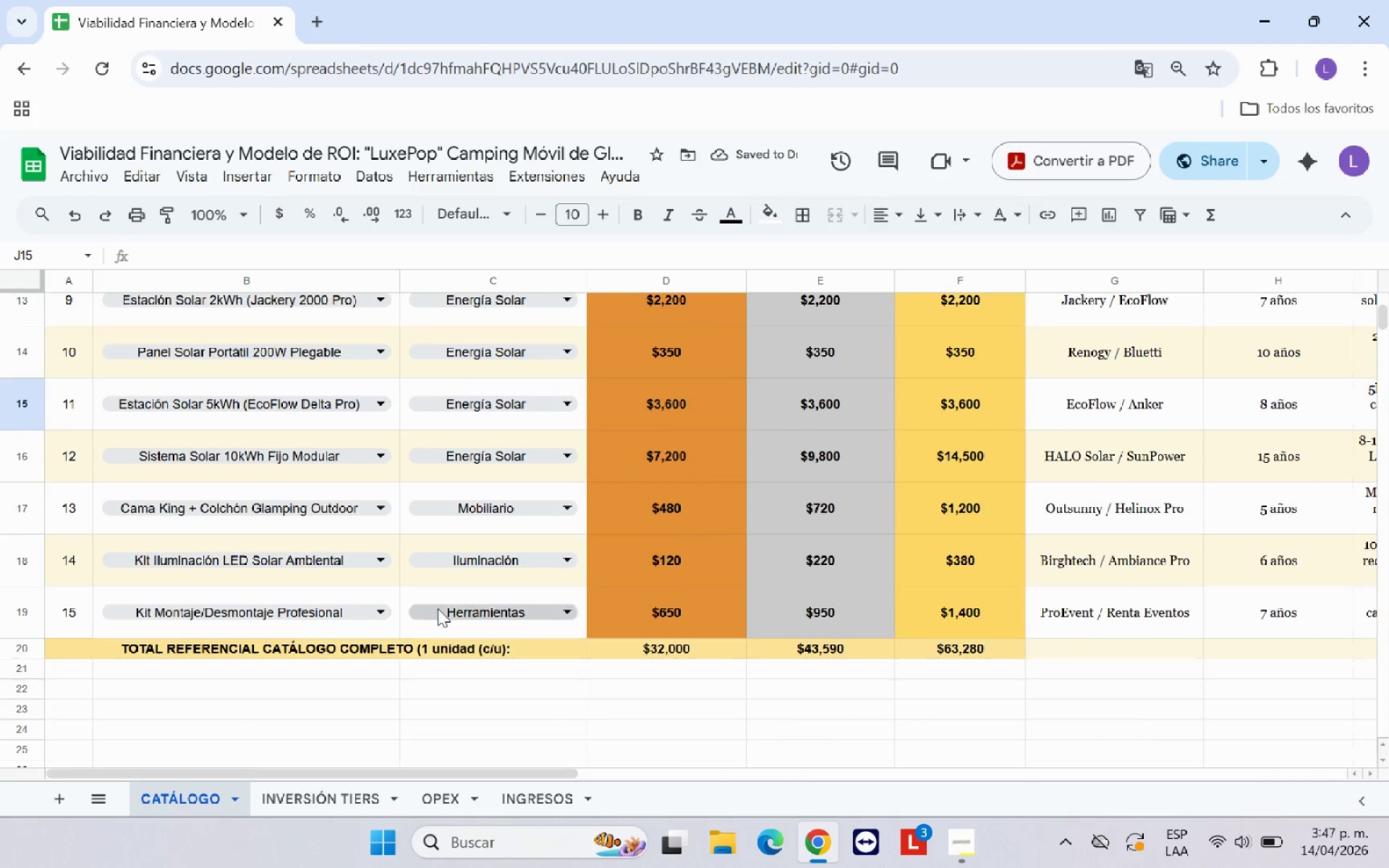 
scroll: coordinate [392, 444], scroll_direction: up, amount: 5.0
 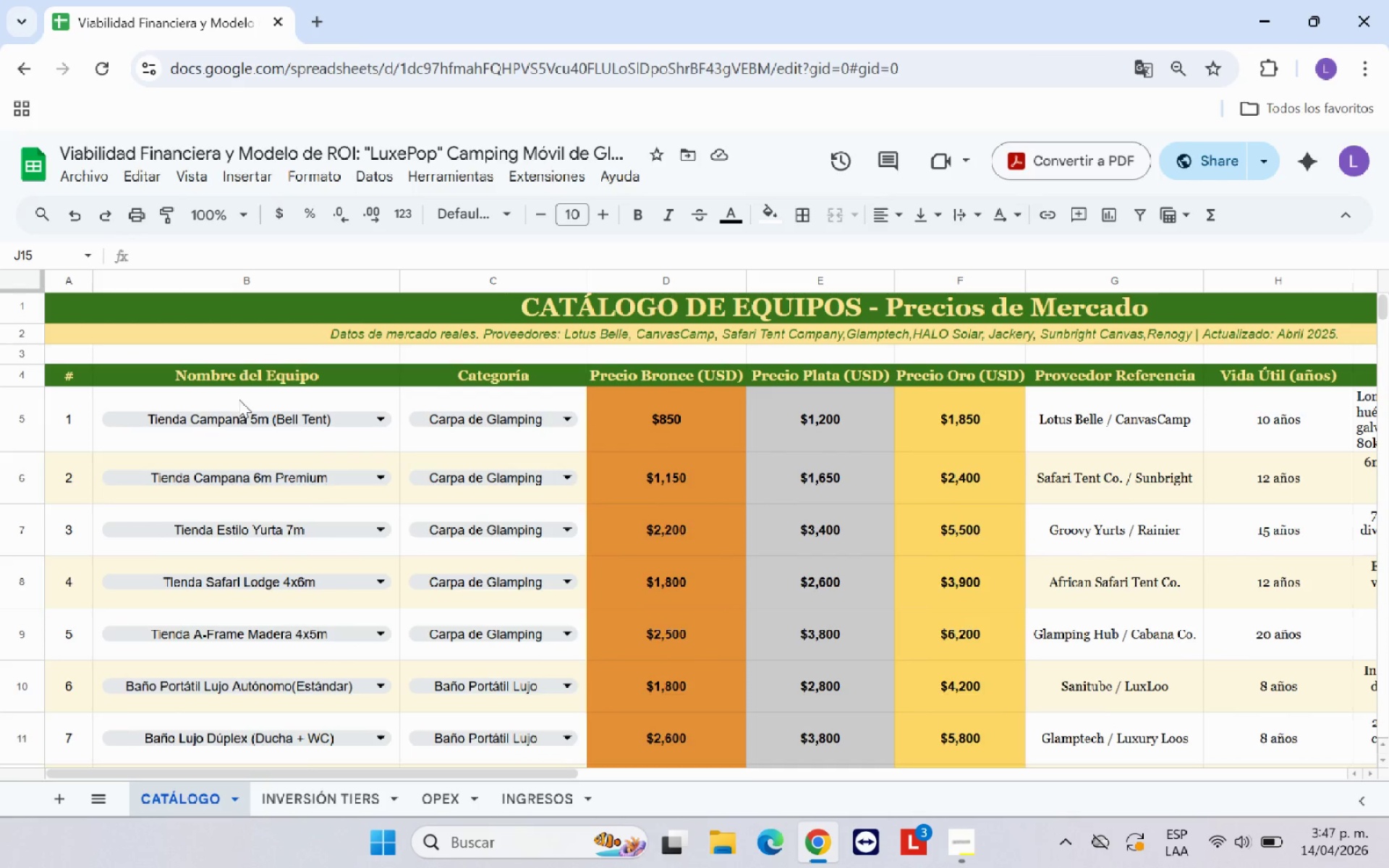 
left_click_drag(start_coordinate=[239, 399], to_coordinate=[443, 719])
 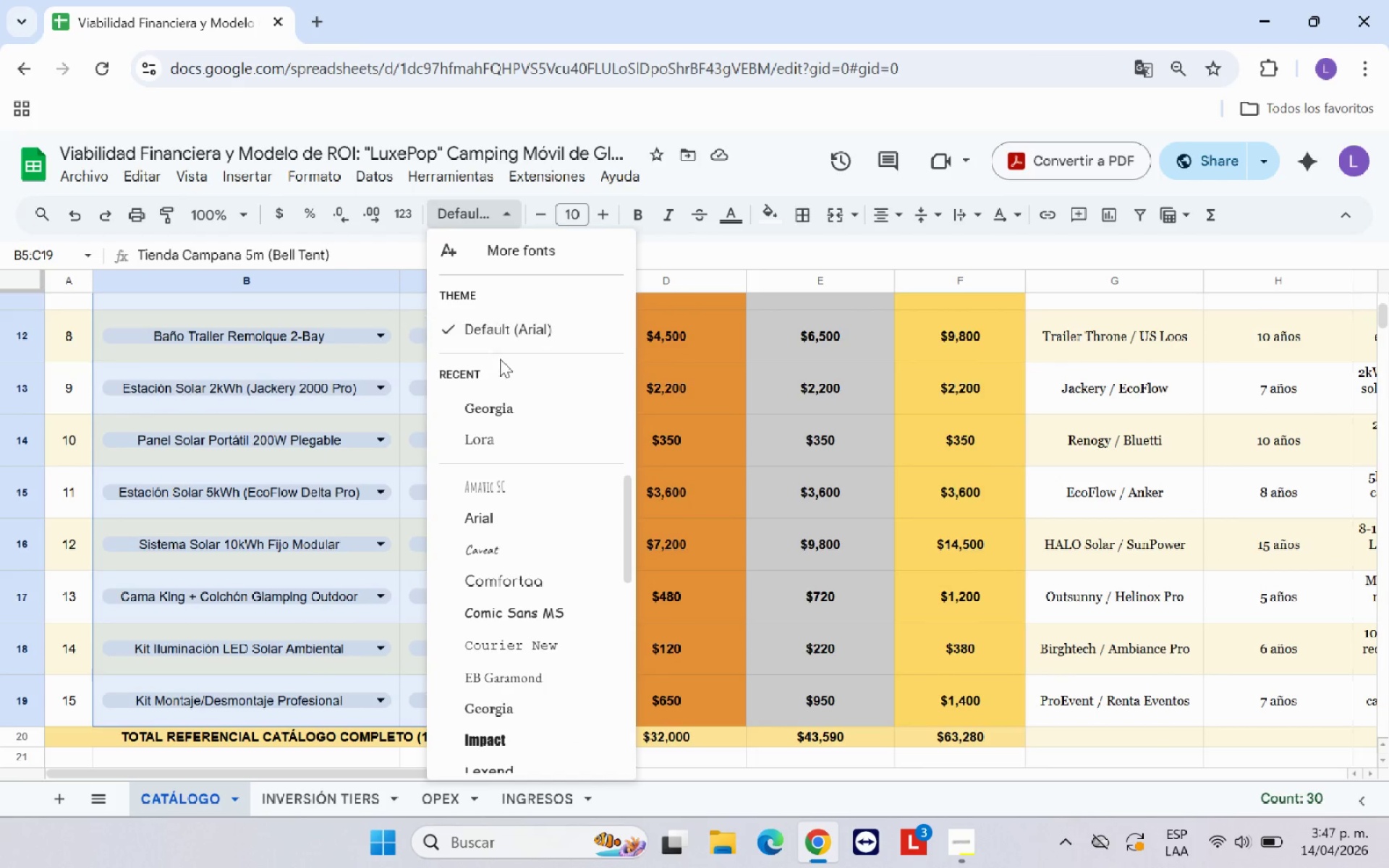 
left_click([485, 409])
 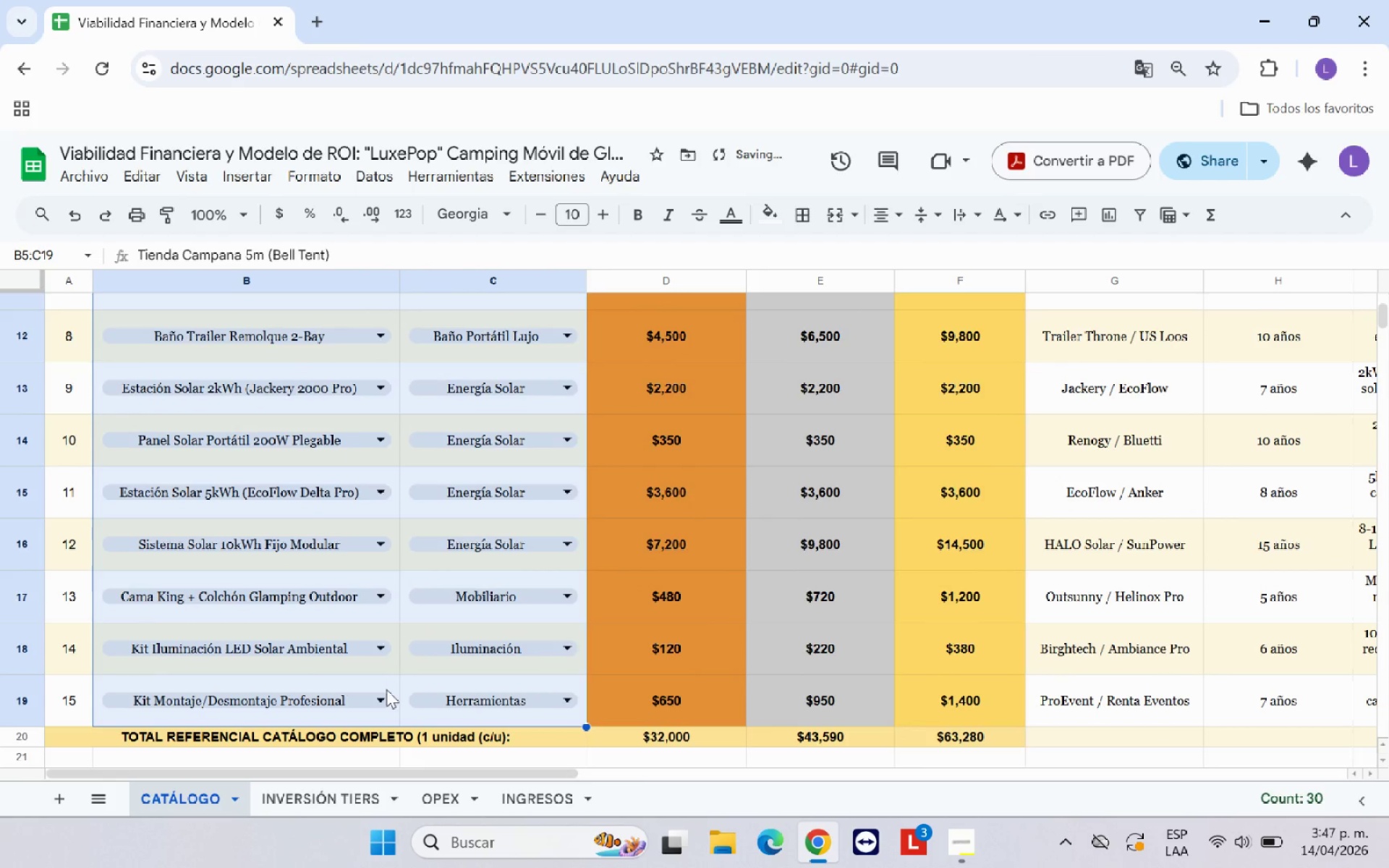 
left_click([363, 734])
 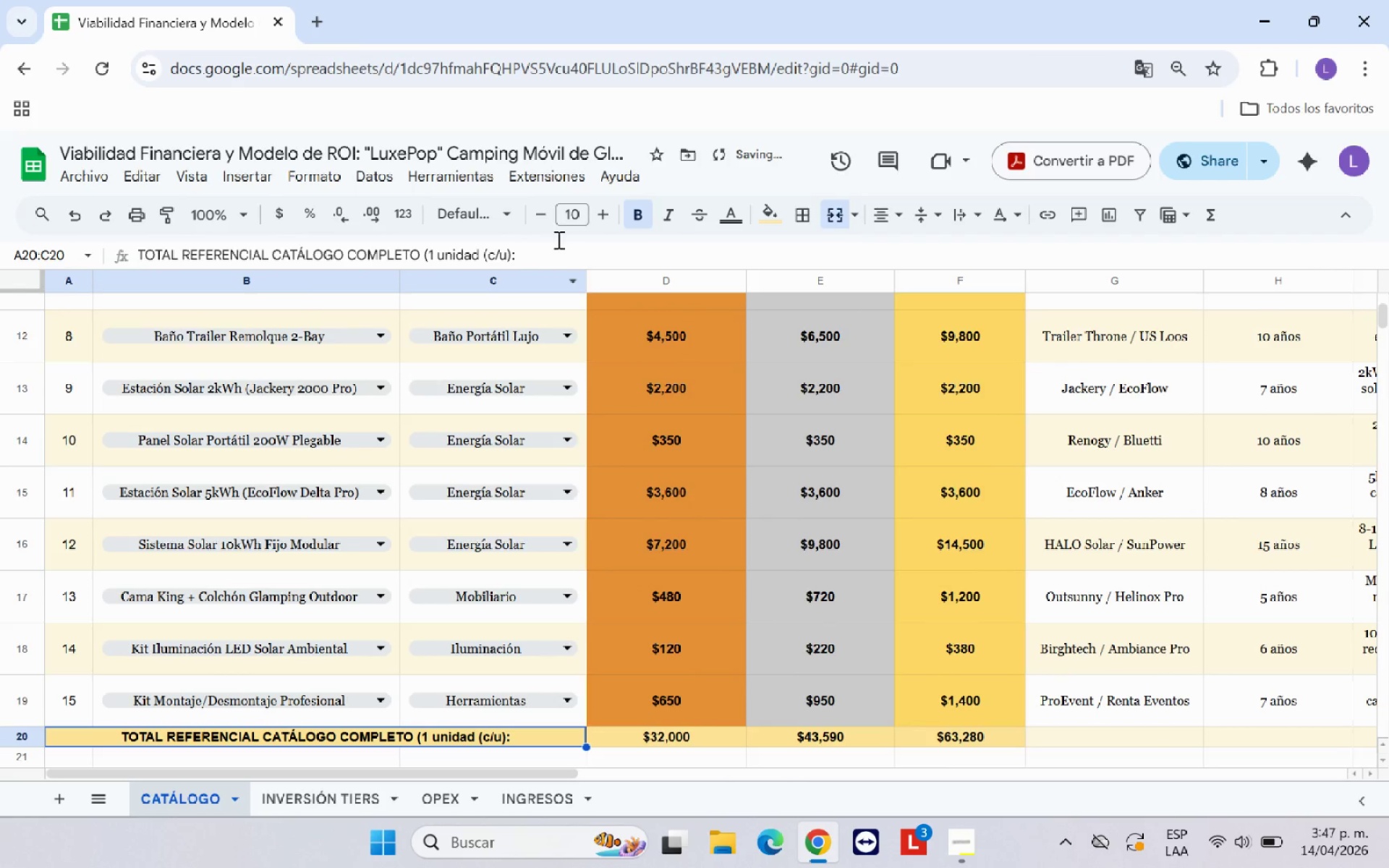 
left_click([488, 216])
 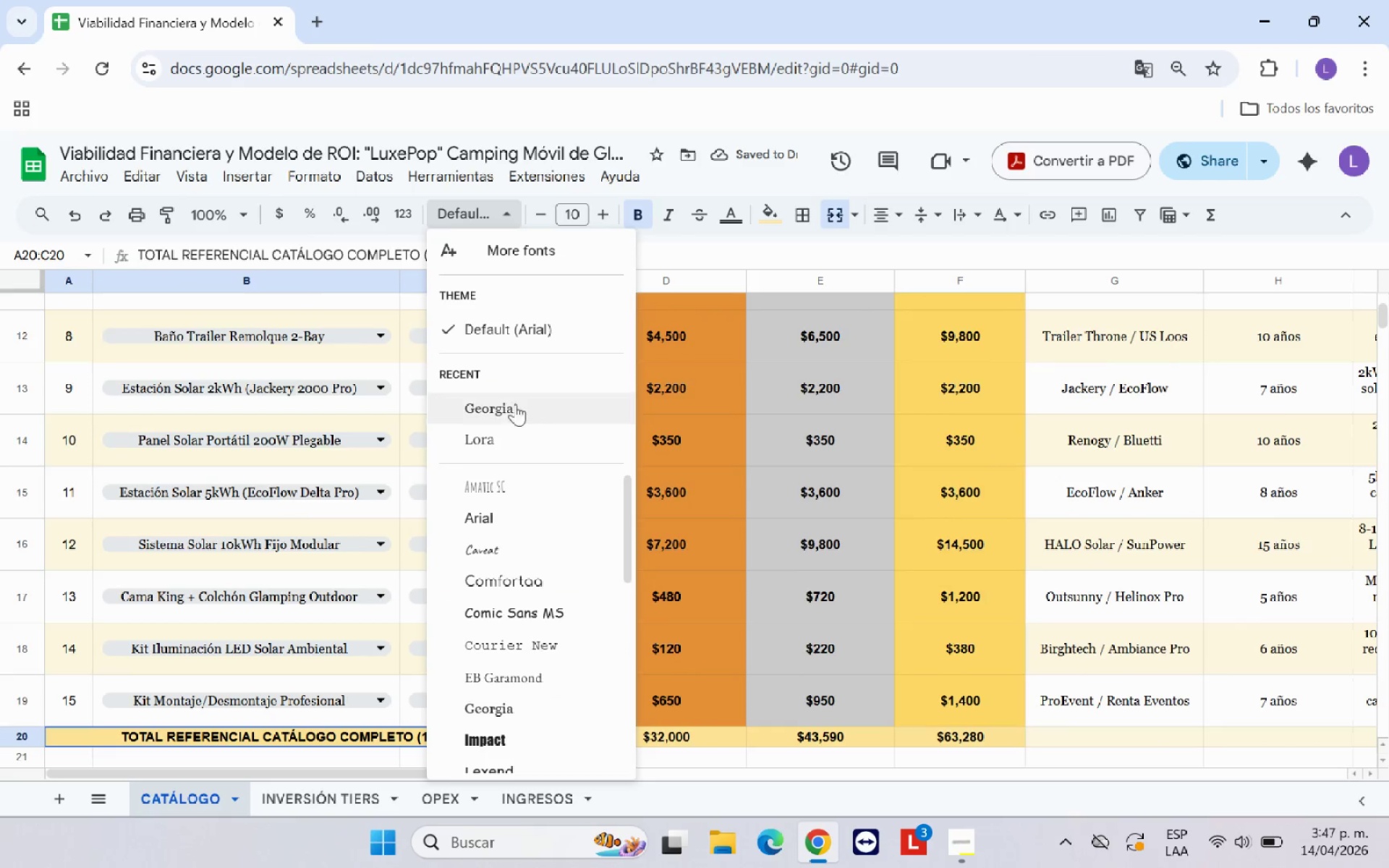 
left_click([514, 411])
 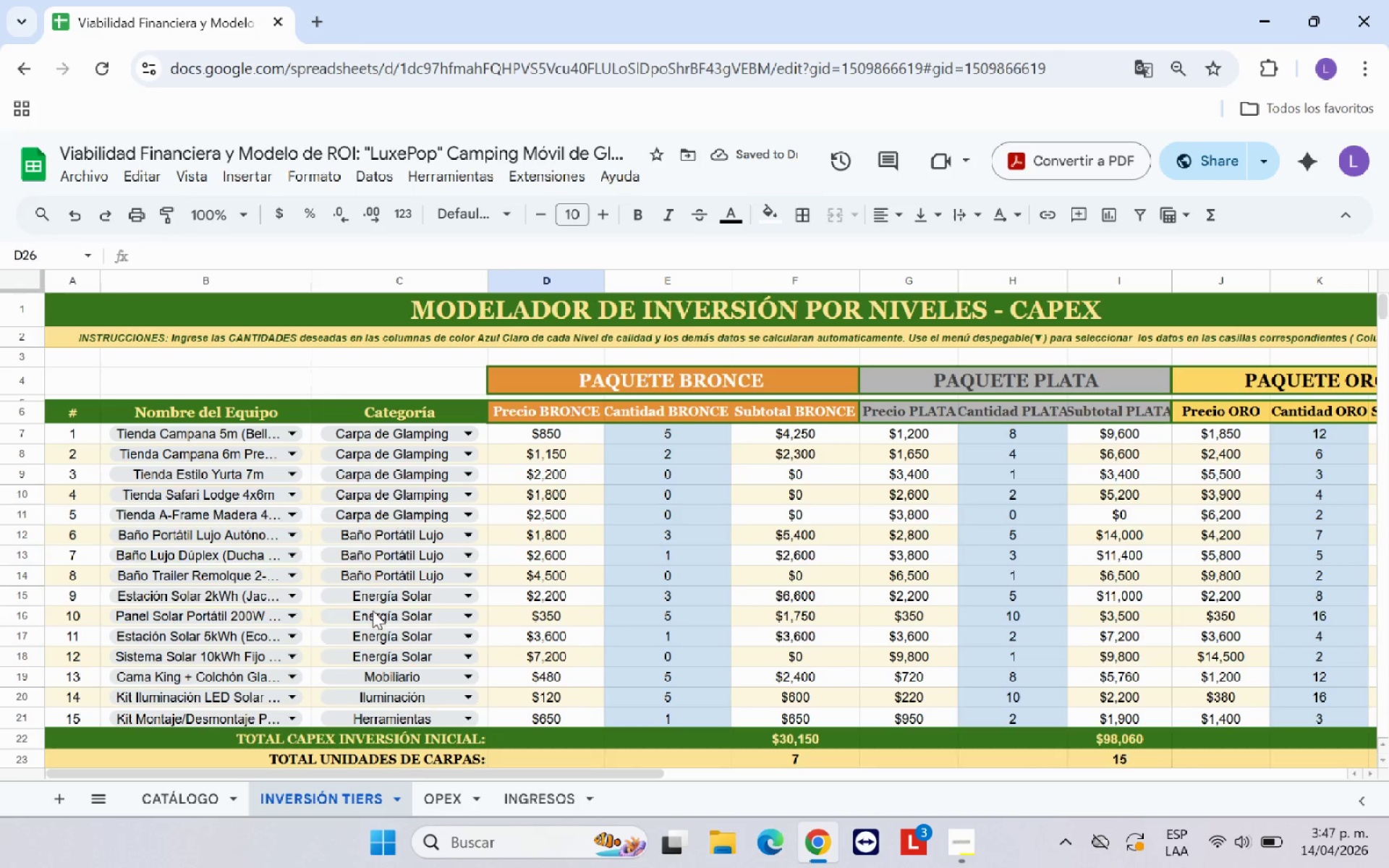 
wait(5.77)
 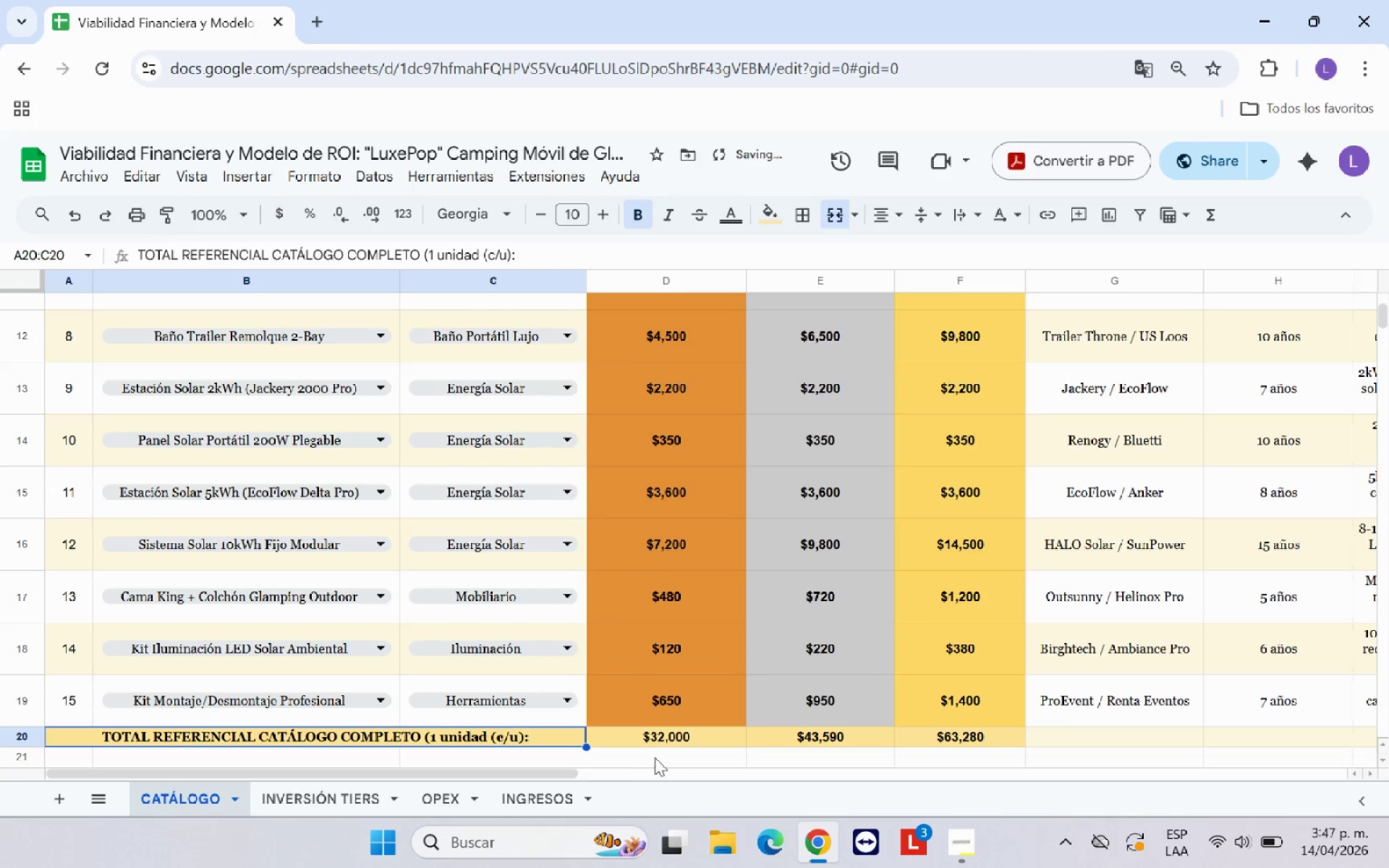 
left_click_drag(start_coordinate=[101, 433], to_coordinate=[413, 728])
 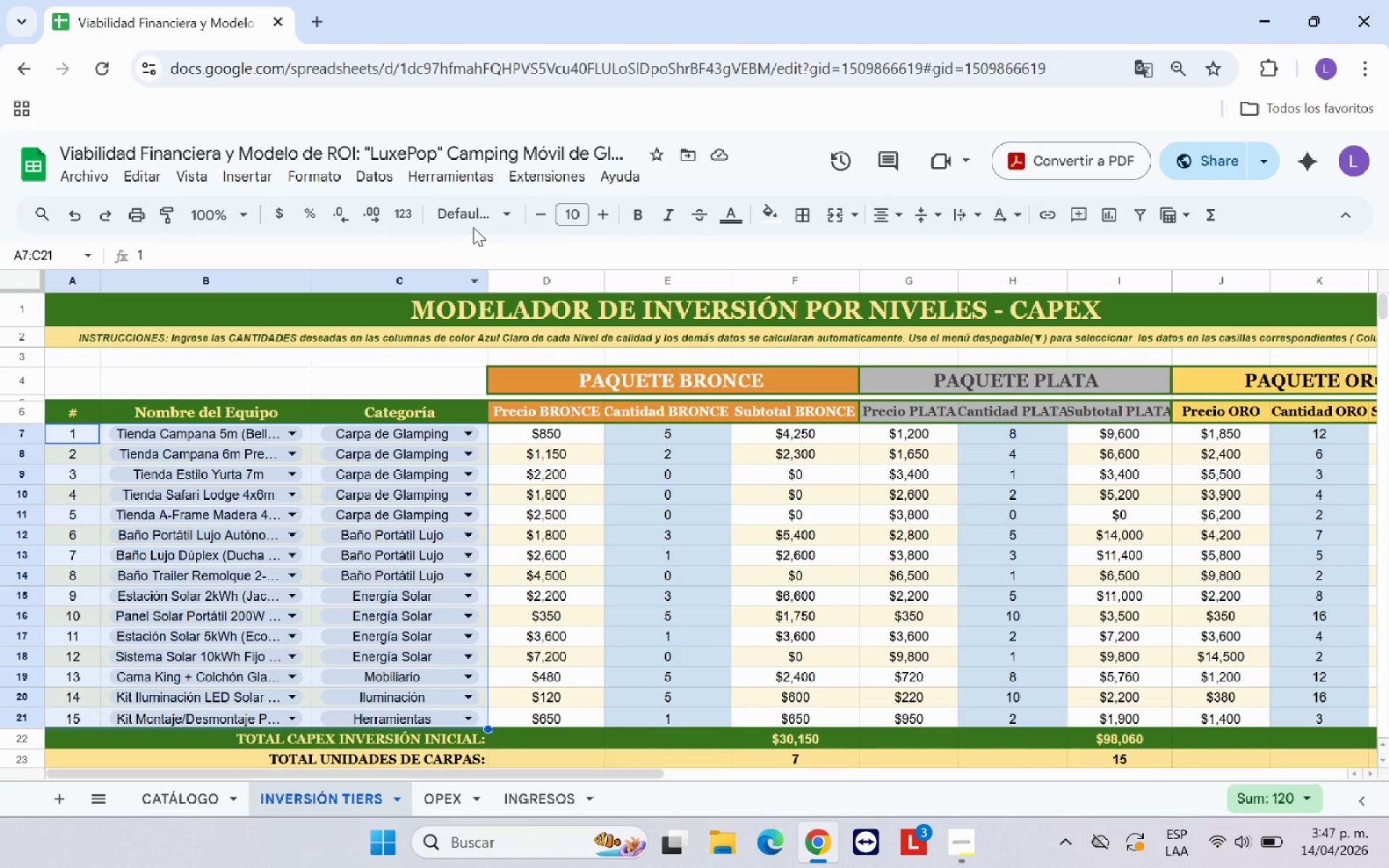 
left_click([477, 223])
 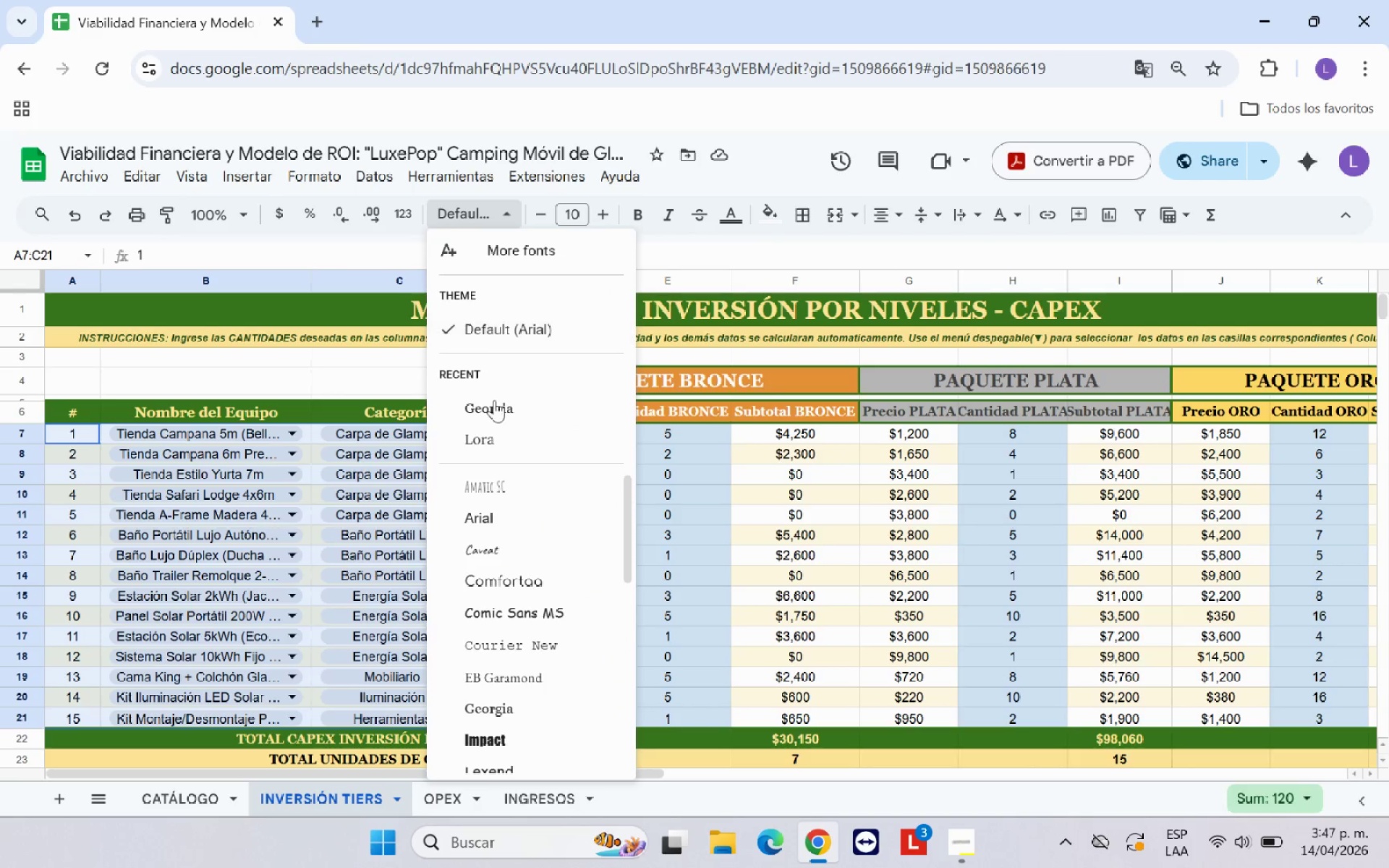 
left_click([494, 405])
 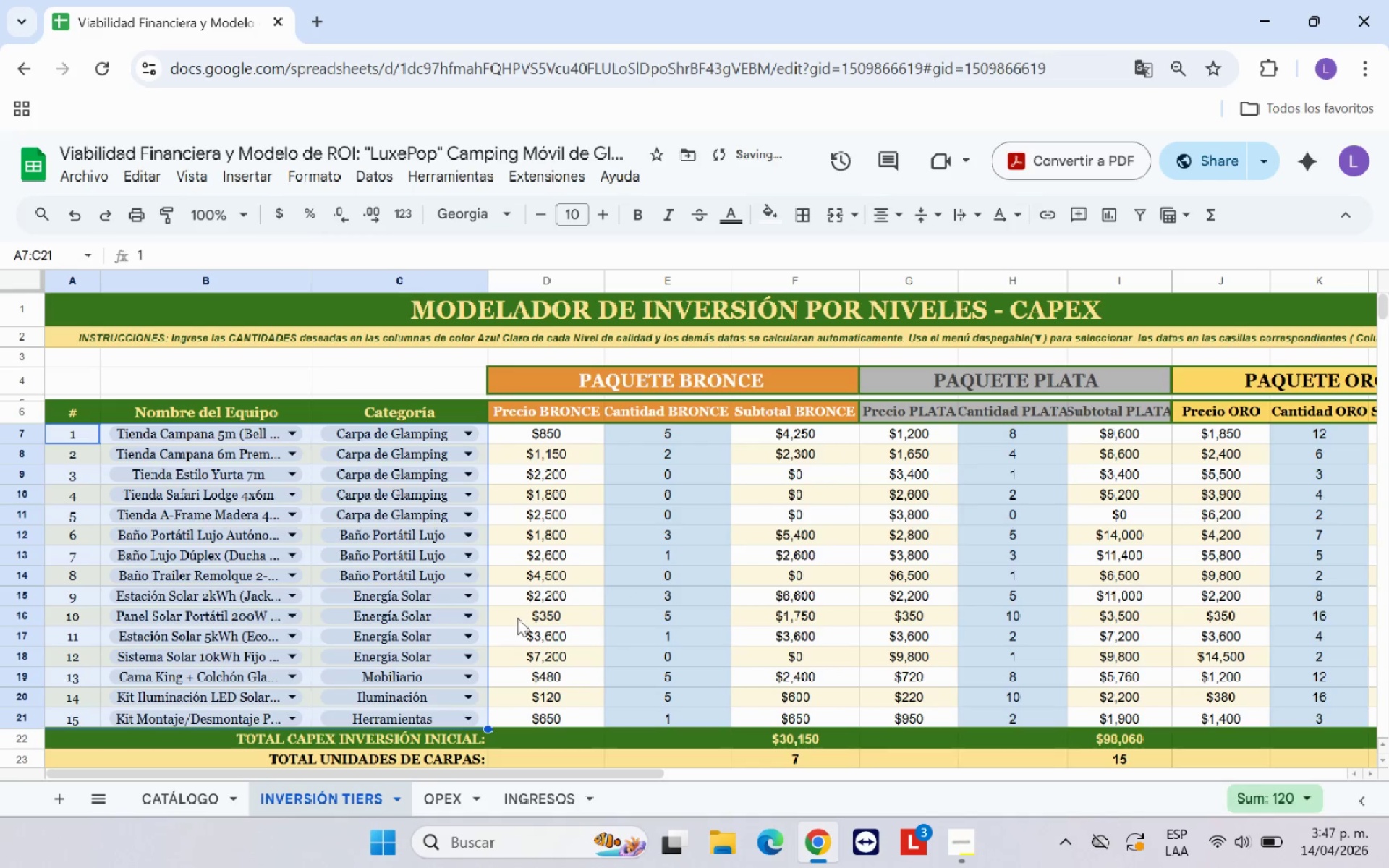 
left_click([552, 620])
 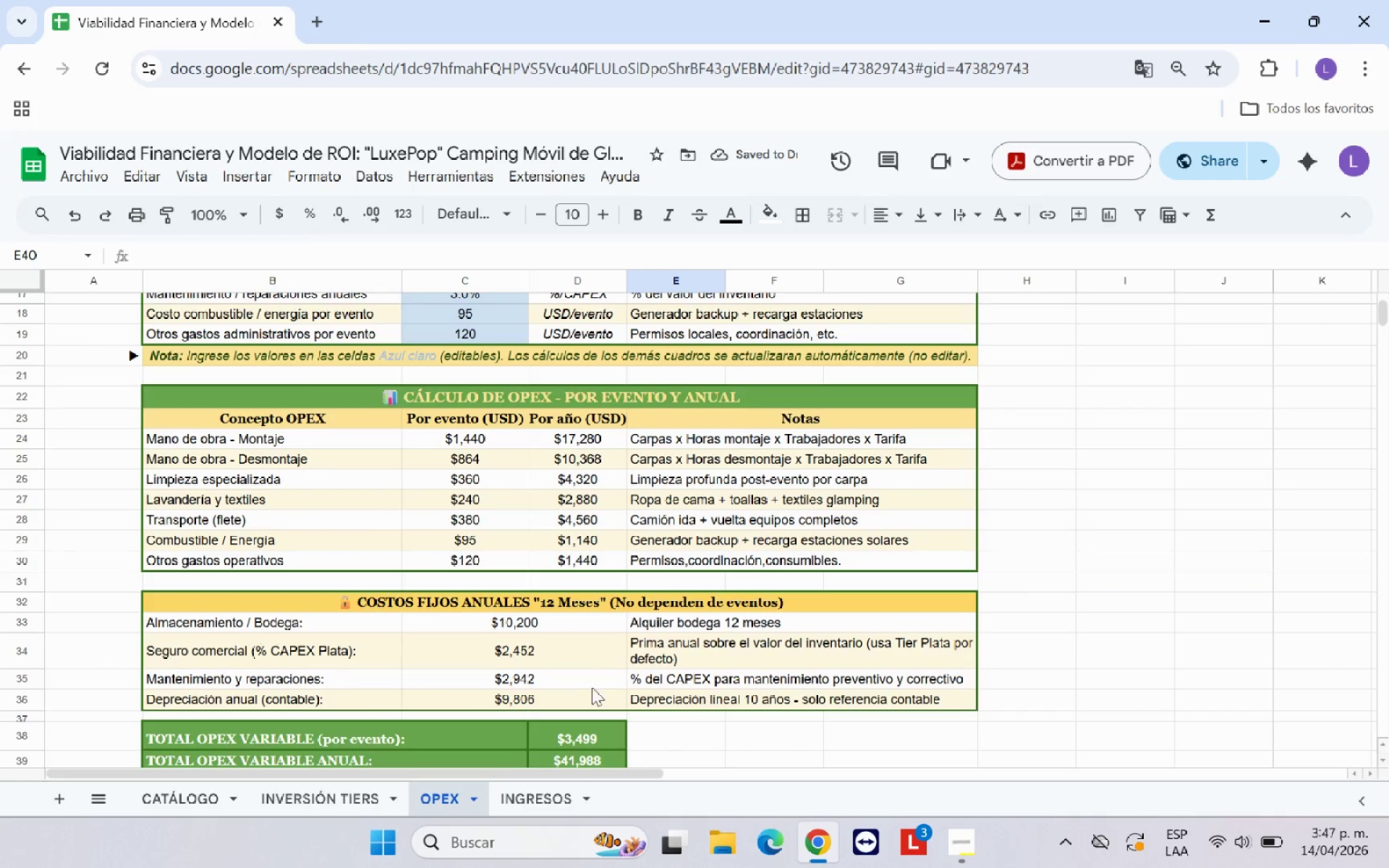 
left_click([824, 746])
 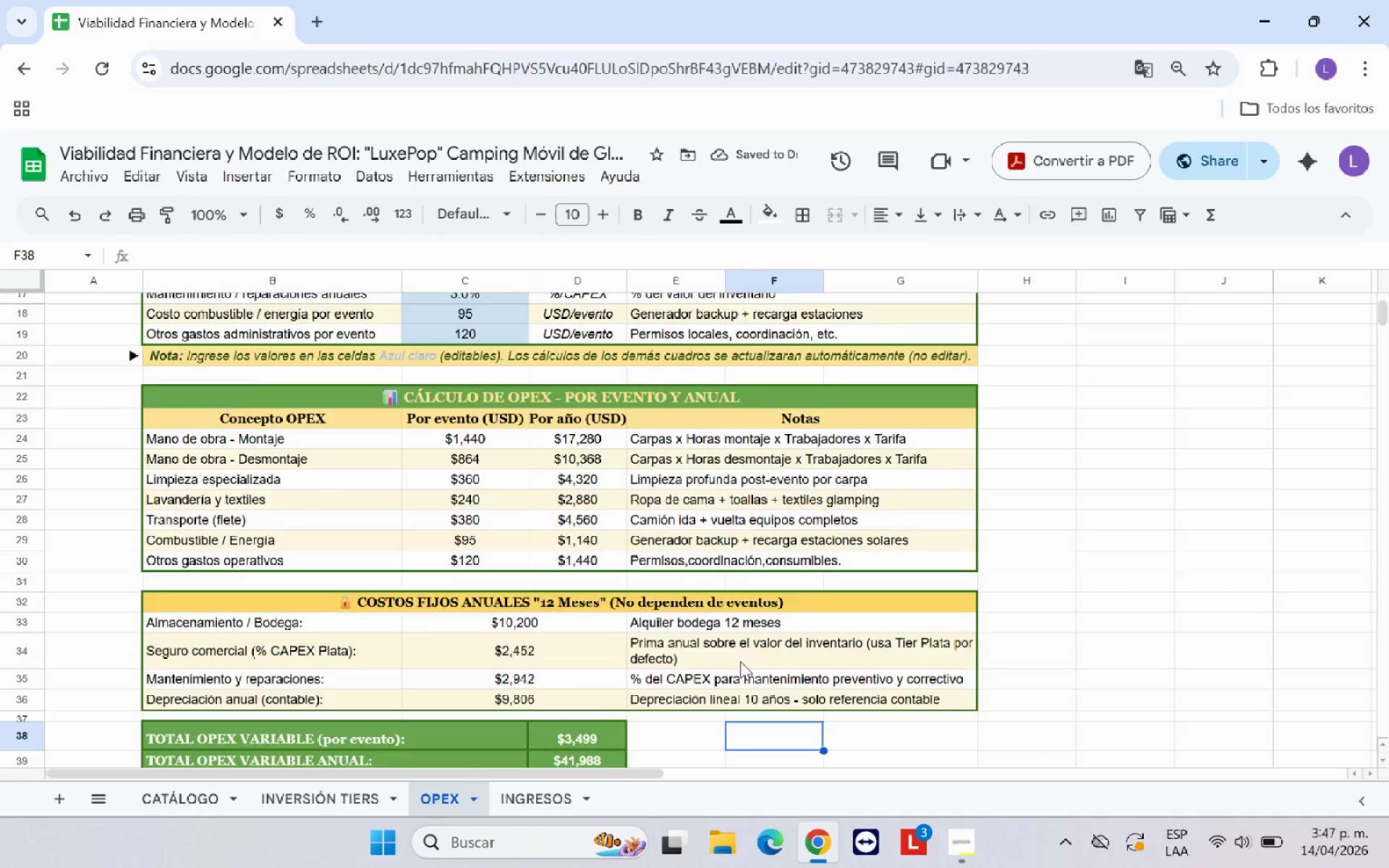 
scroll: coordinate [740, 661], scroll_direction: down, amount: 2.0
 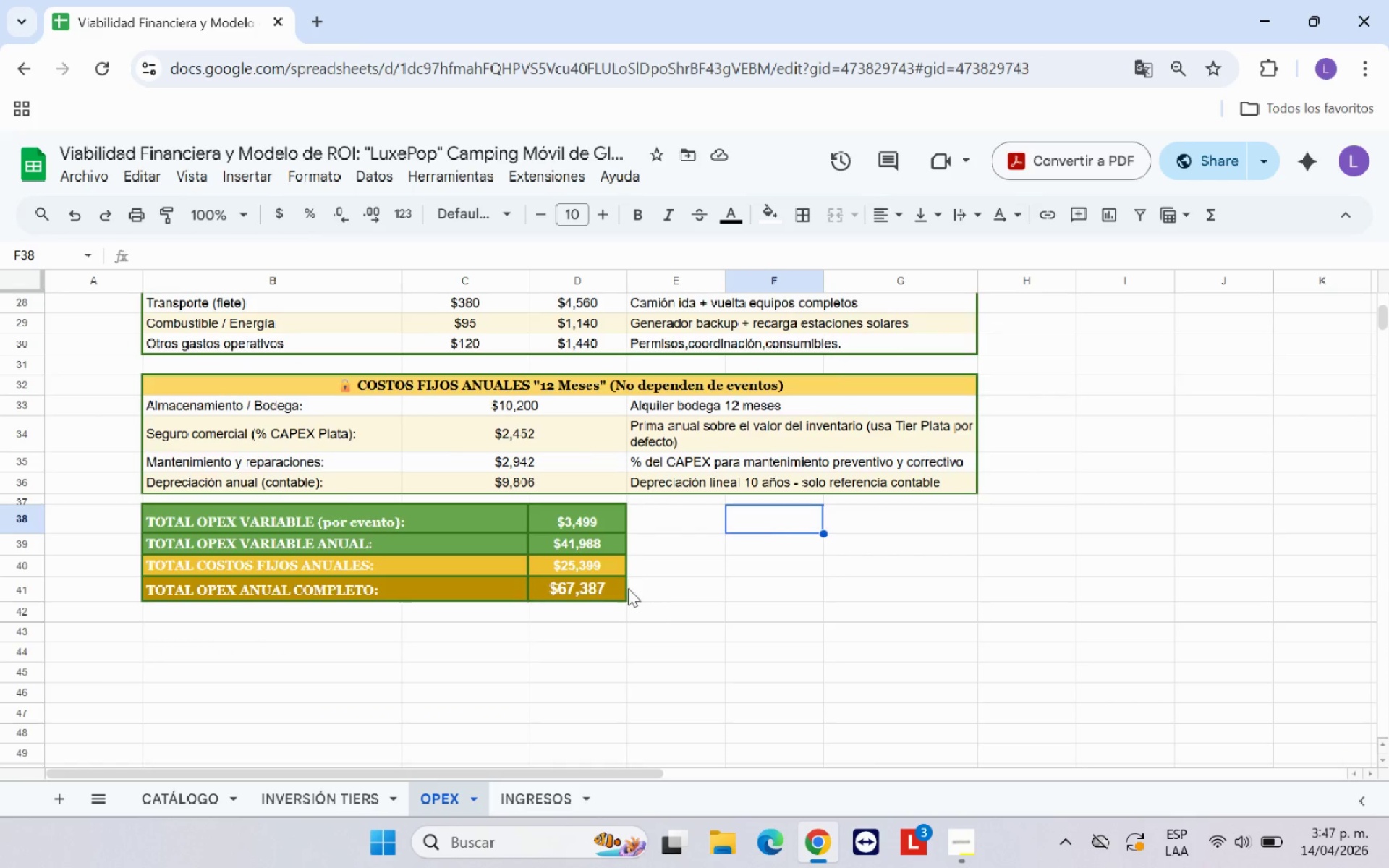 
scroll: coordinate [275, 475], scroll_direction: up, amount: 5.0
 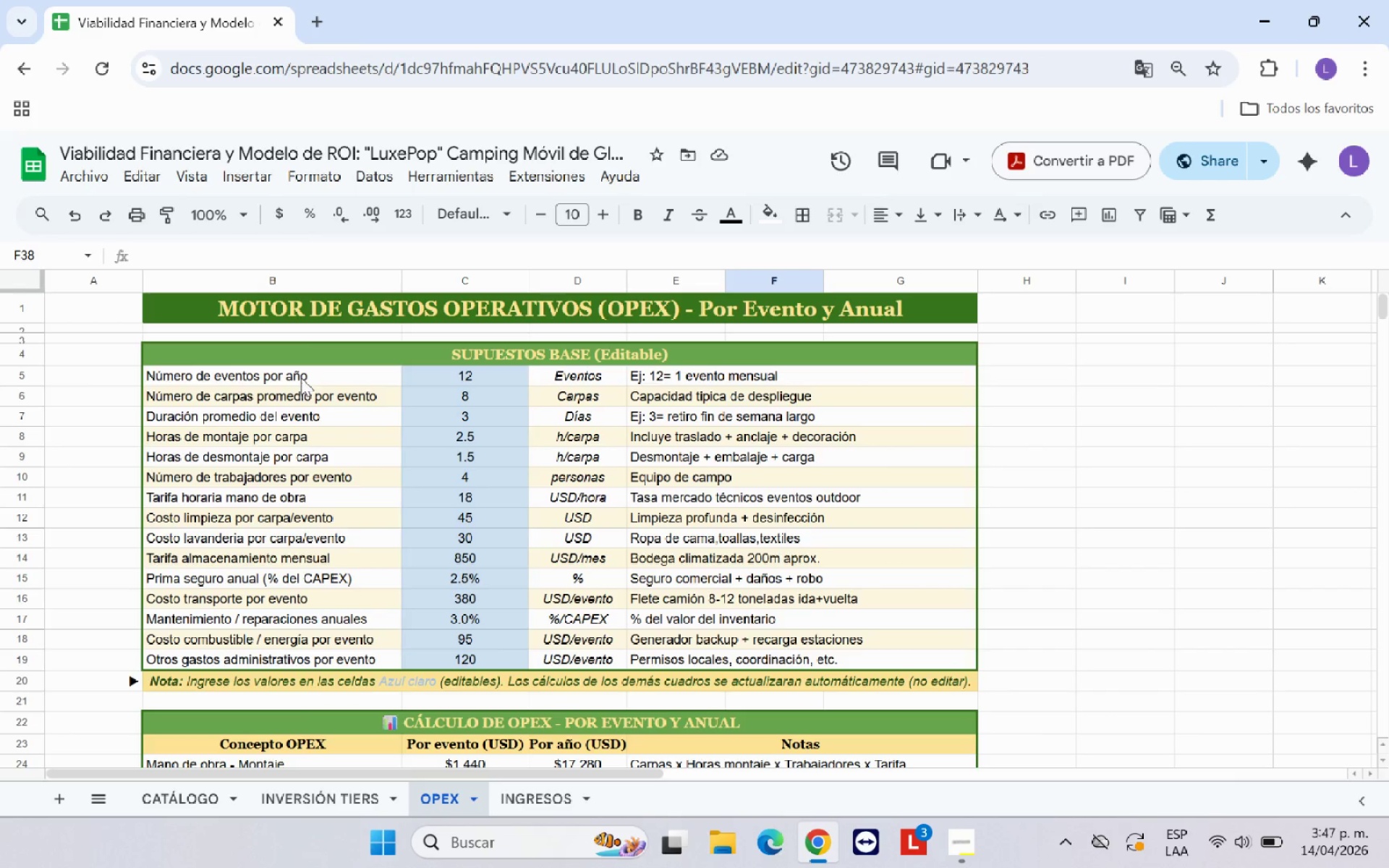 
left_click_drag(start_coordinate=[301, 378], to_coordinate=[721, 652])
 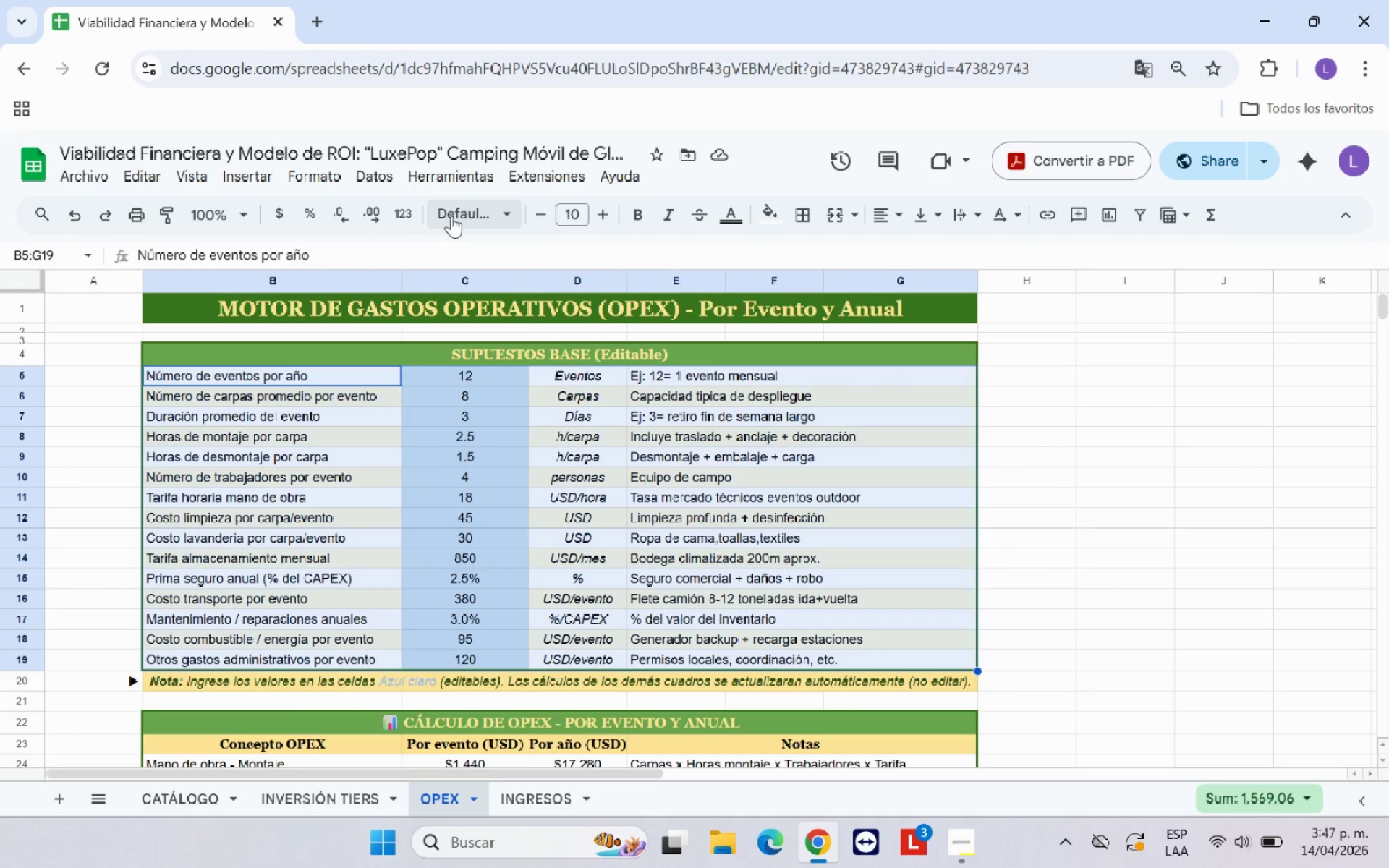 
left_click([474, 214])
 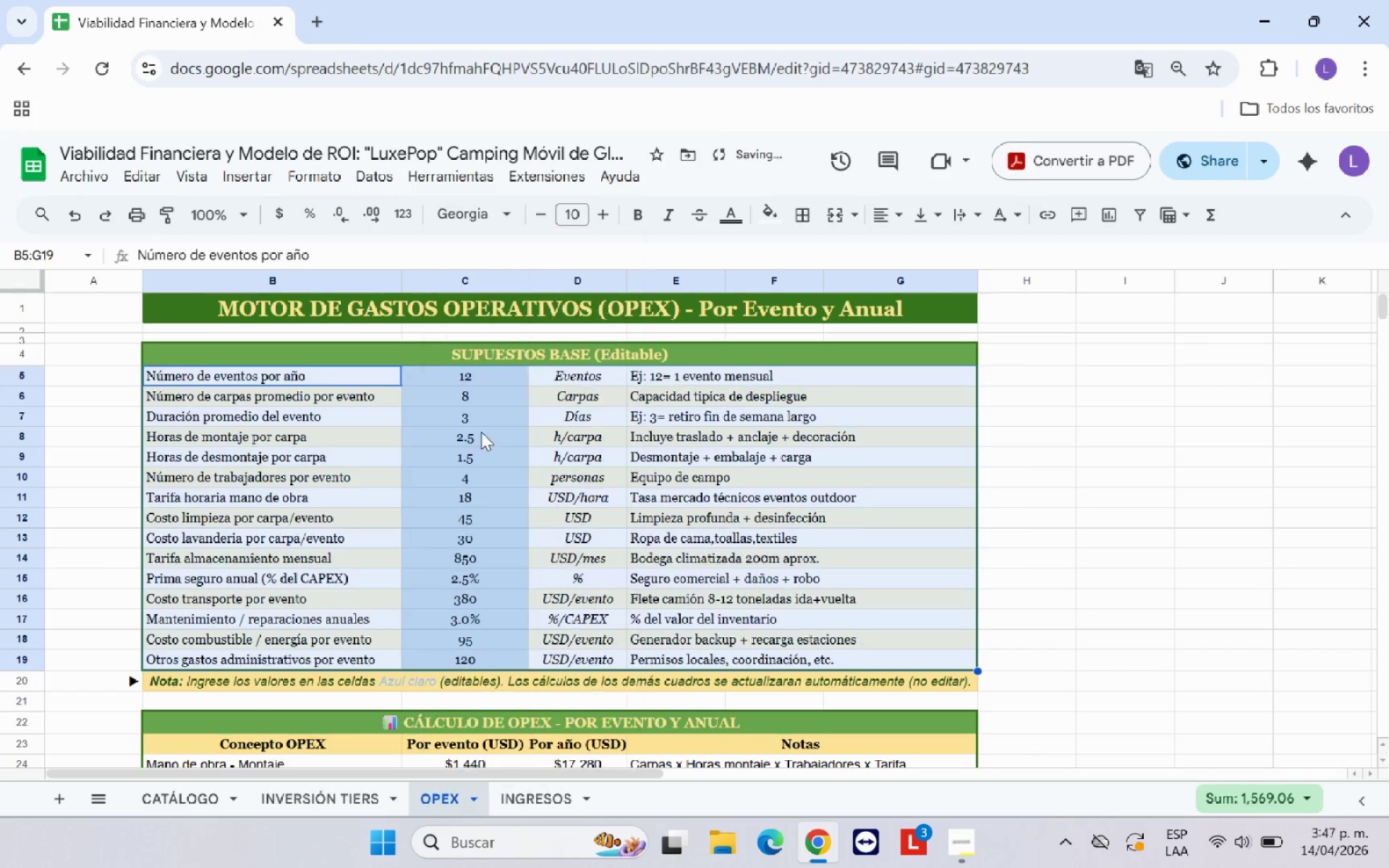 
left_click([472, 506])
 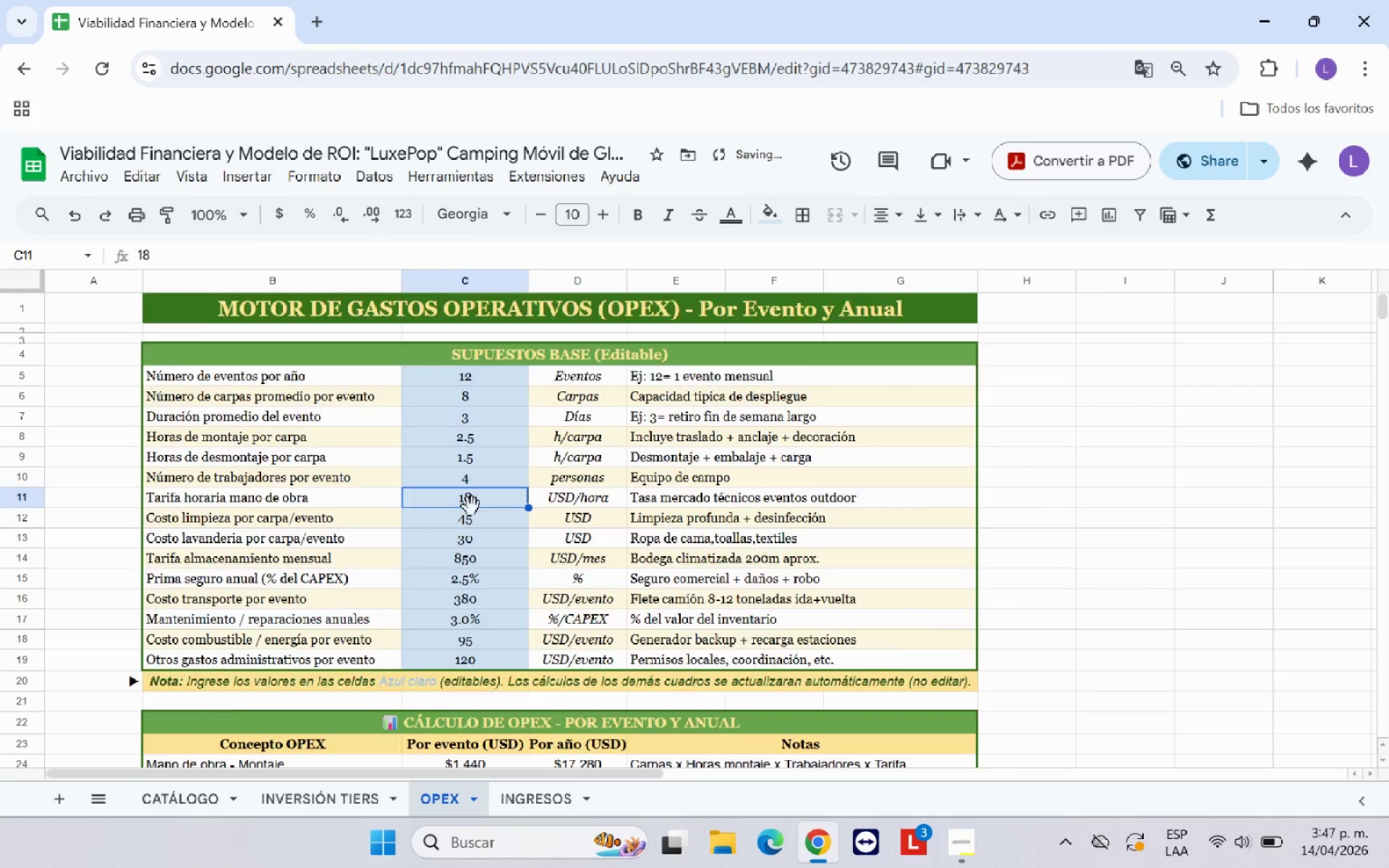 
scroll: coordinate [472, 506], scroll_direction: down, amount: 2.0
 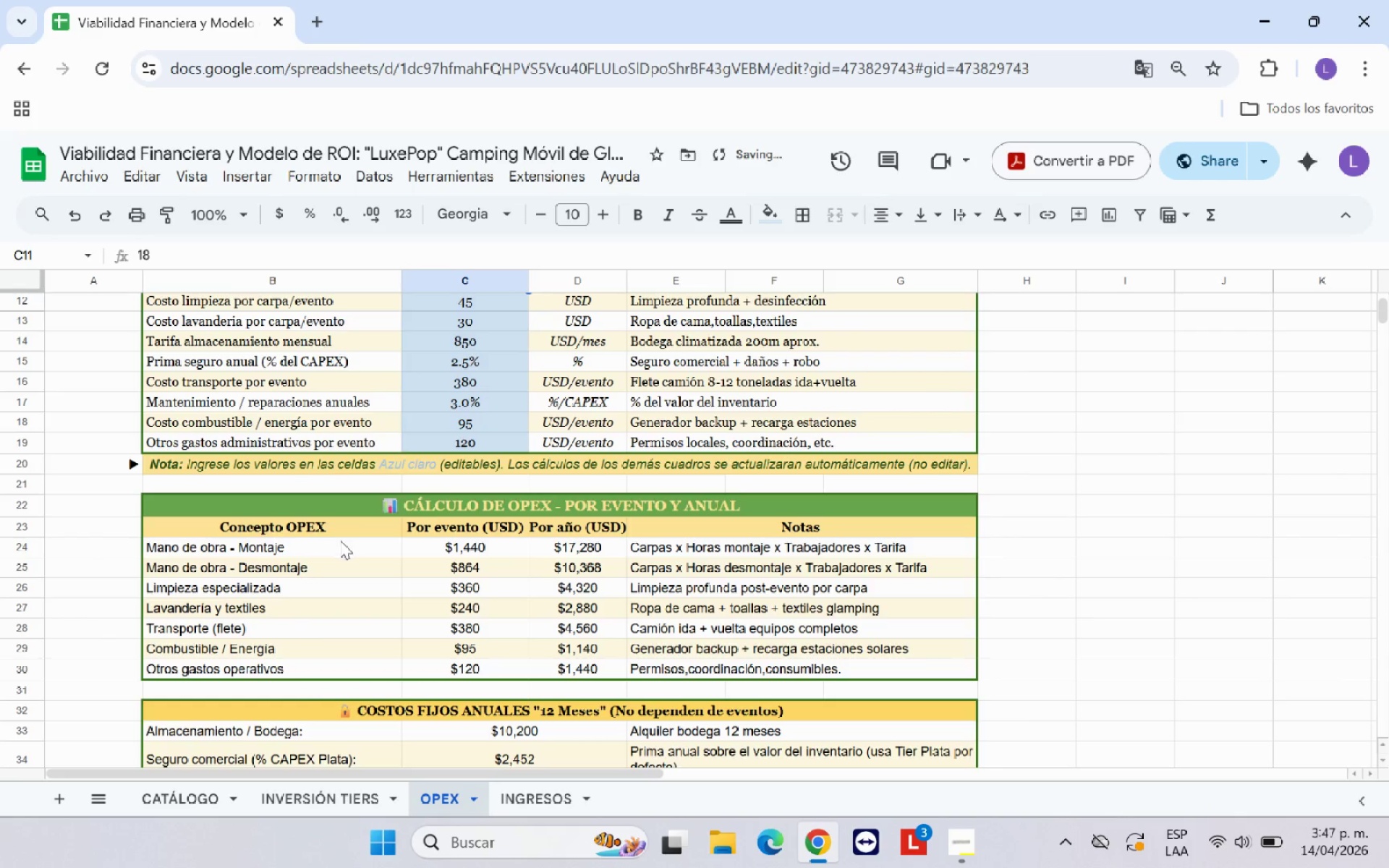 
left_click_drag(start_coordinate=[348, 546], to_coordinate=[660, 661])
 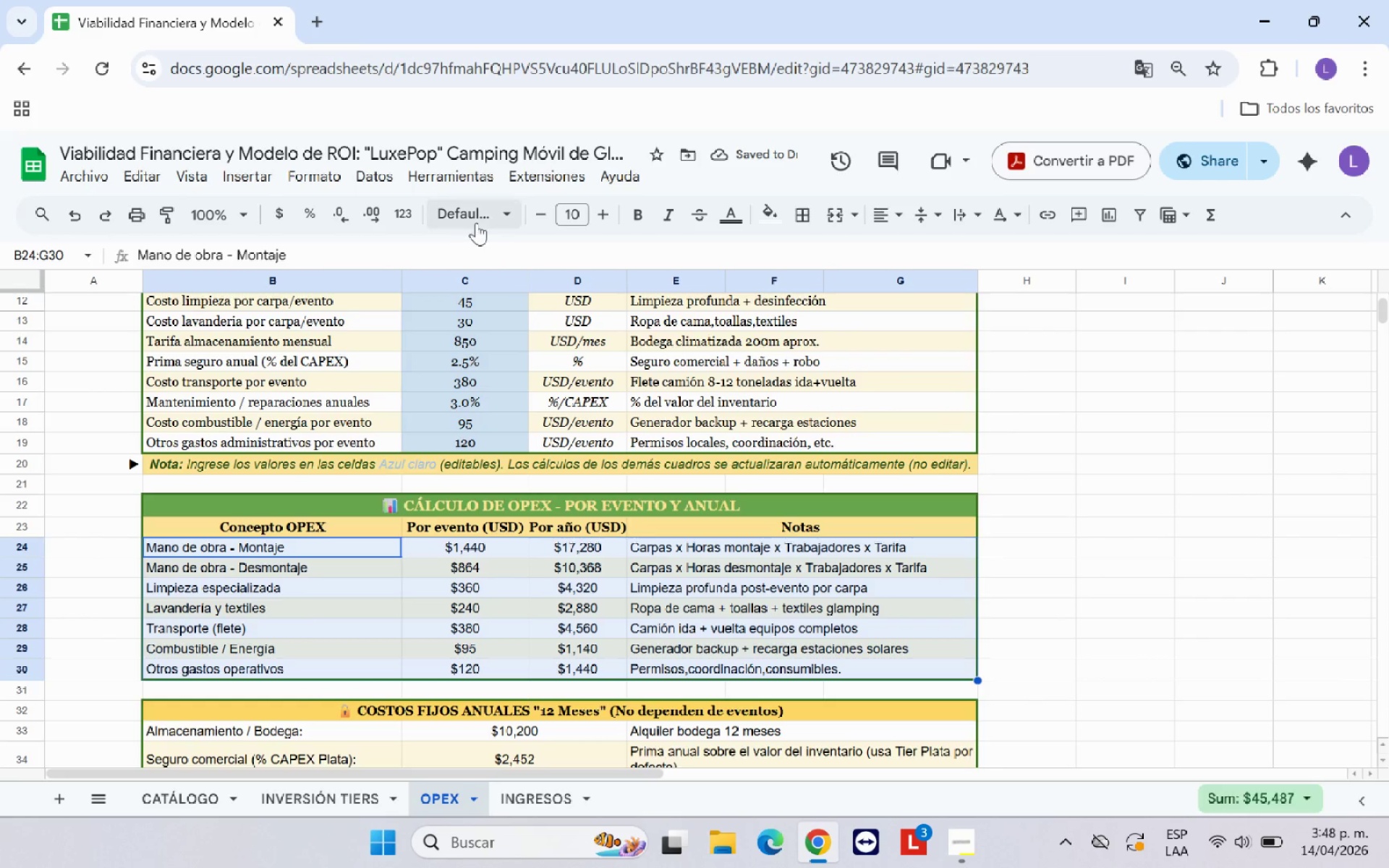 
left_click([476, 223])
 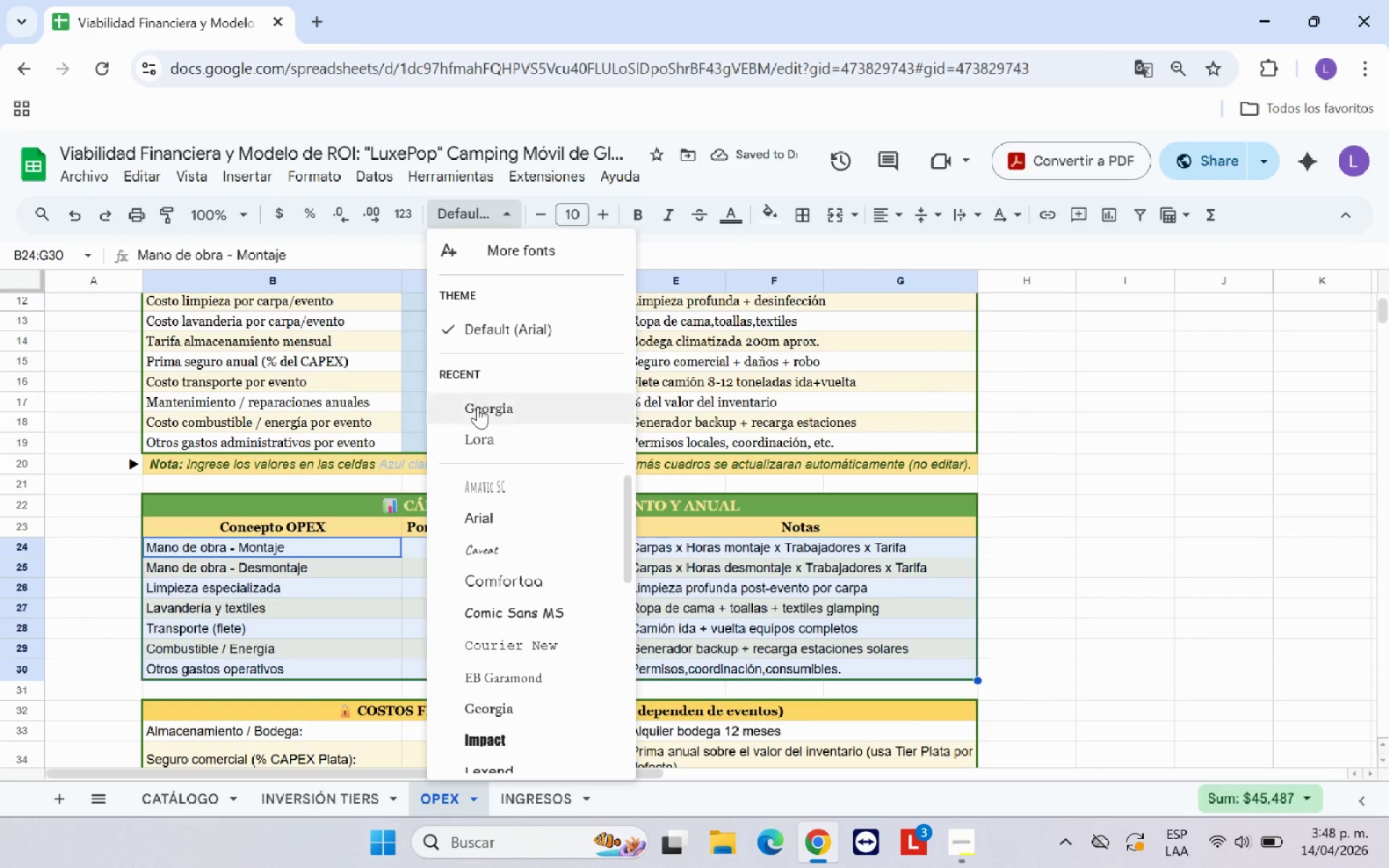 
left_click([479, 413])
 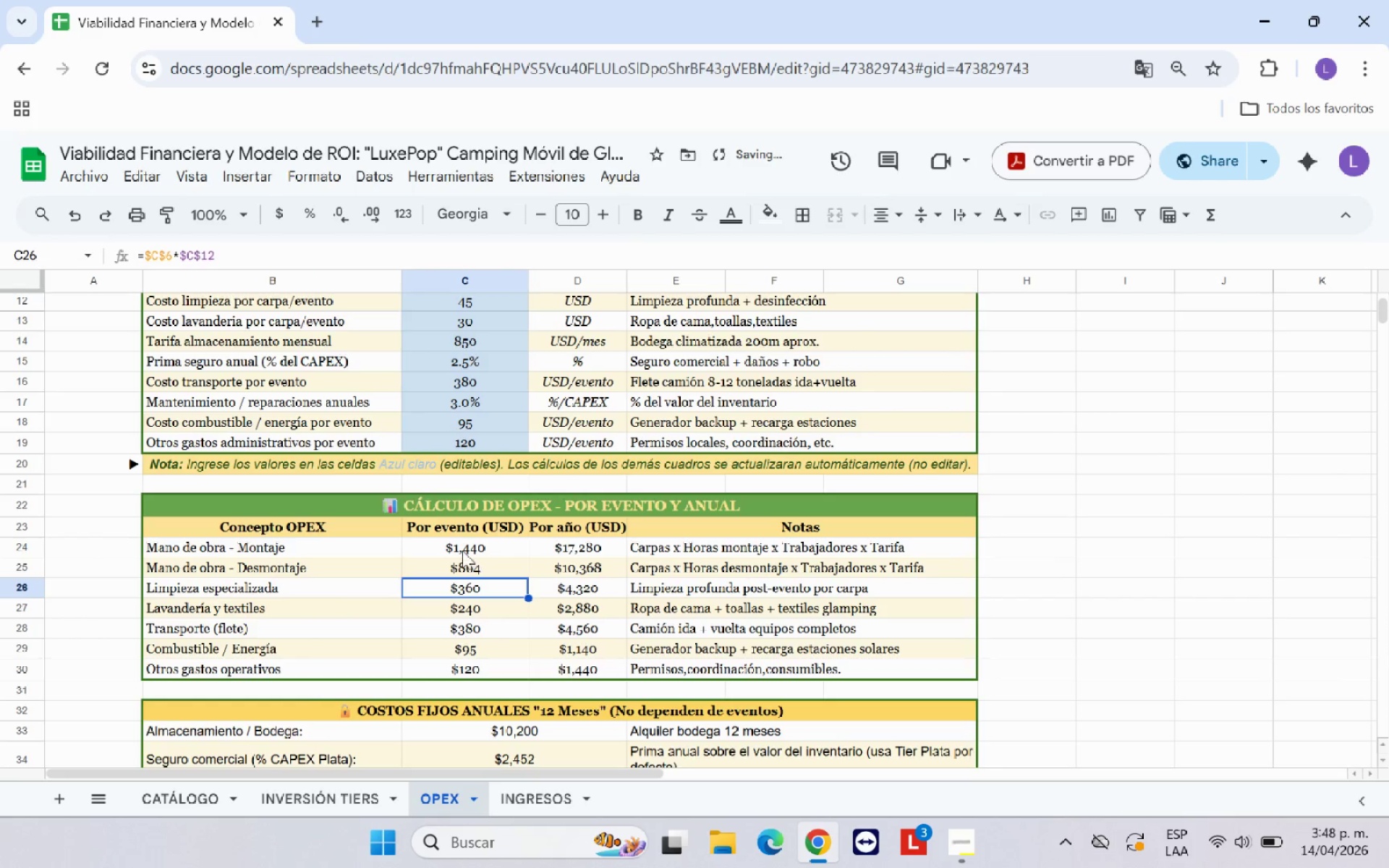 
scroll: coordinate [464, 556], scroll_direction: down, amount: 2.0
 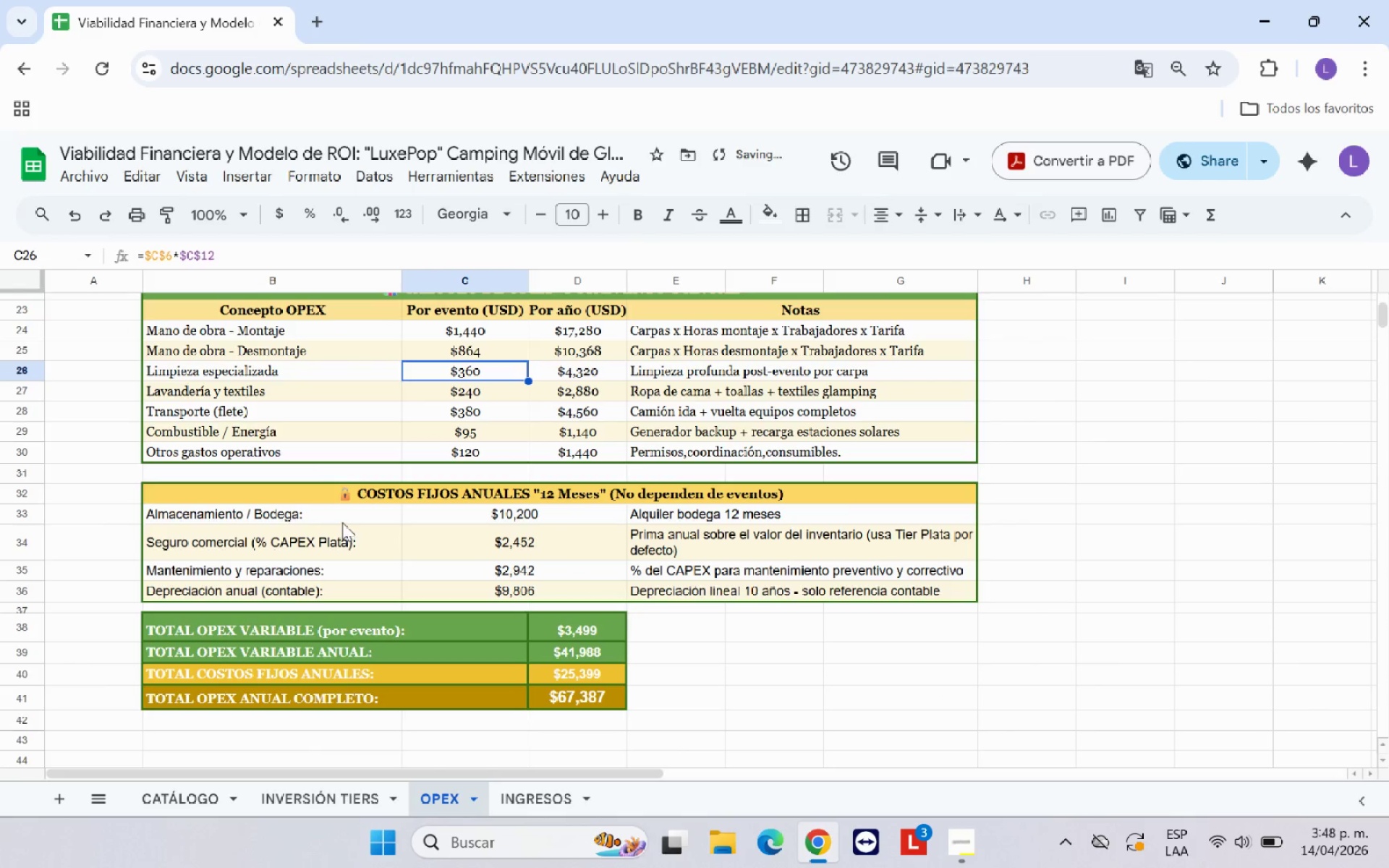 
left_click_drag(start_coordinate=[345, 517], to_coordinate=[689, 585])
 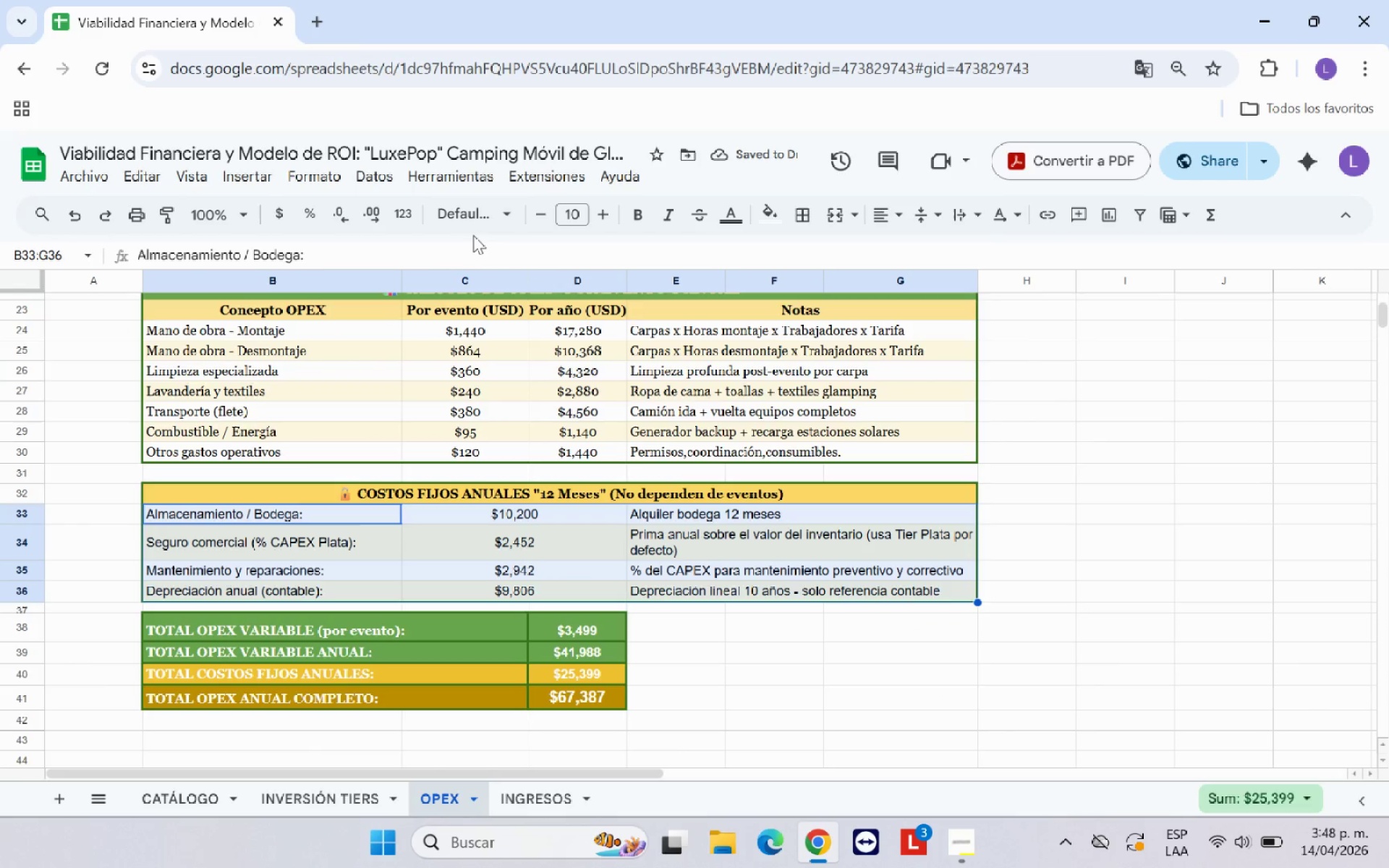 
left_click([479, 220])
 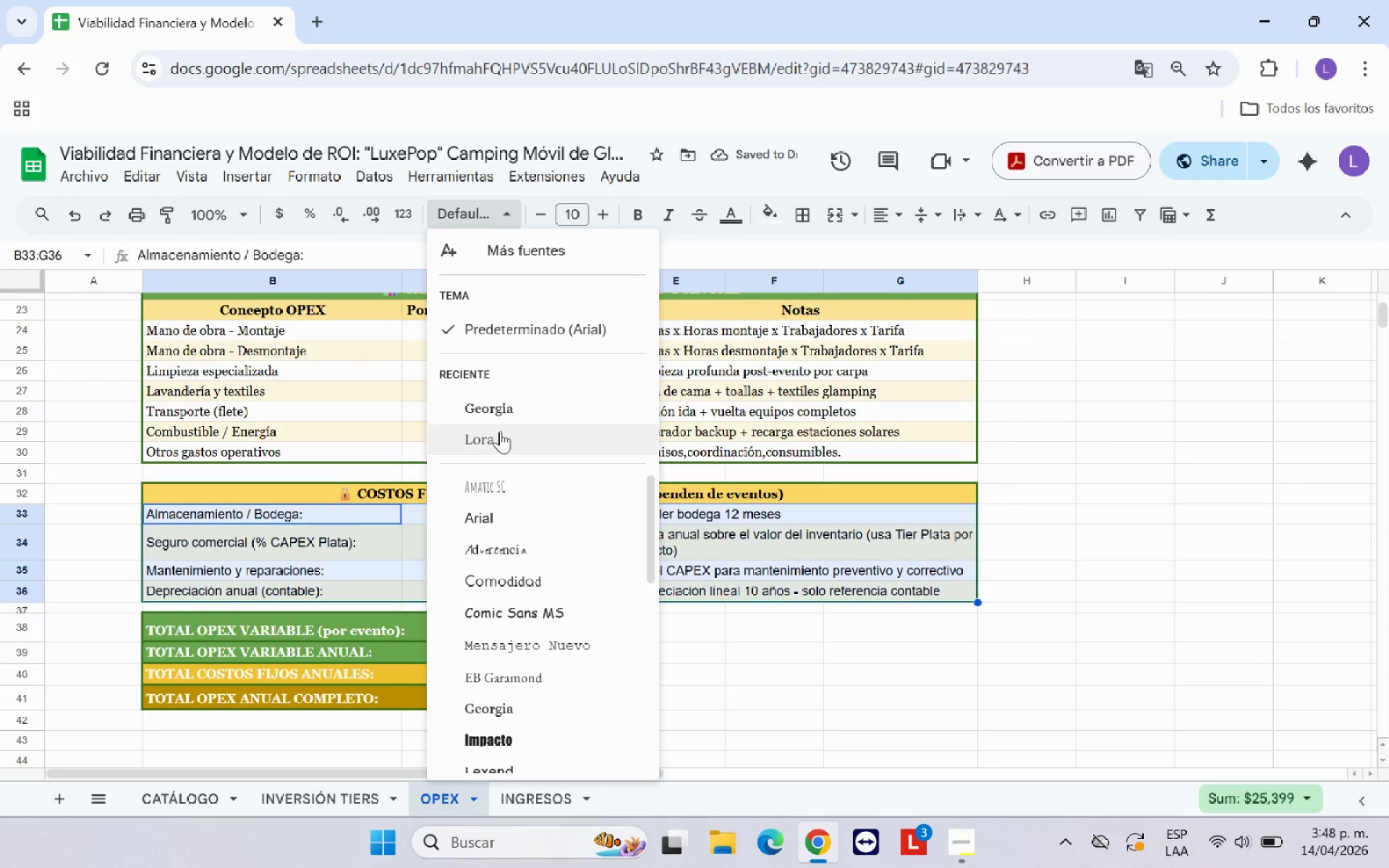 
left_click([513, 411])
 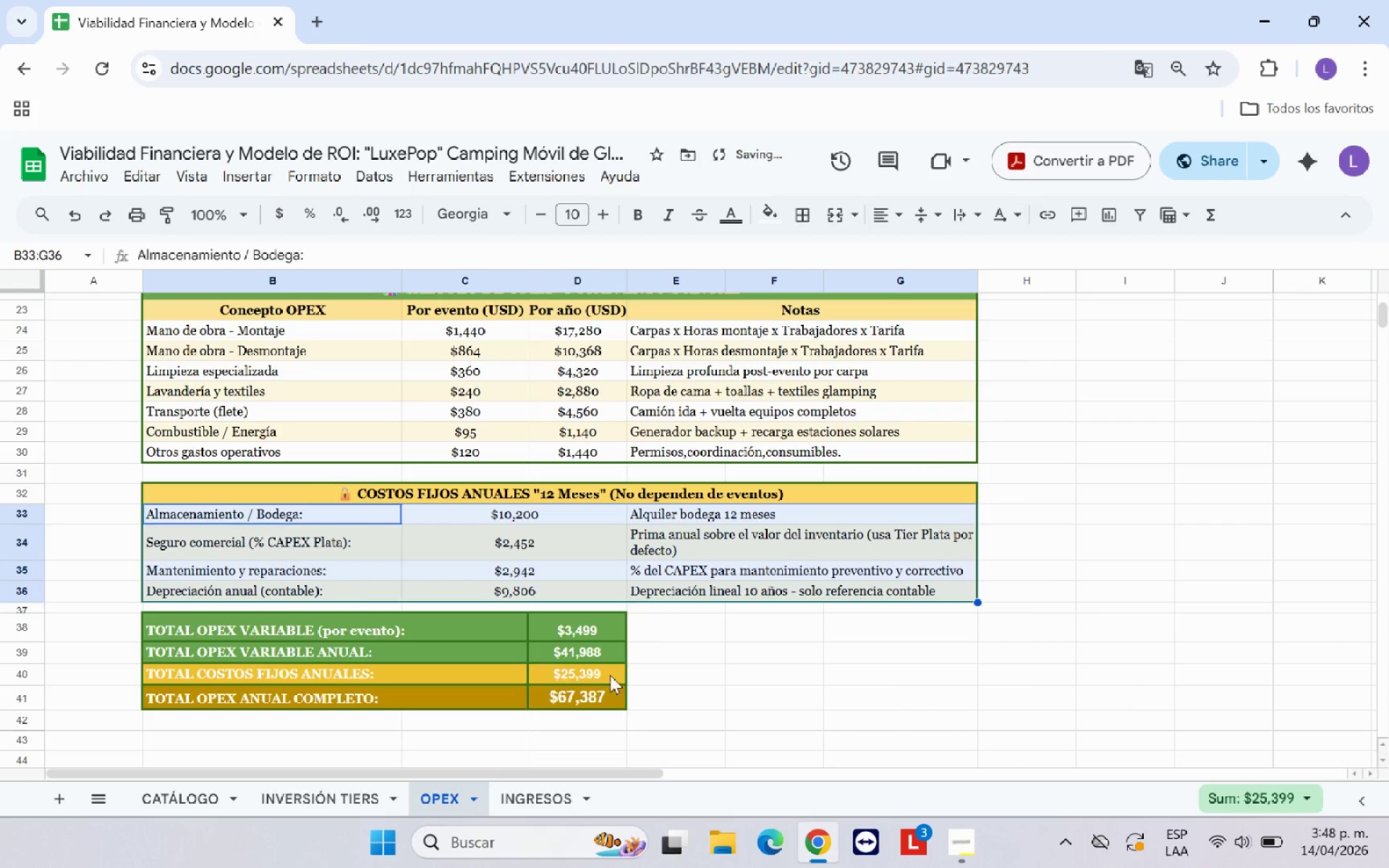 
left_click([737, 659])
 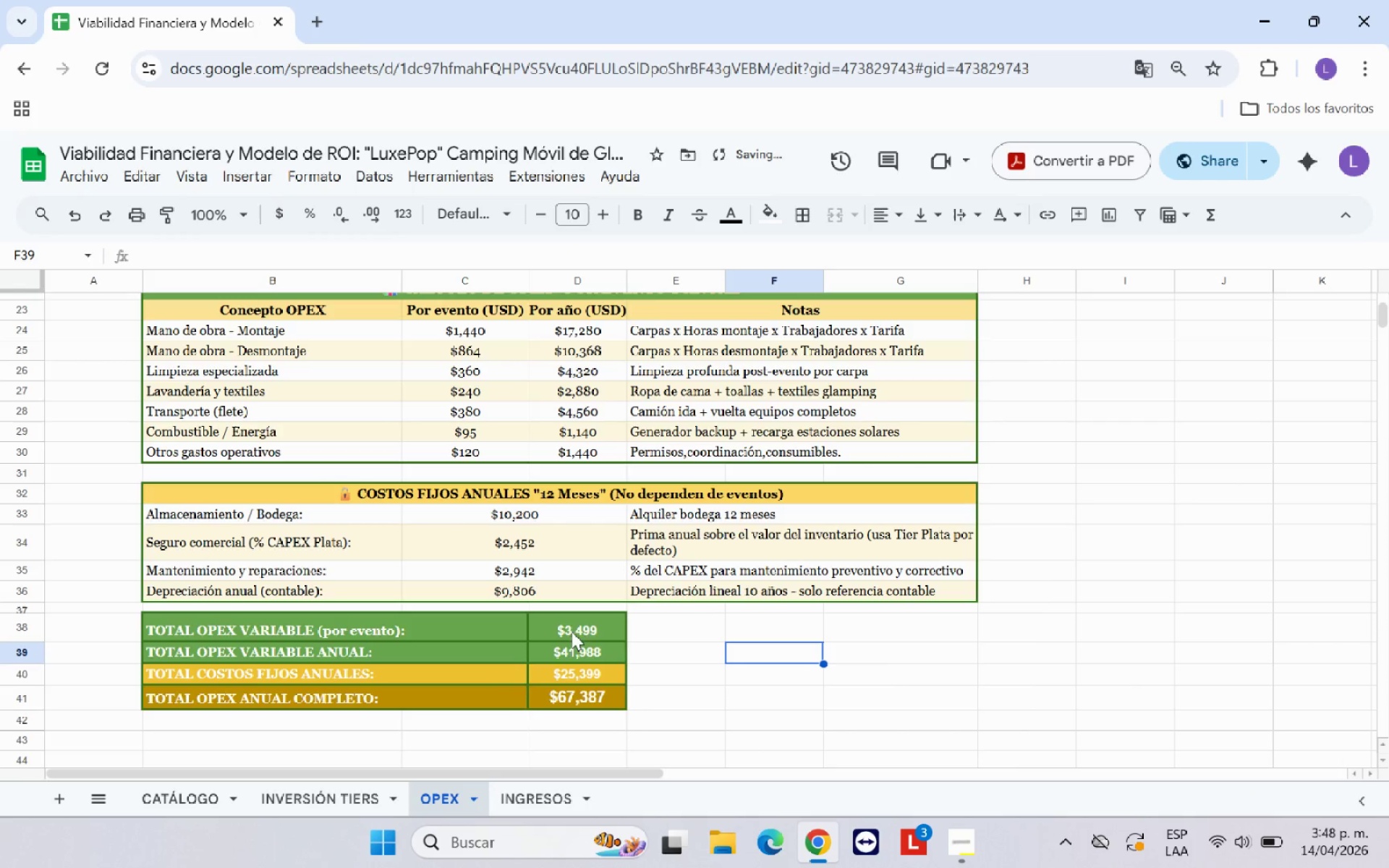 
left_click_drag(start_coordinate=[576, 626], to_coordinate=[584, 694])
 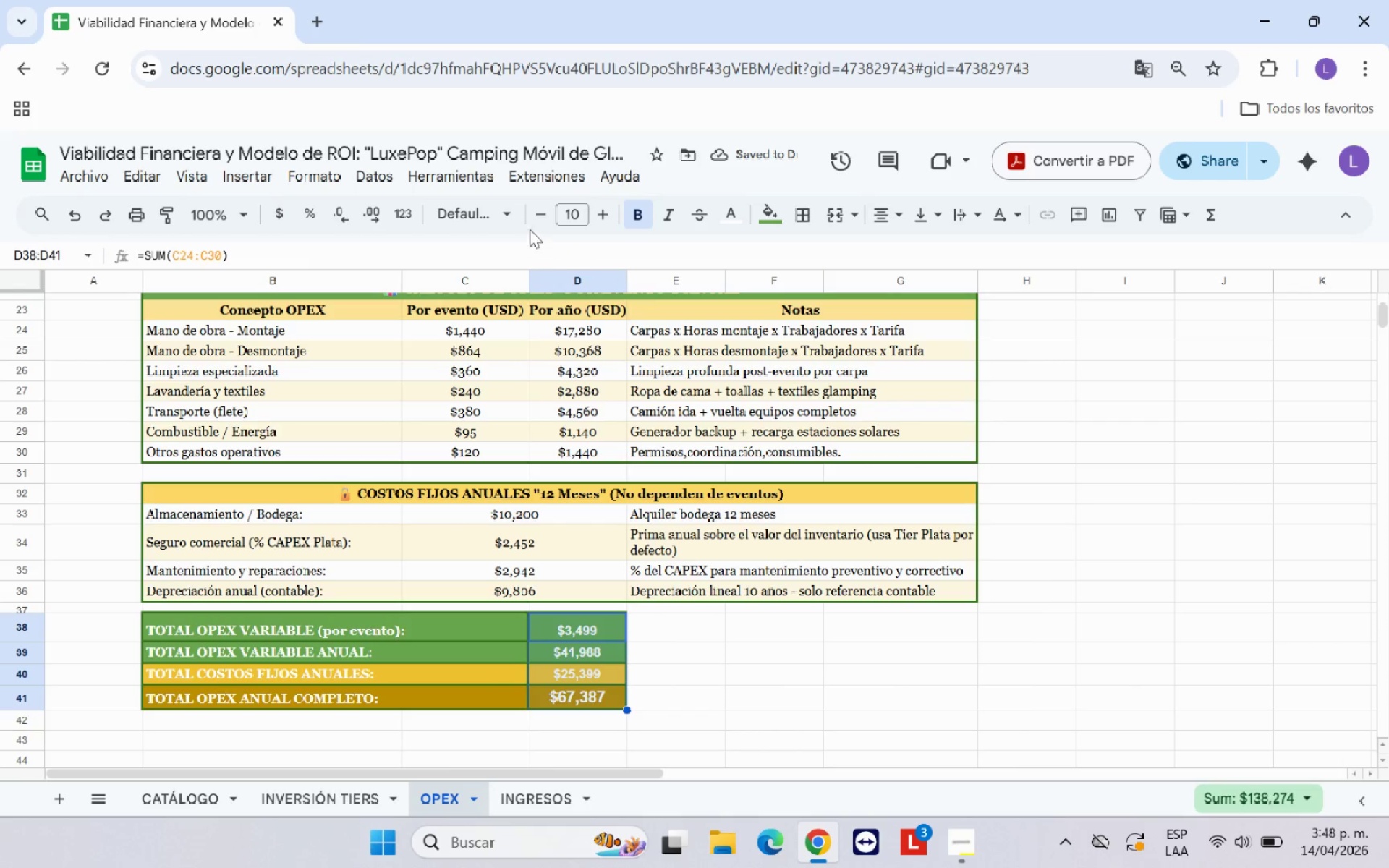 
left_click([503, 209])
 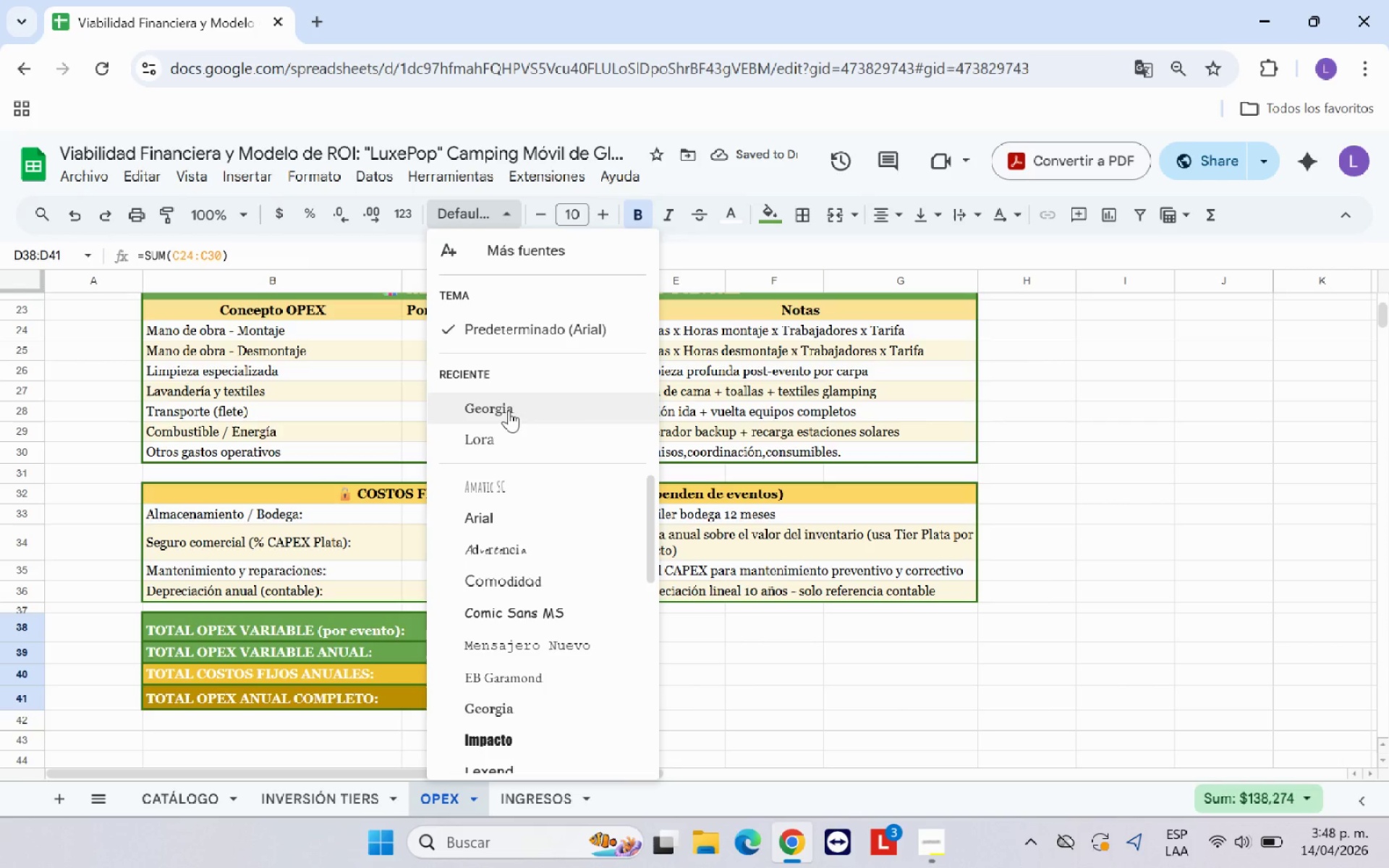 
left_click([509, 411])
 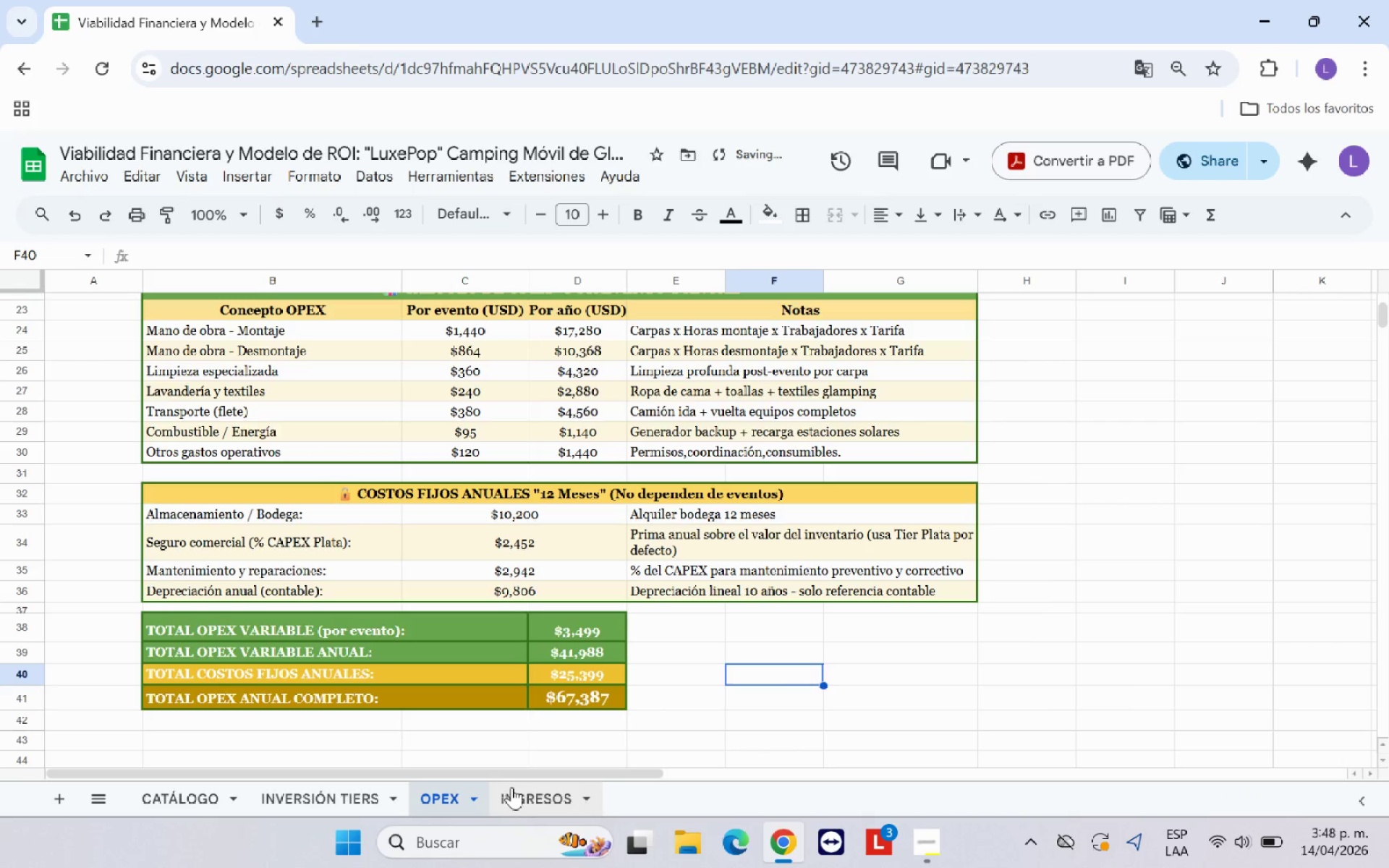 
left_click([519, 795])
 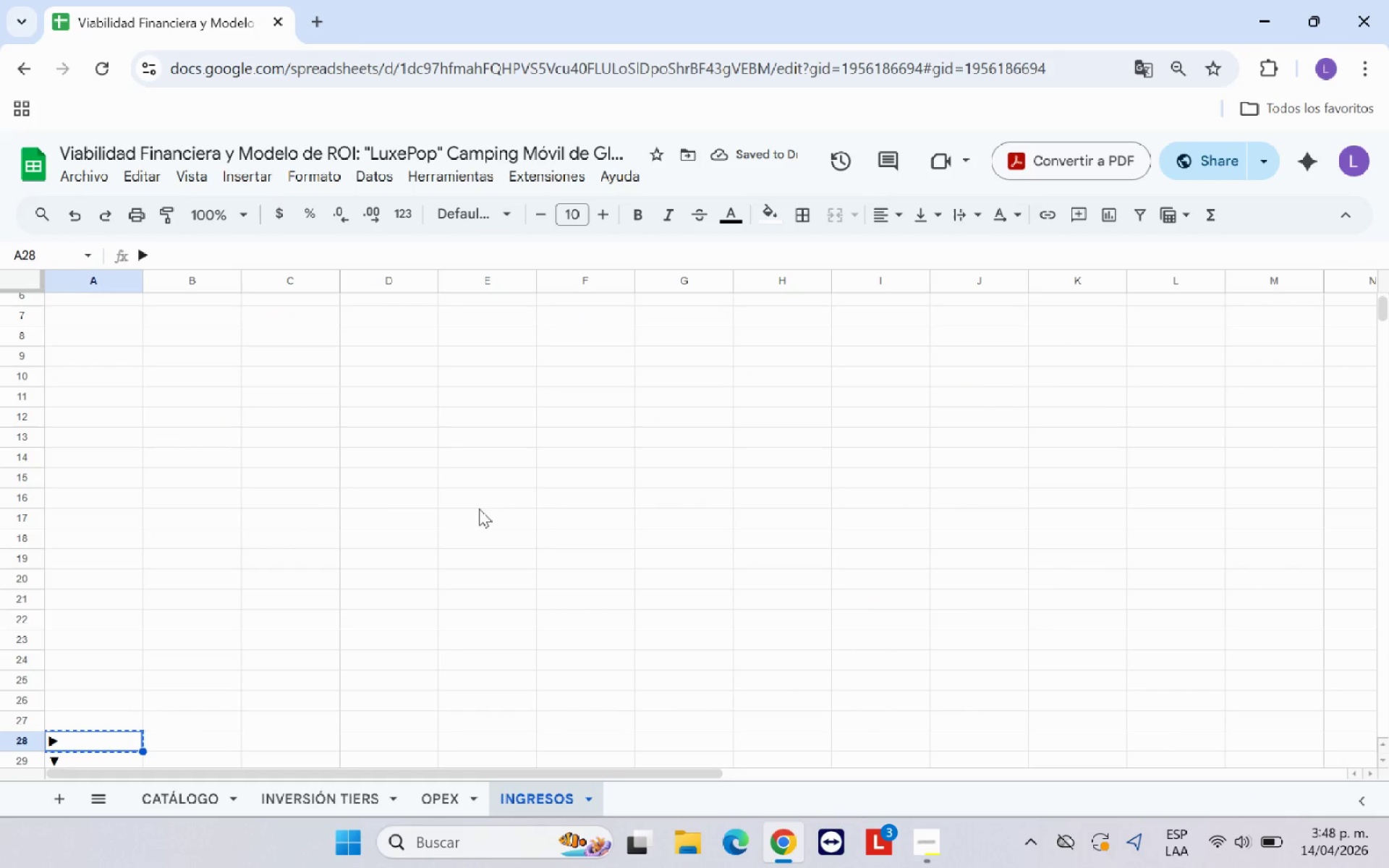 
left_click([157, 329])
 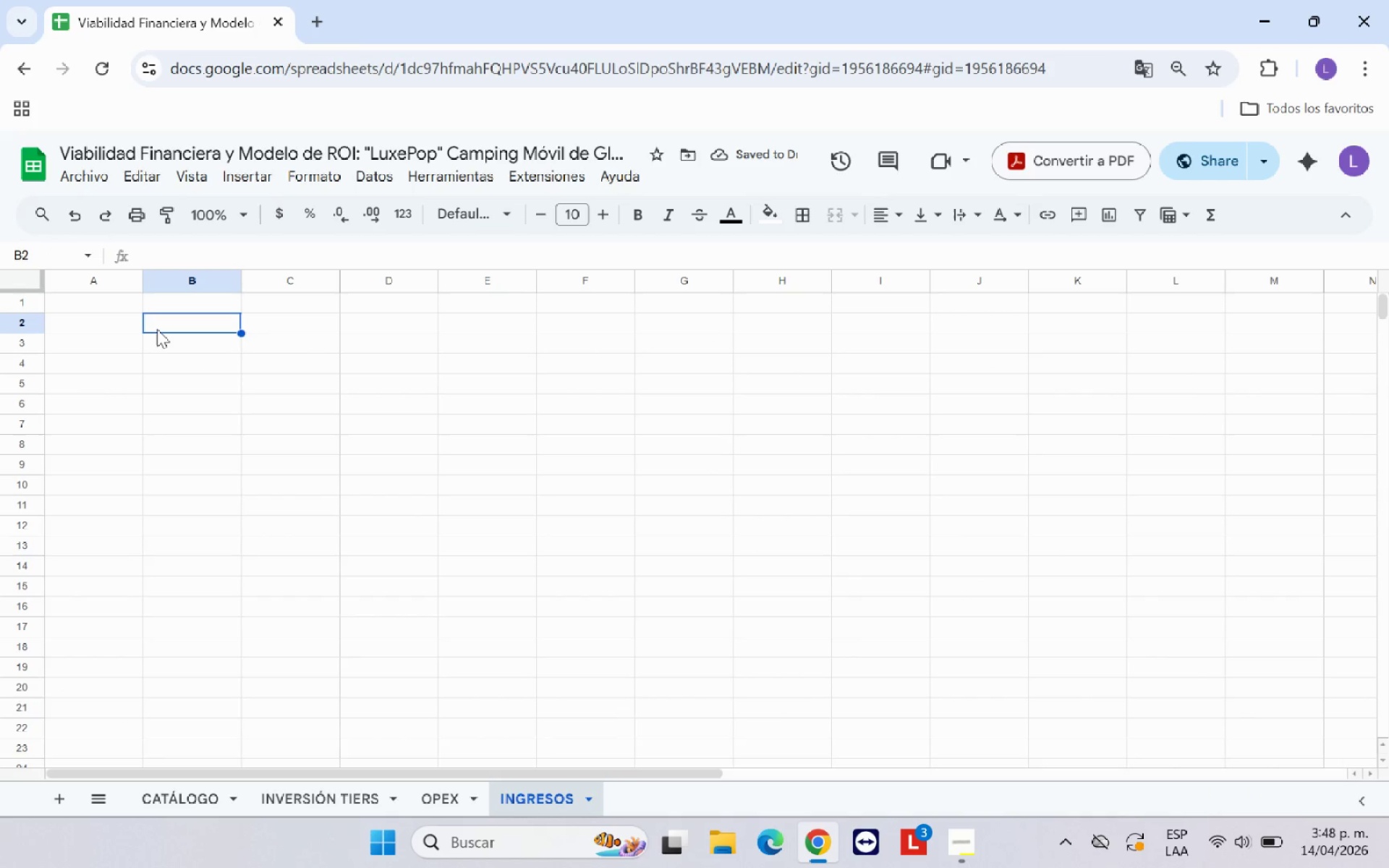 
scroll: coordinate [157, 329], scroll_direction: up, amount: 7.0
 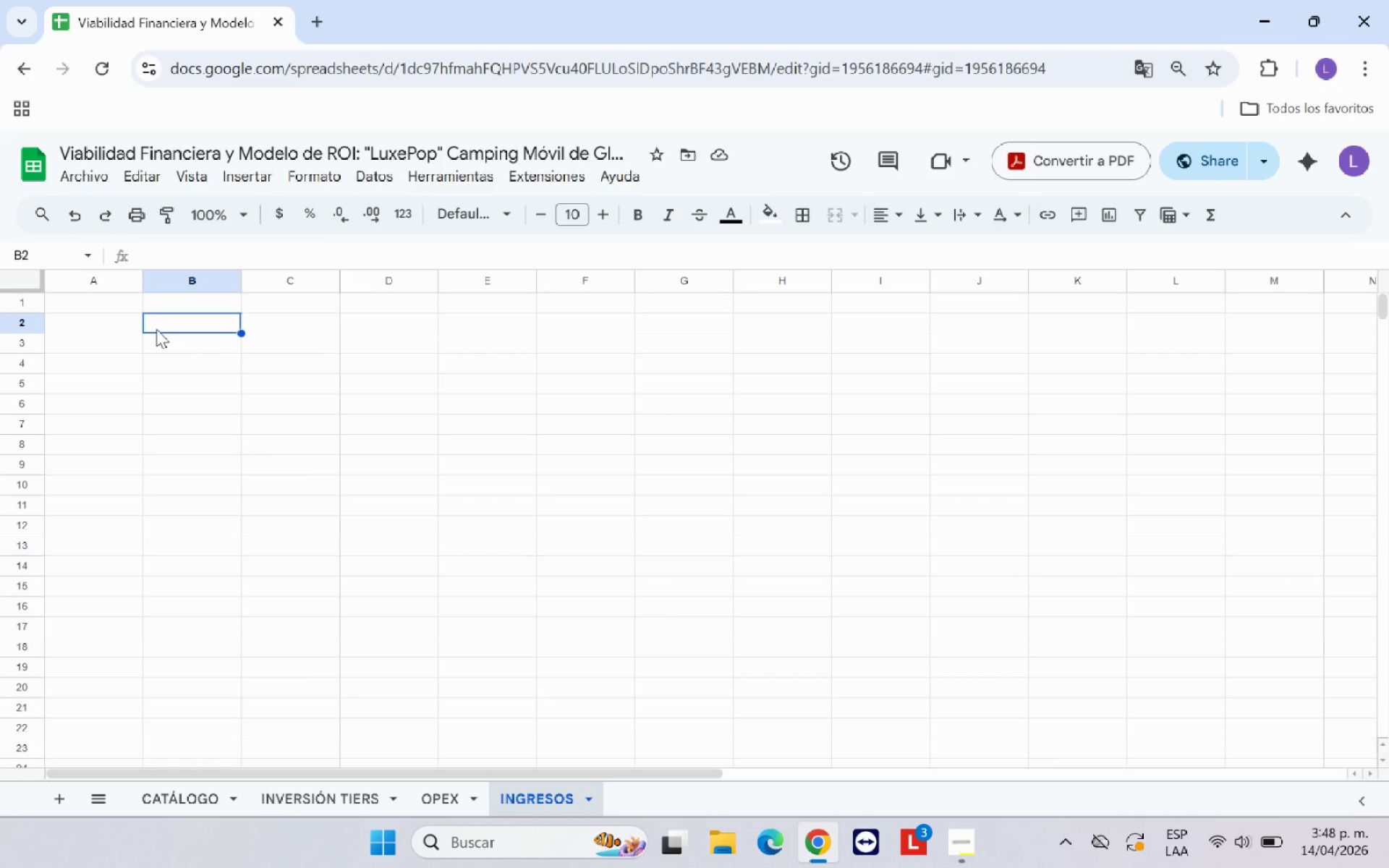 
wait(9.16)
 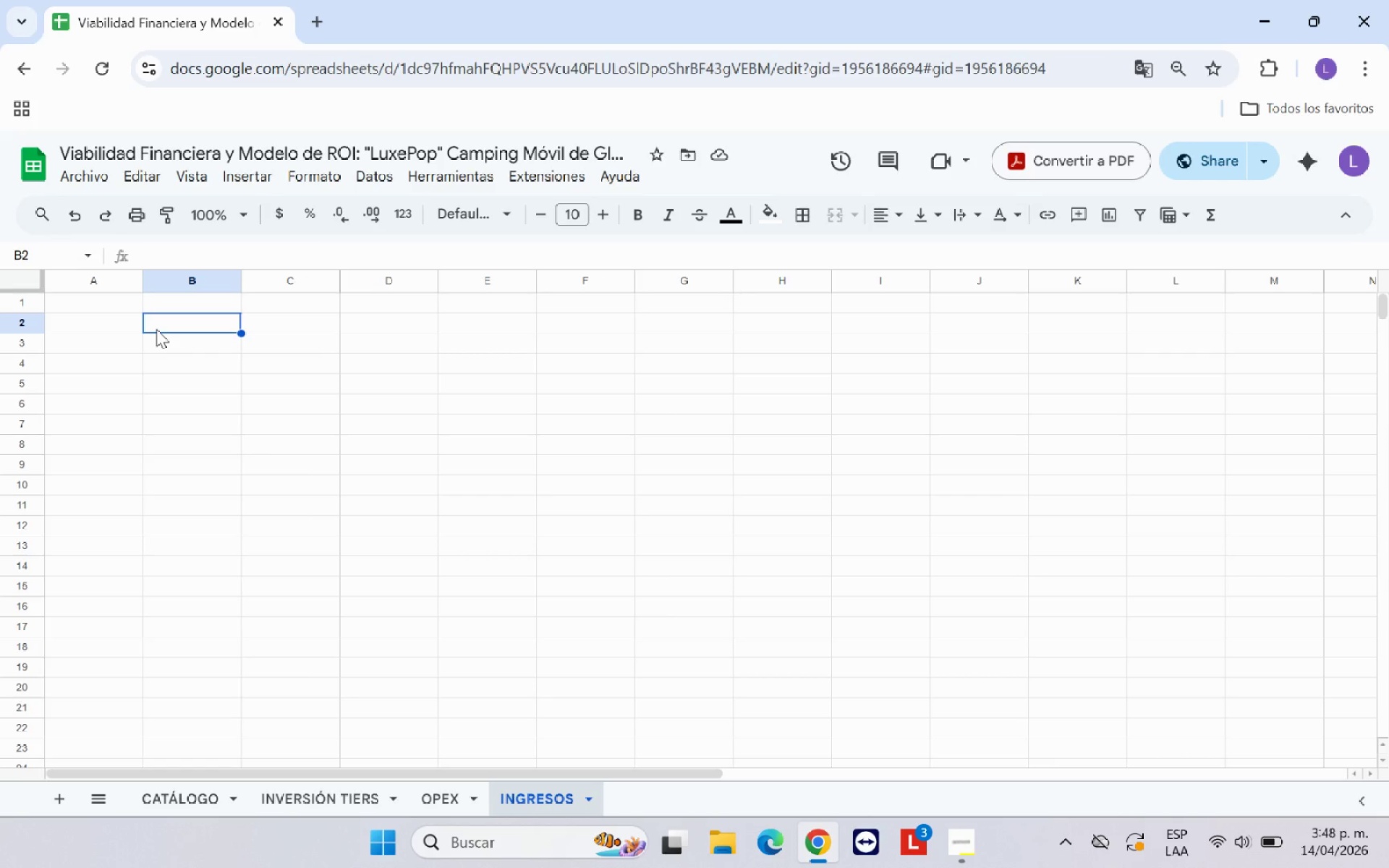 
left_click([127, 307])
 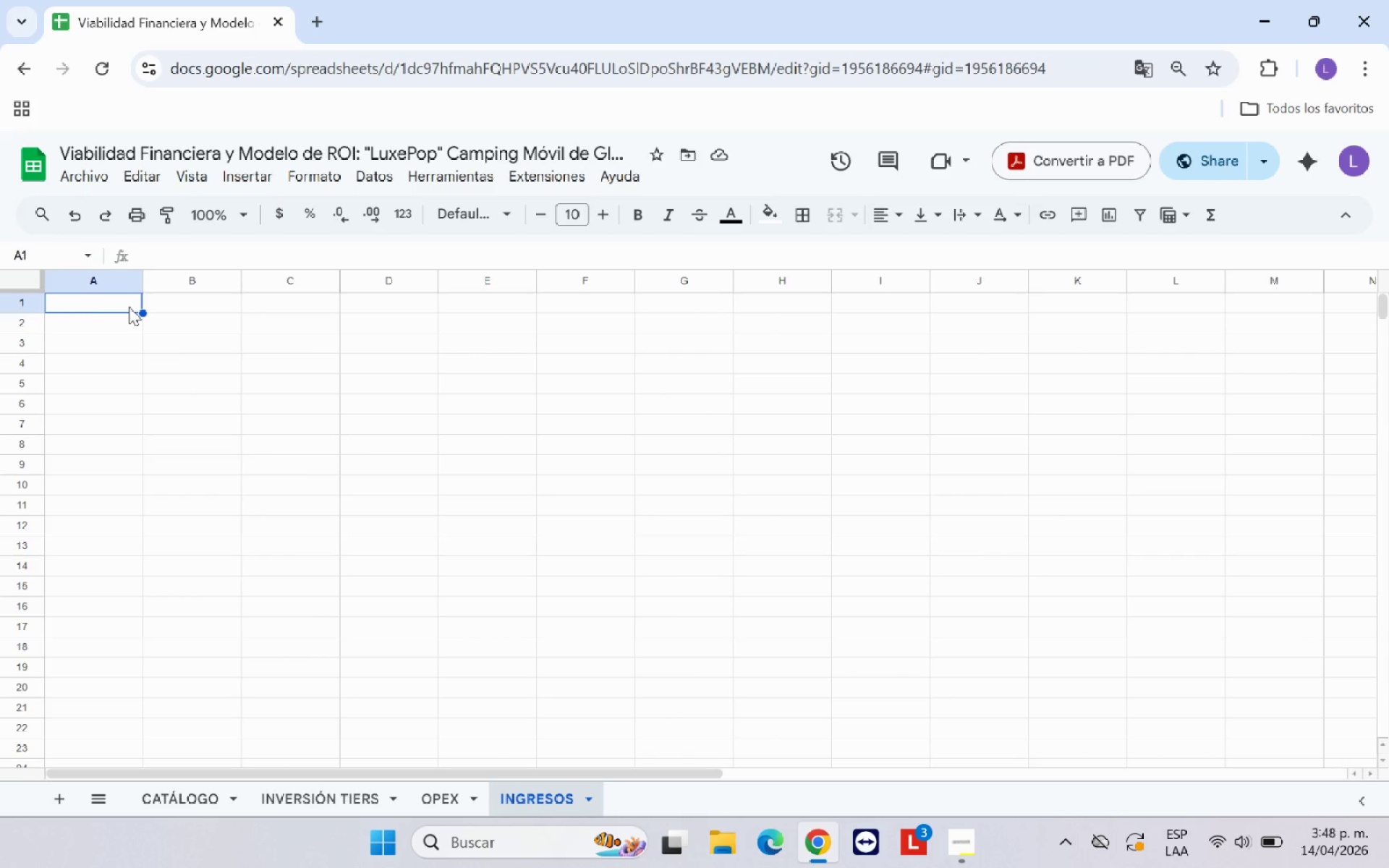 
key(ArrowRight)
 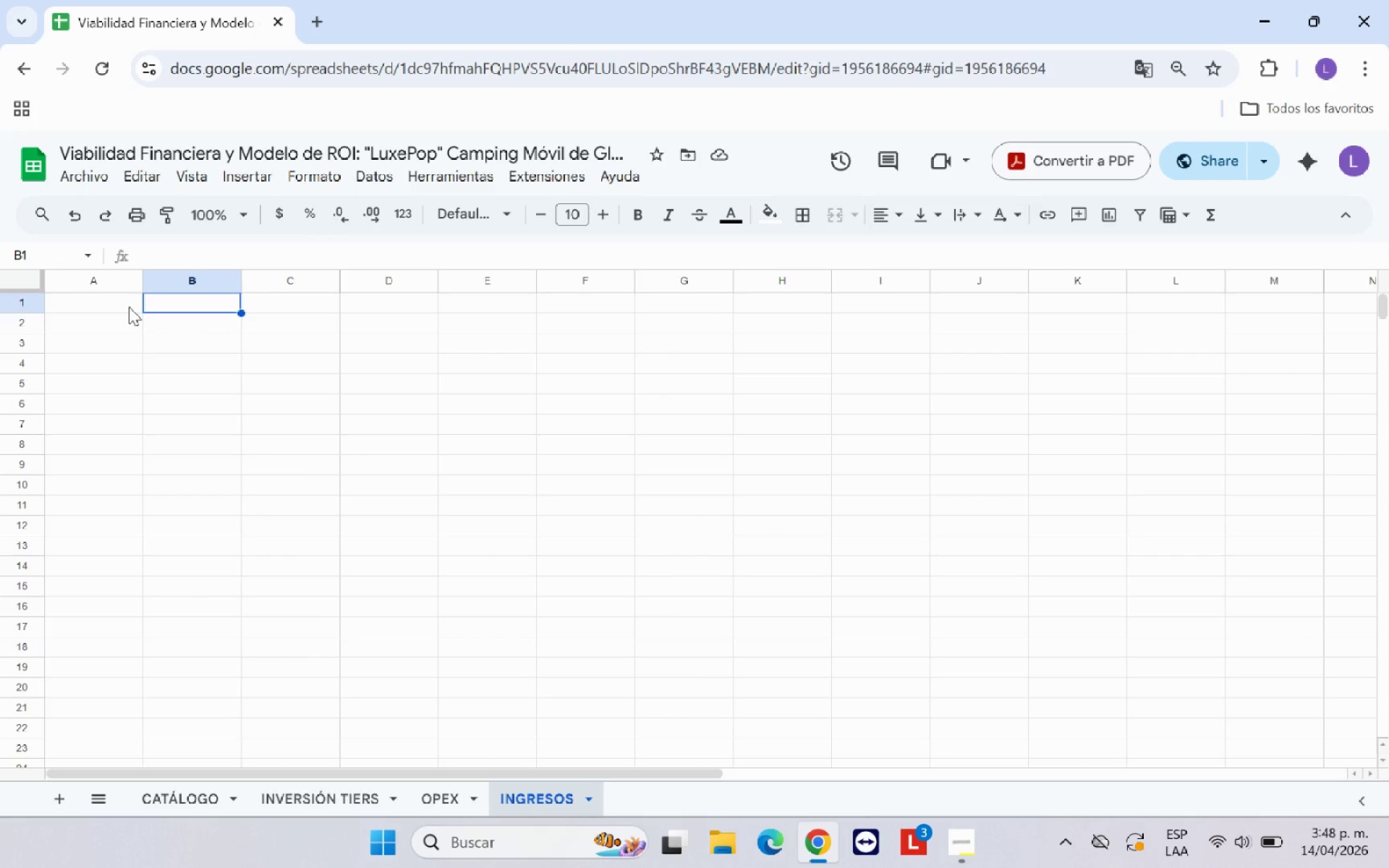 
type(PLANIFICACI)
key(Backspace)
type(ON DE INGRESOS Y NALISIS DE ESCENARIOS)
 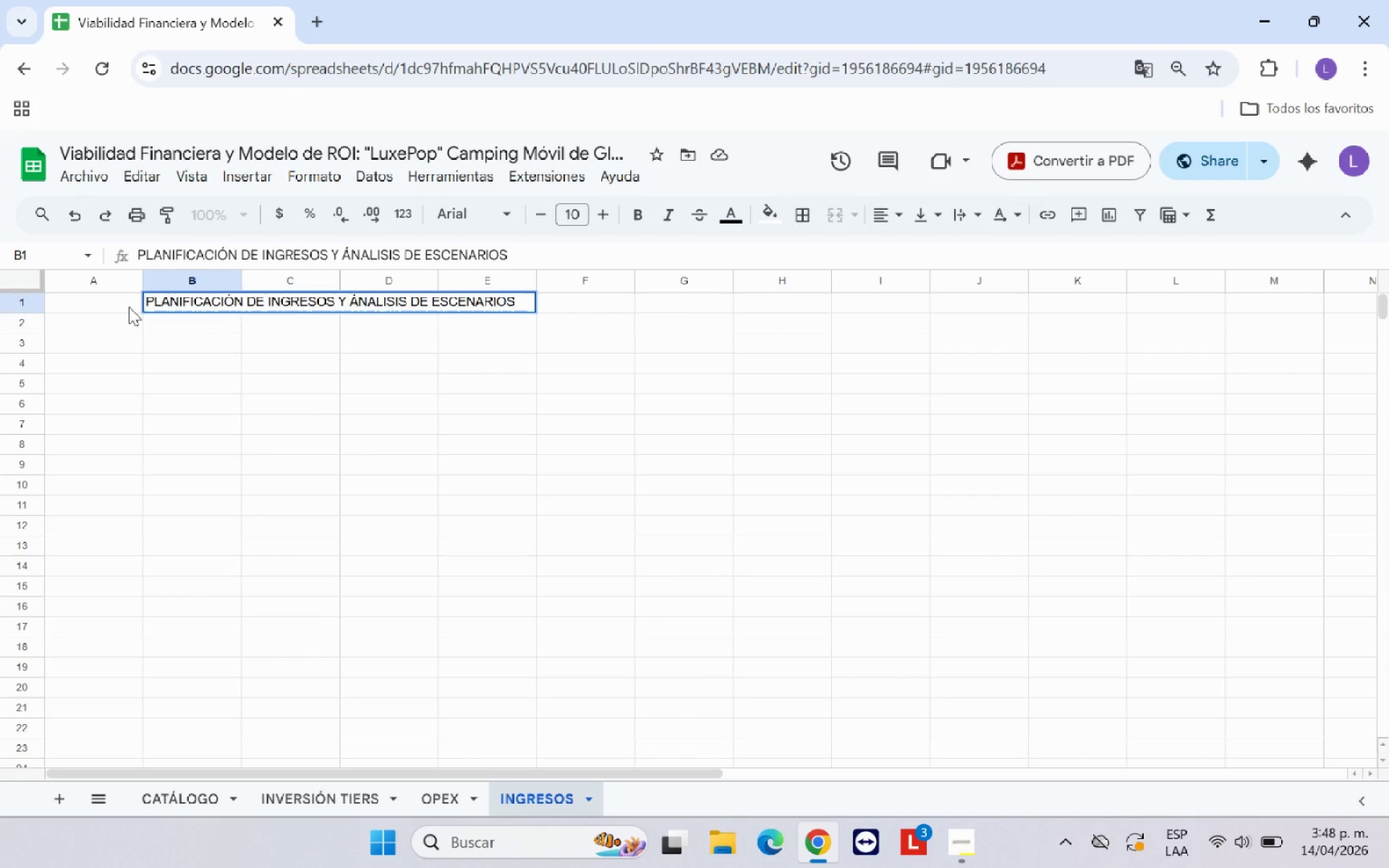 
hold_key(key=Semicolon, duration=0.34)
 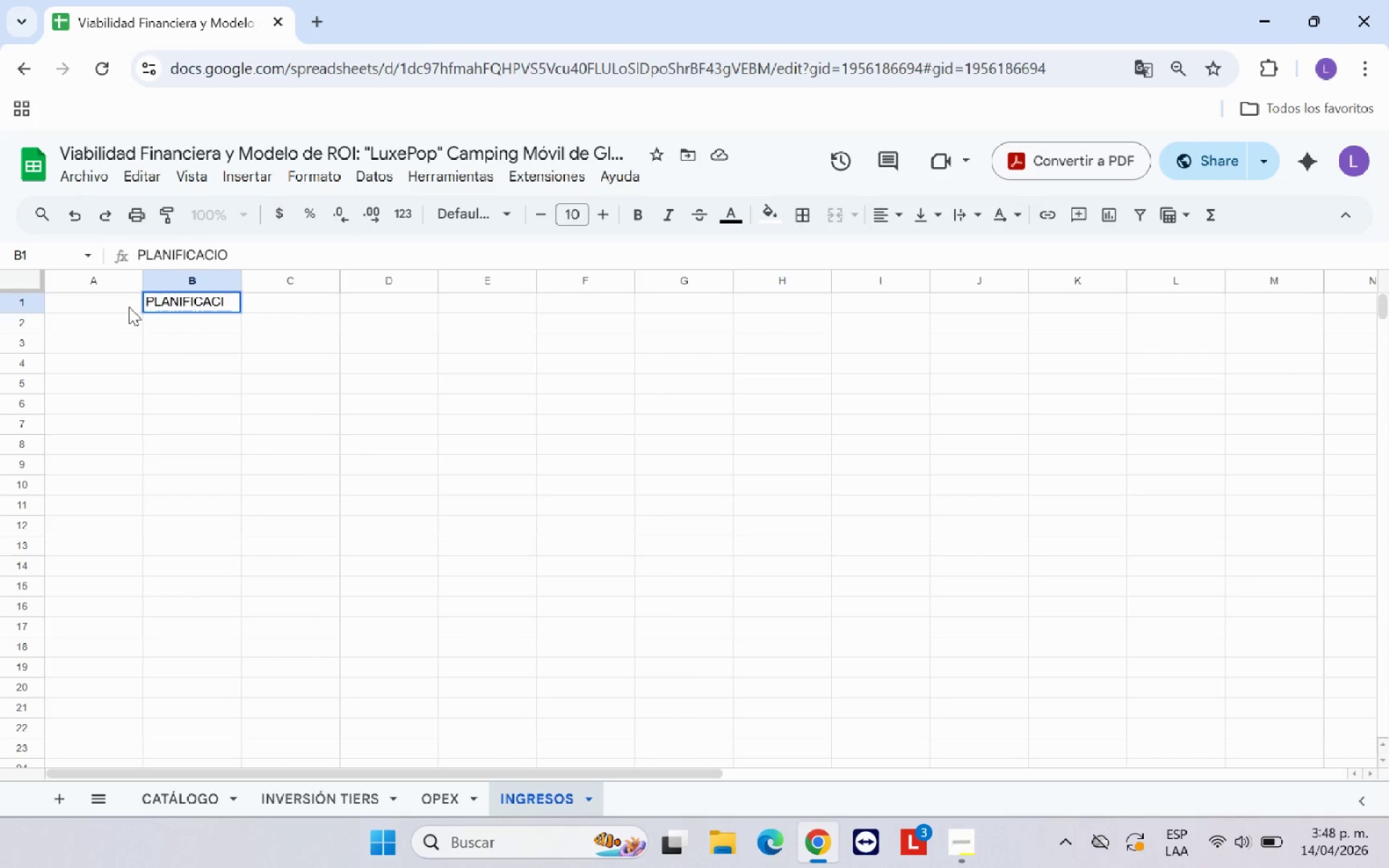 
hold_key(key=Semicolon, duration=0.36)
 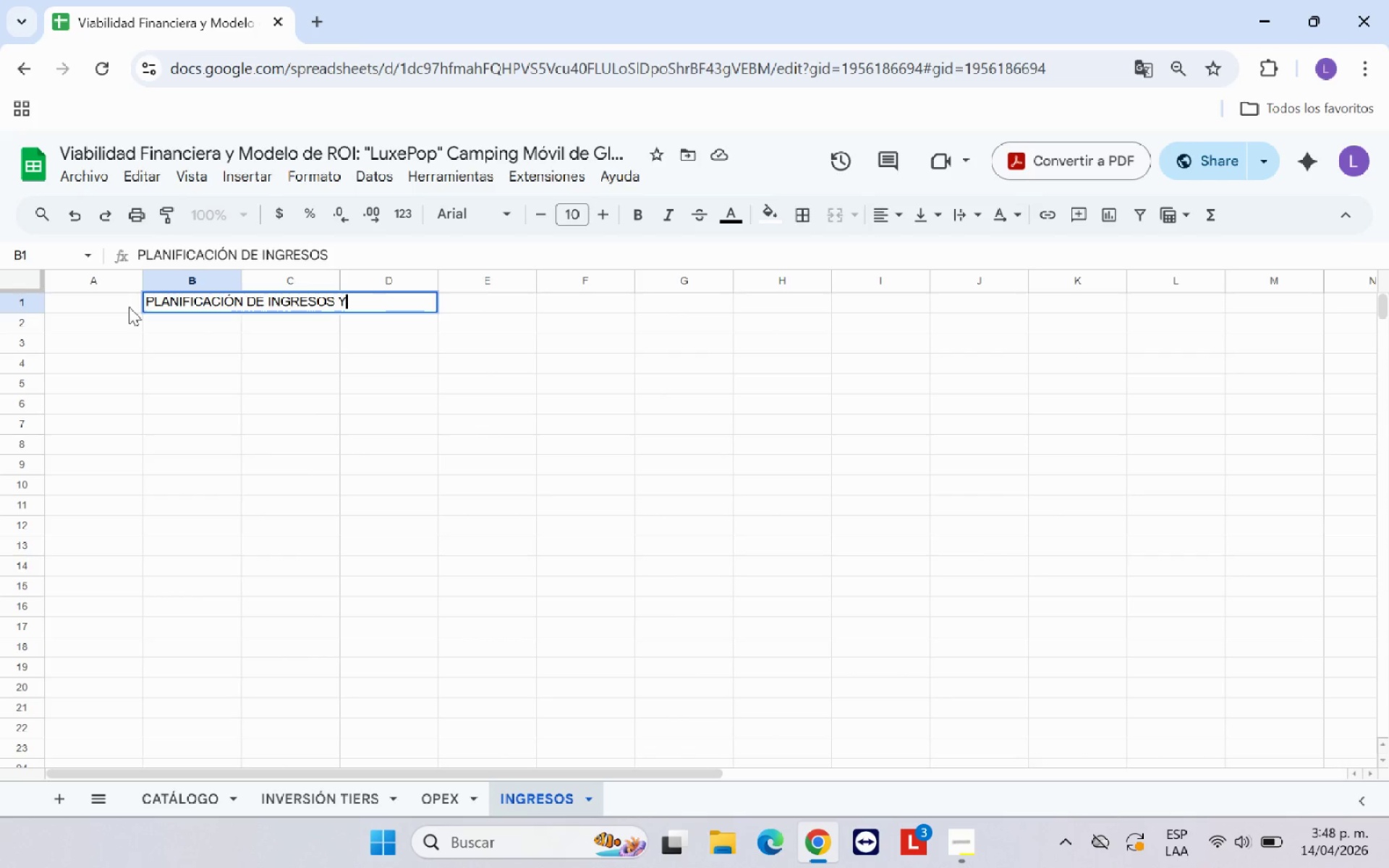 
hold_key(key=Semicolon, duration=0.33)
 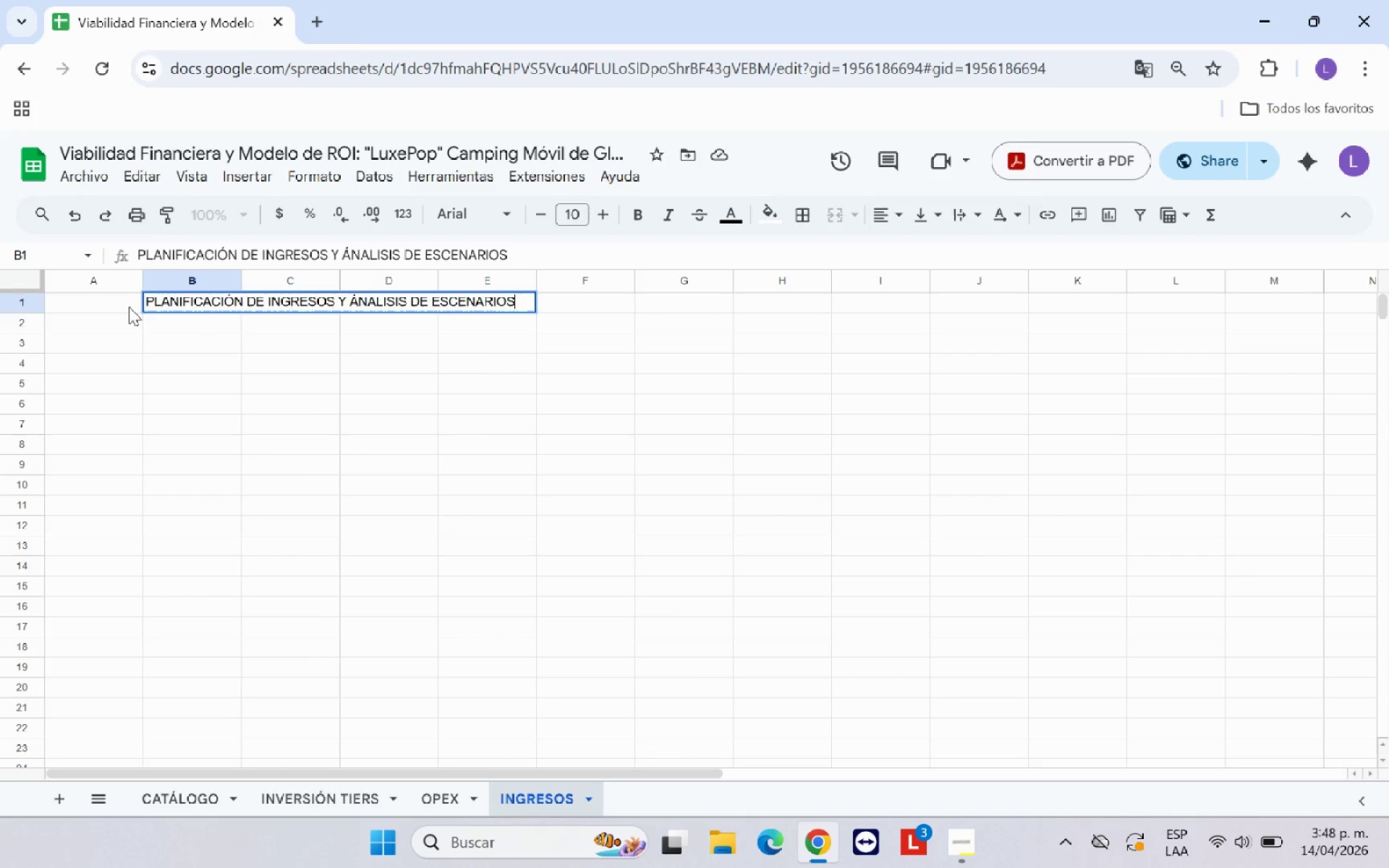 
left_click_drag(start_coordinate=[144, 317], to_coordinate=[798, 303])
 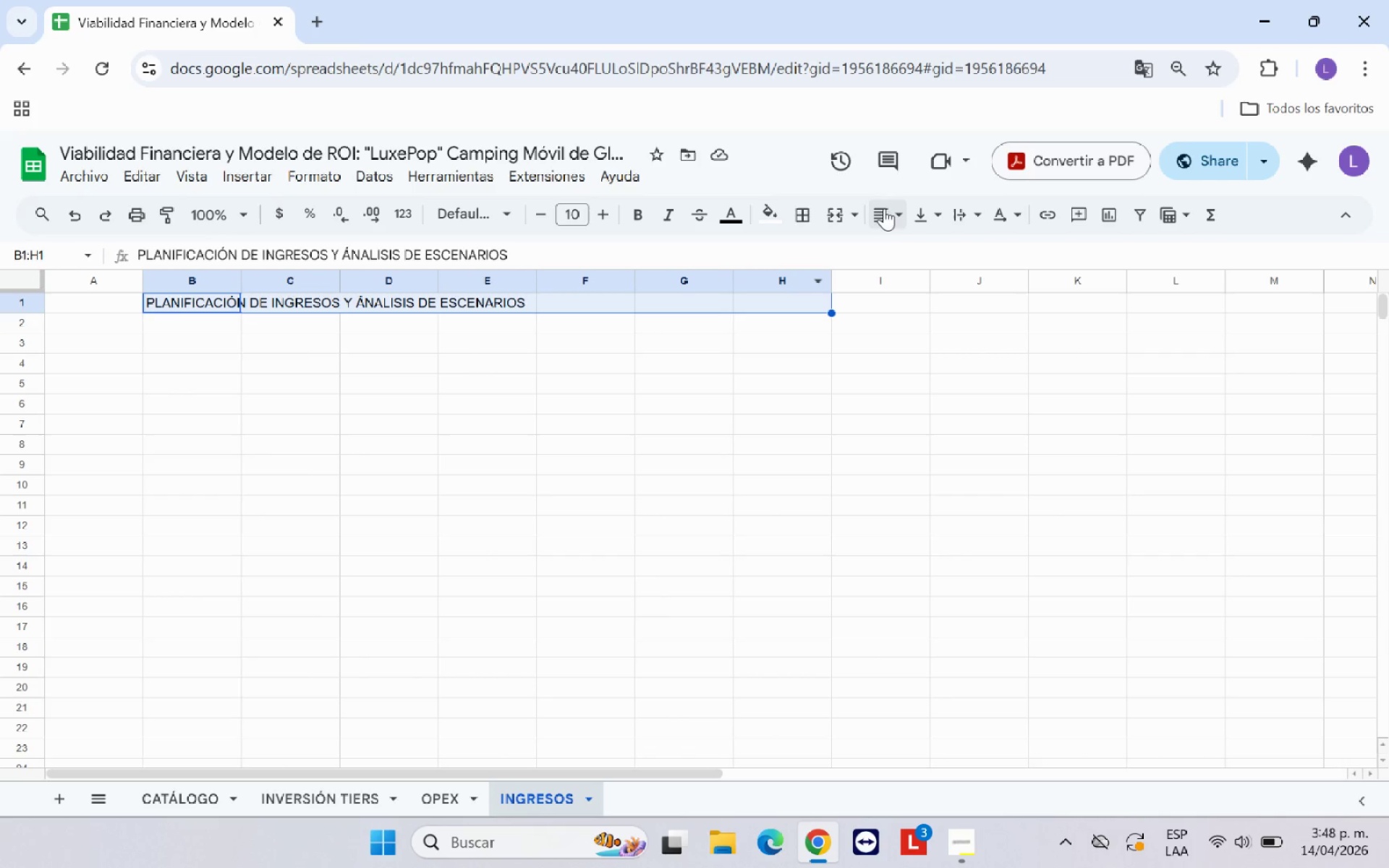 
left_click([890, 211])
 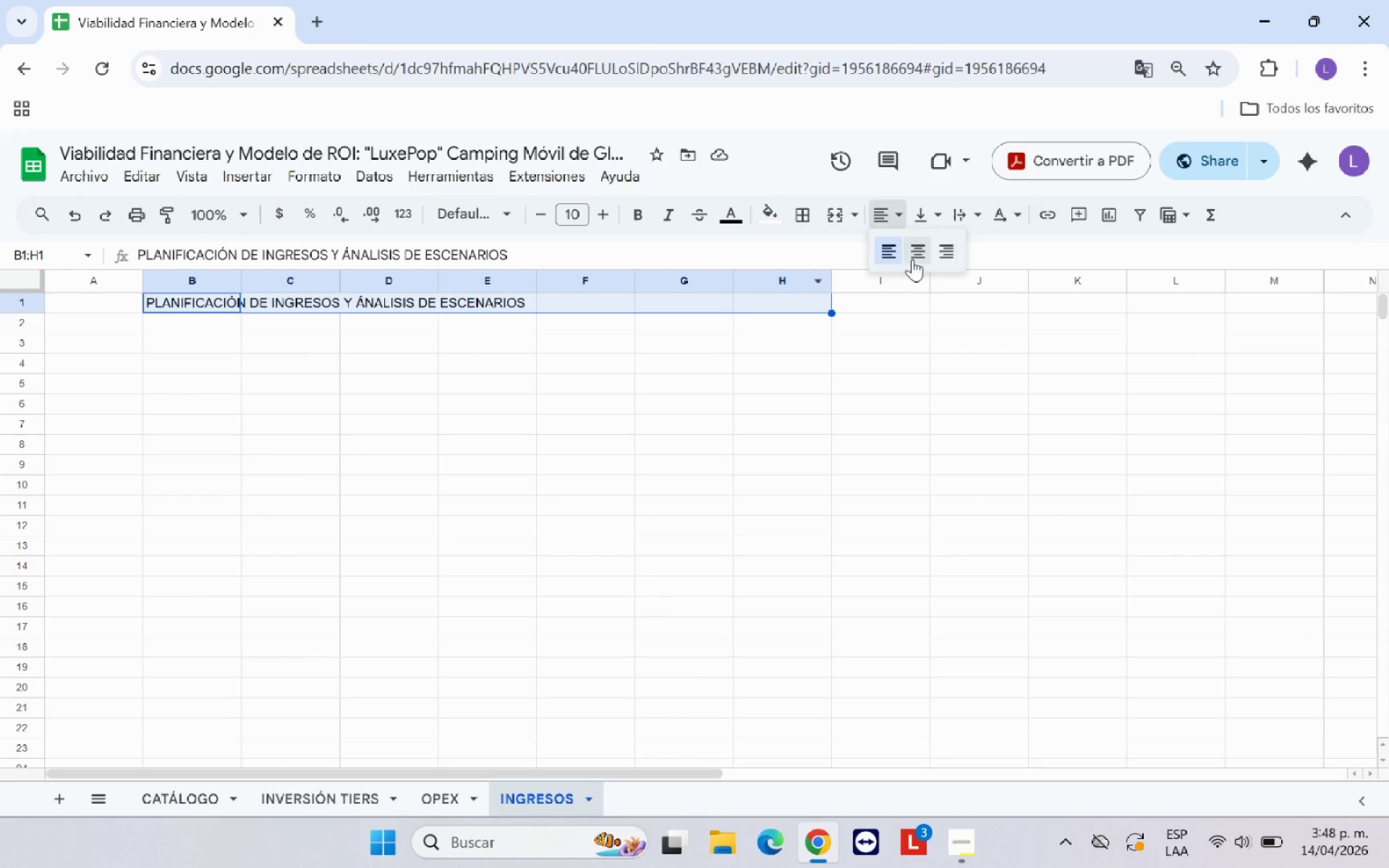 
left_click([915, 254])
 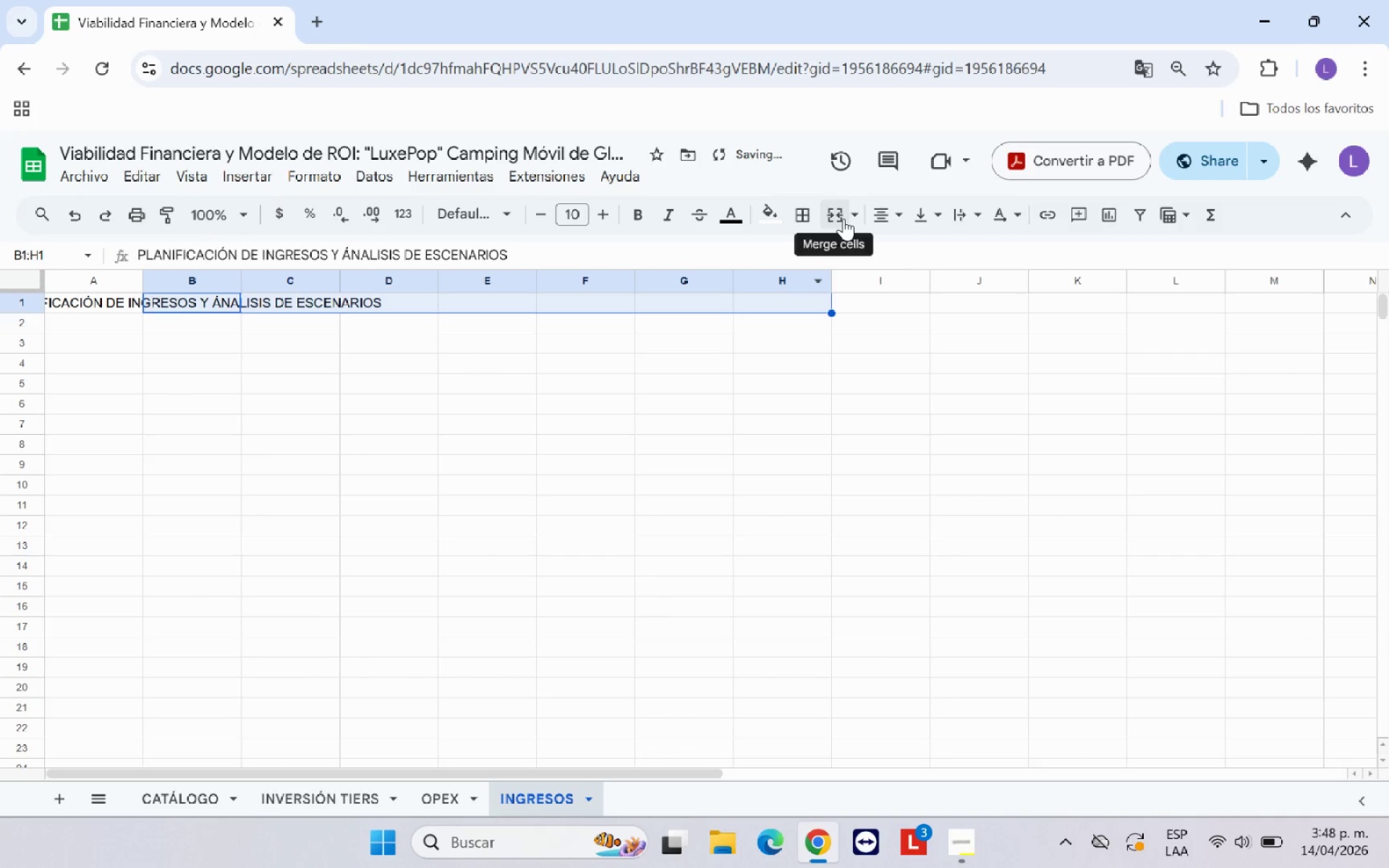 
double_click([875, 218])
 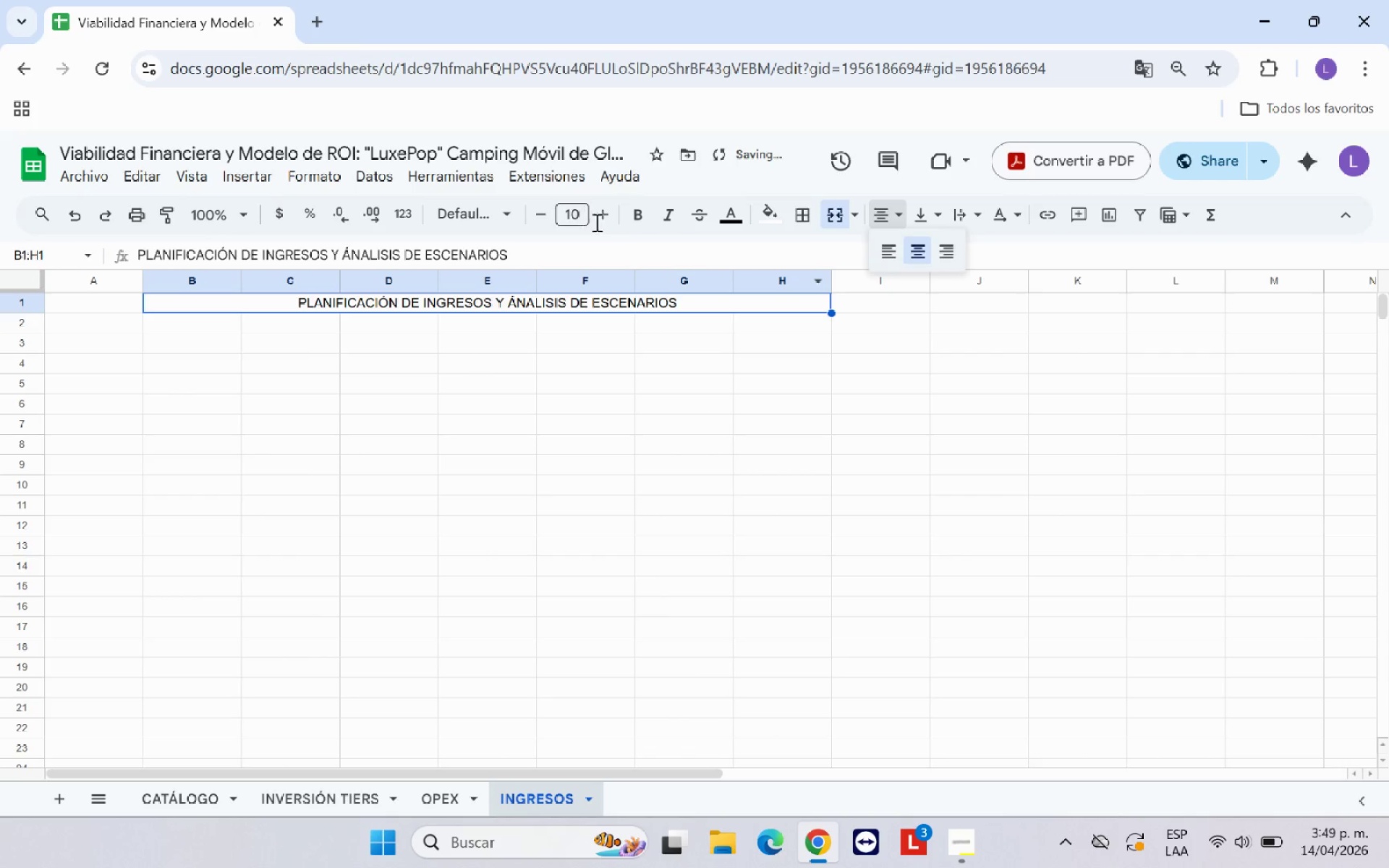 
left_click([645, 216])
 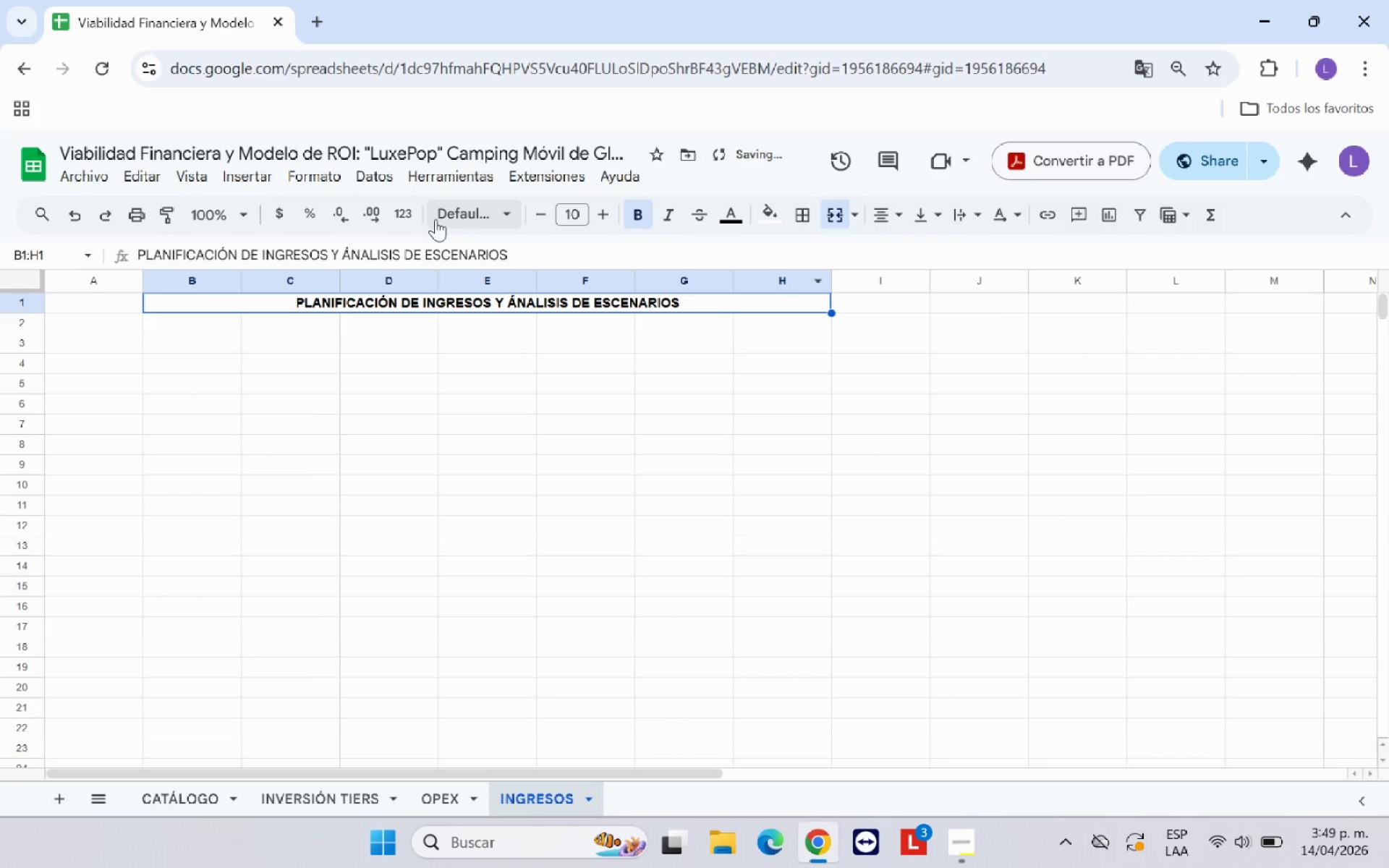 
left_click([447, 214])
 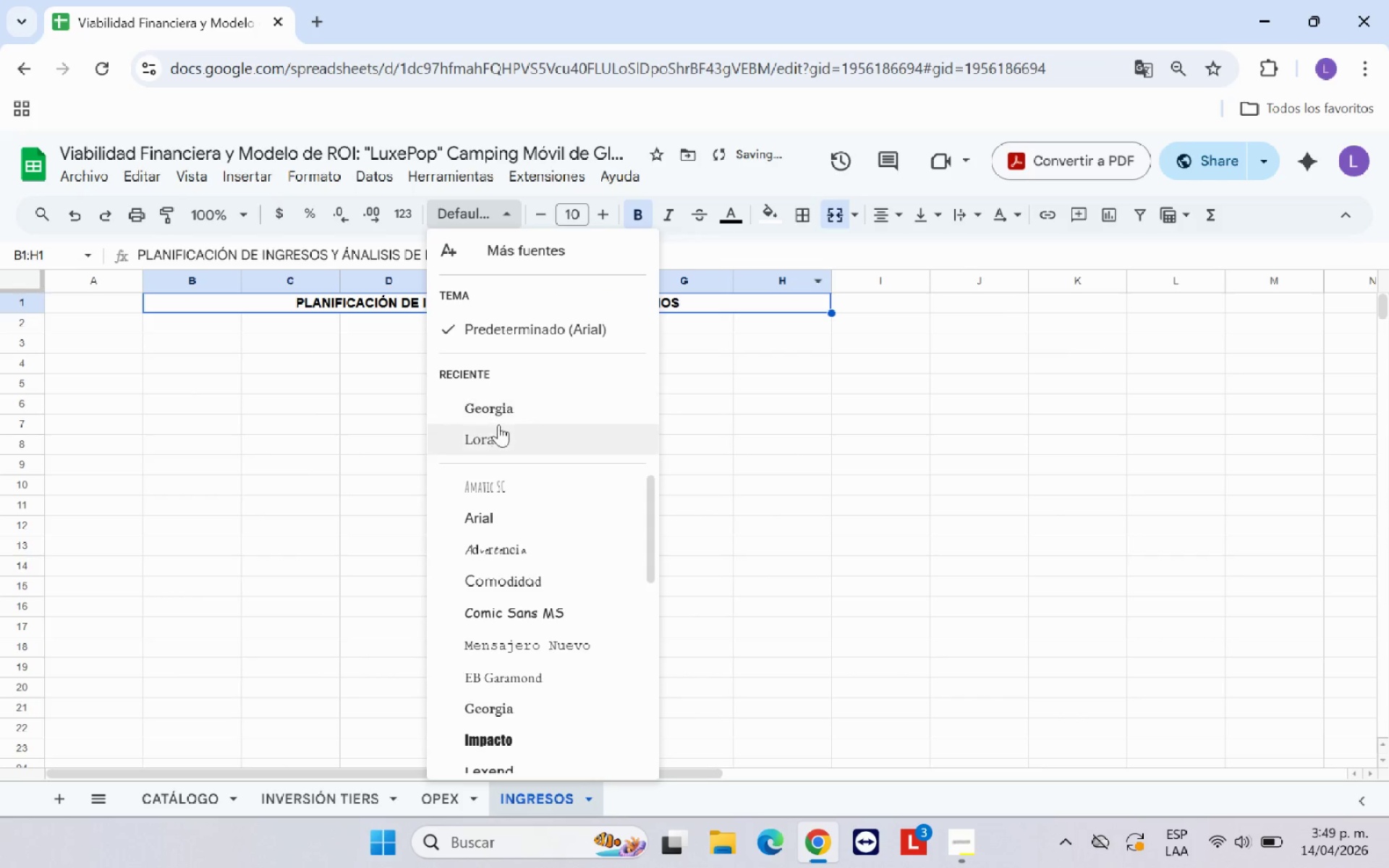 
left_click([503, 410])
 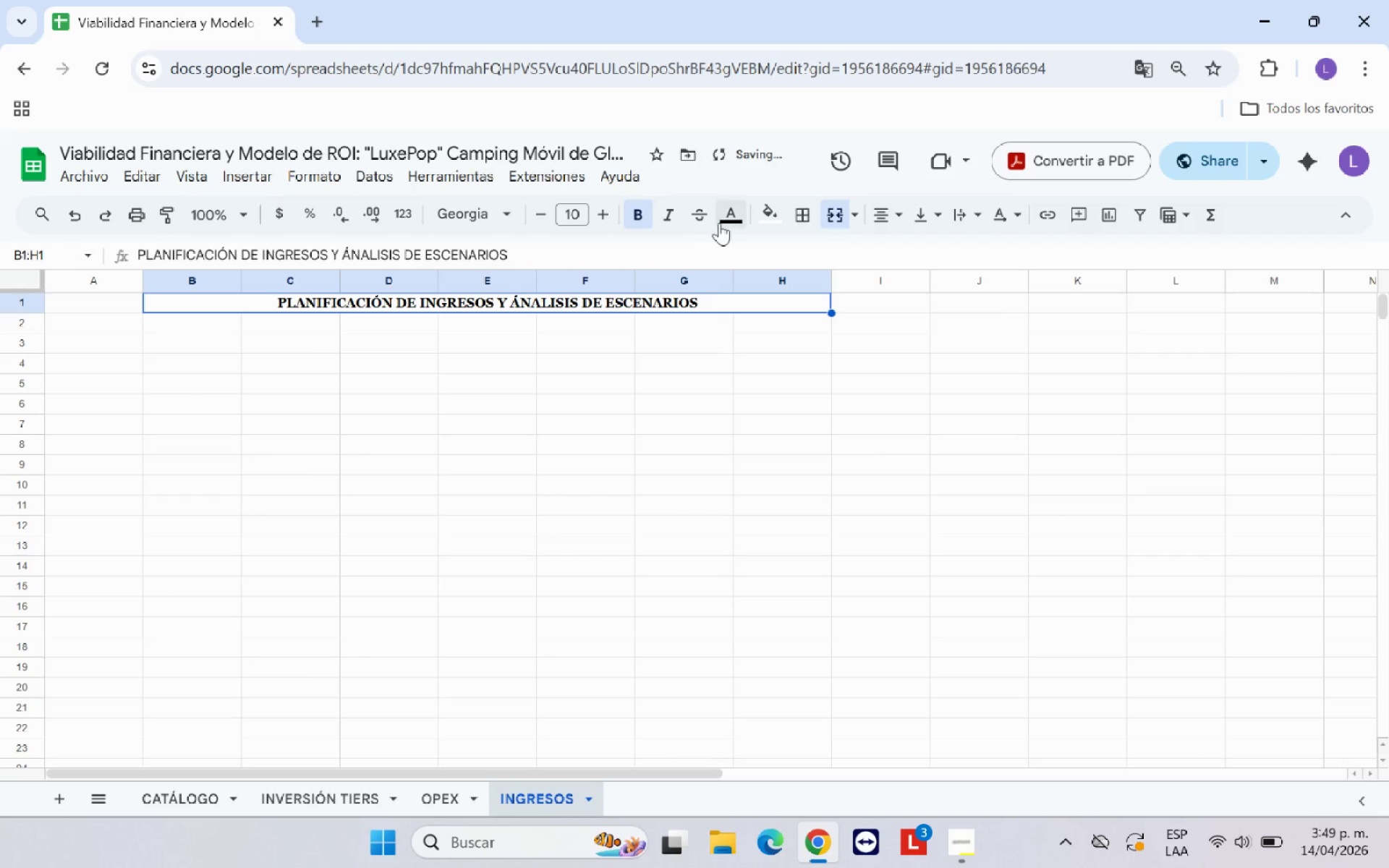 
left_click([765, 223])
 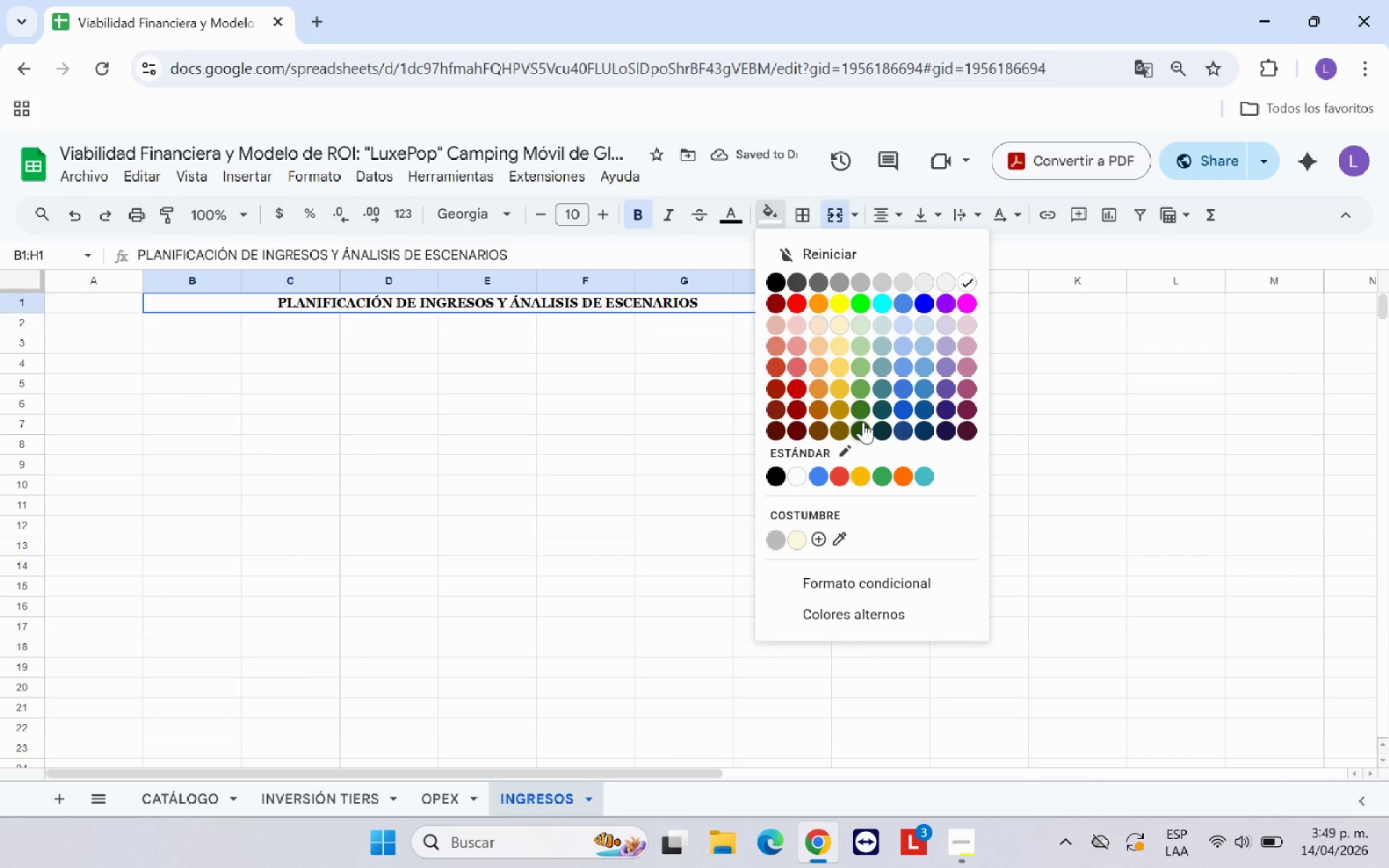 
left_click([863, 416])
 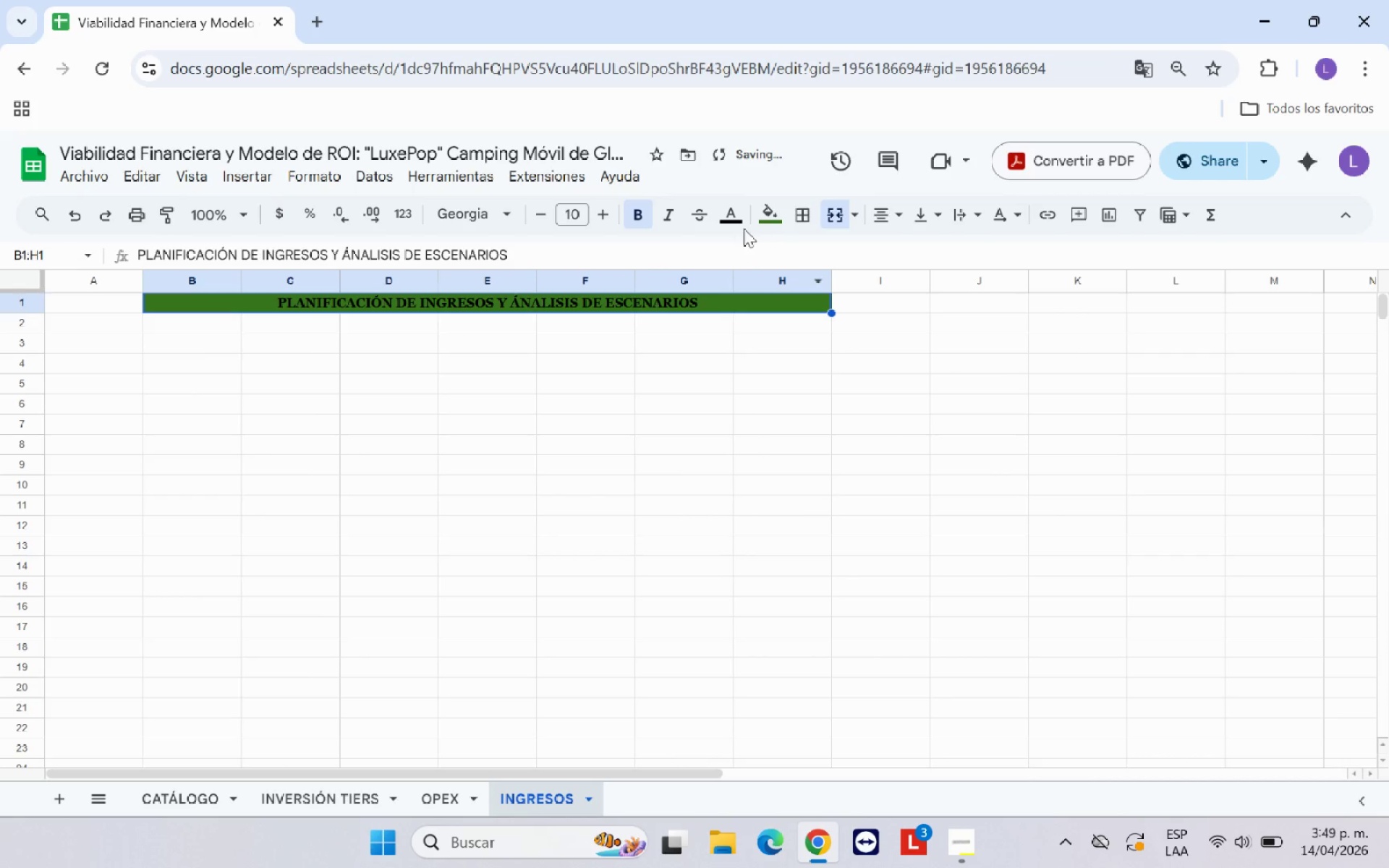 
left_click([744, 224])
 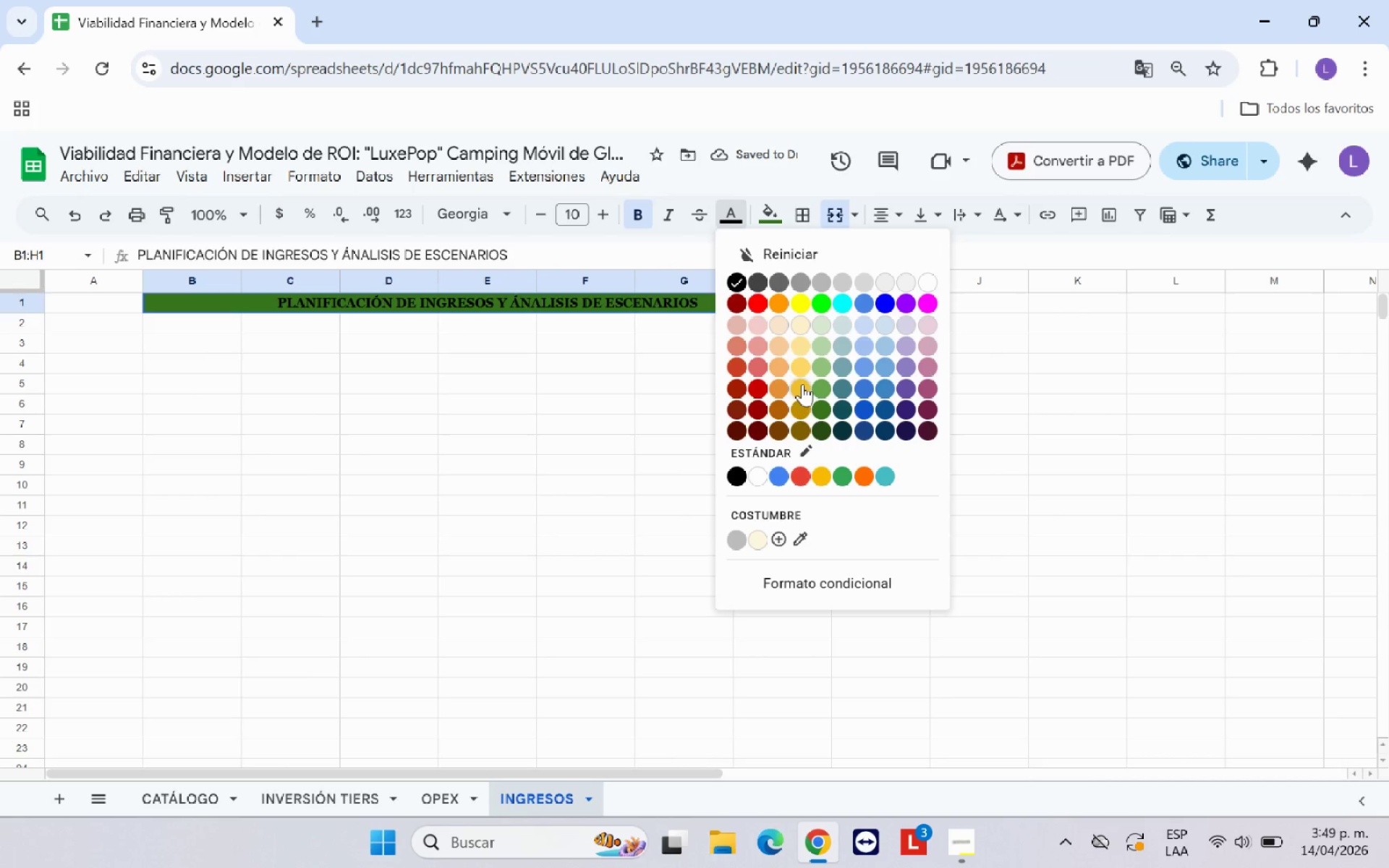 
left_click([802, 360])
 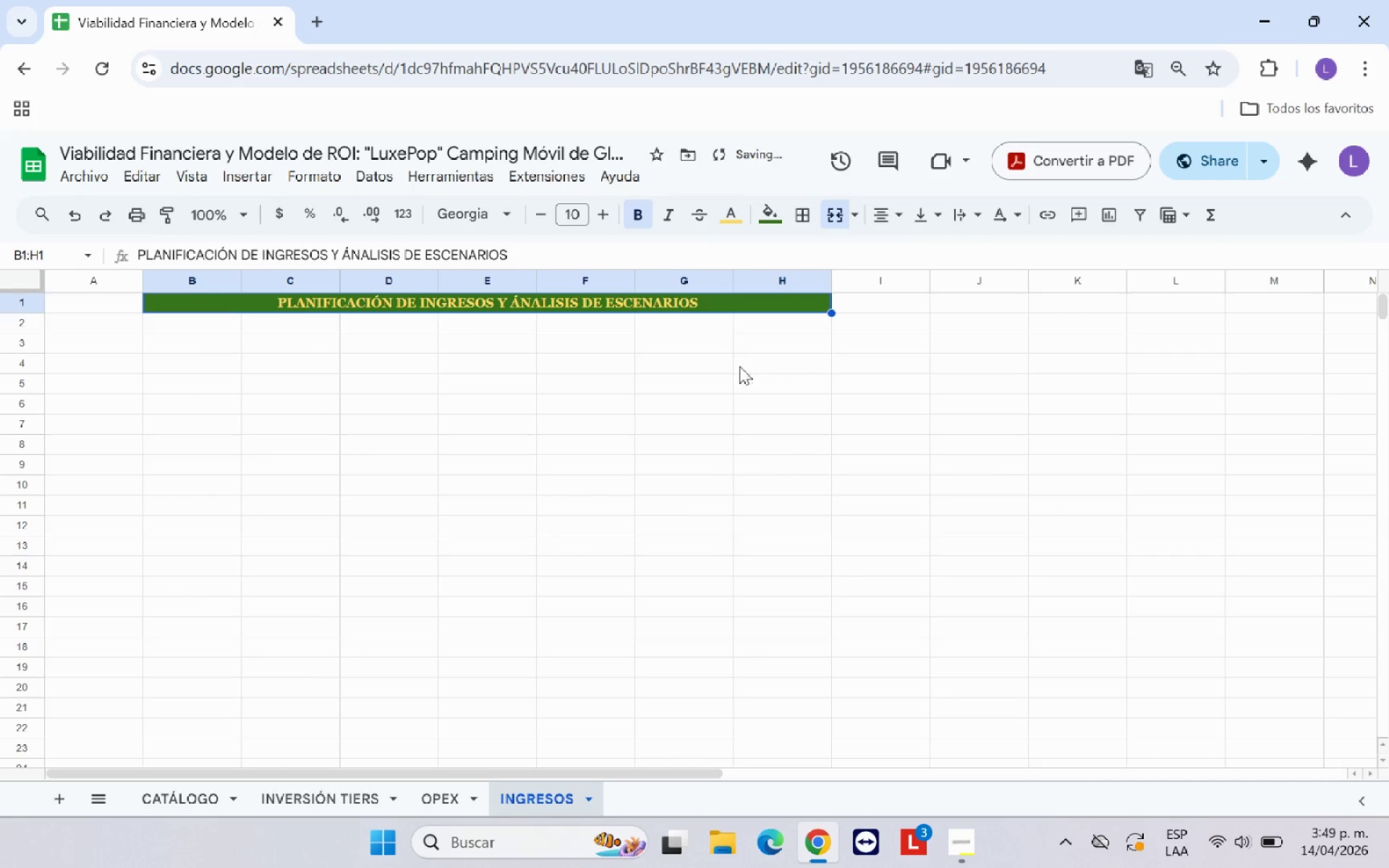 
left_click([717, 367])
 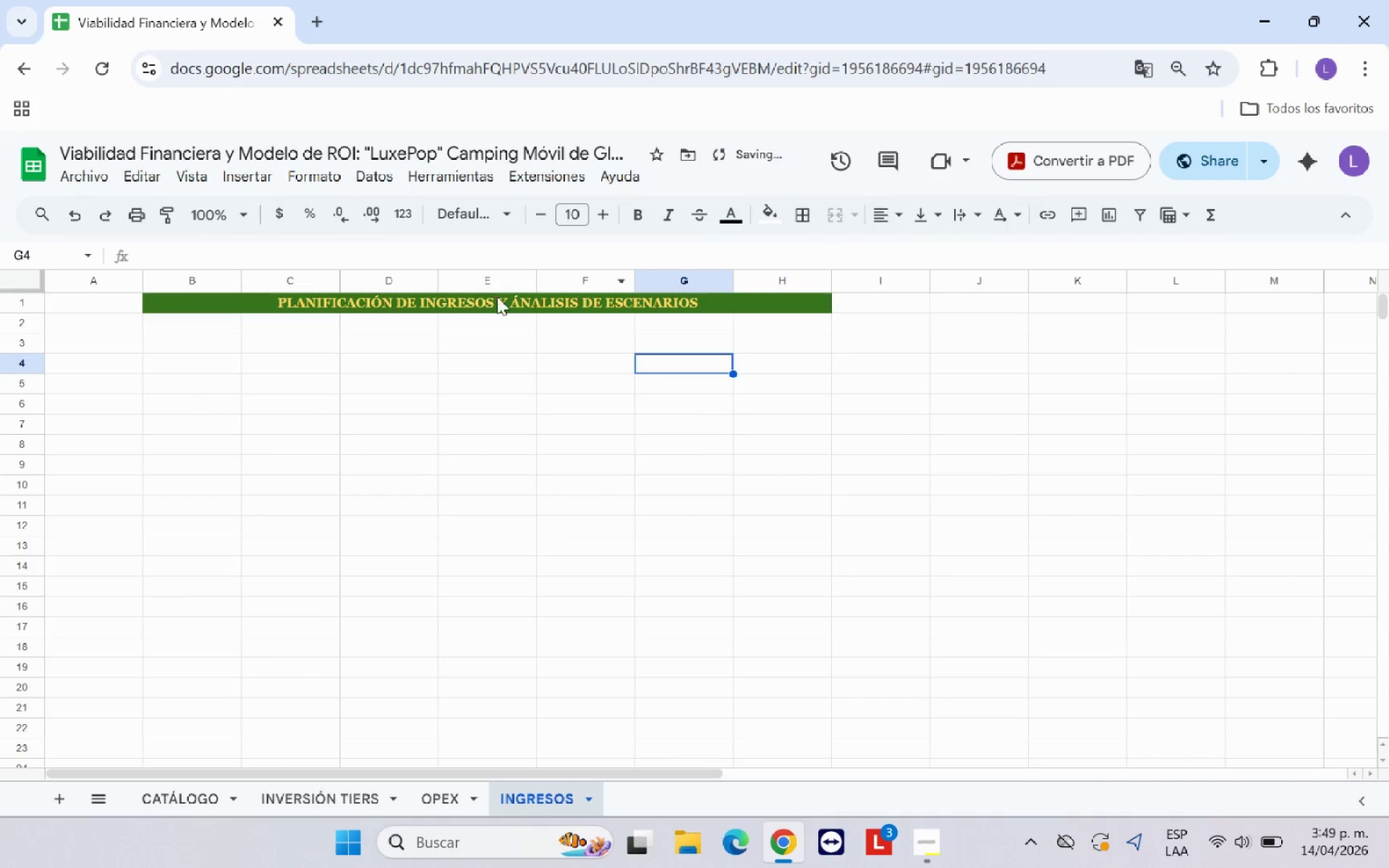 
left_click([497, 301])
 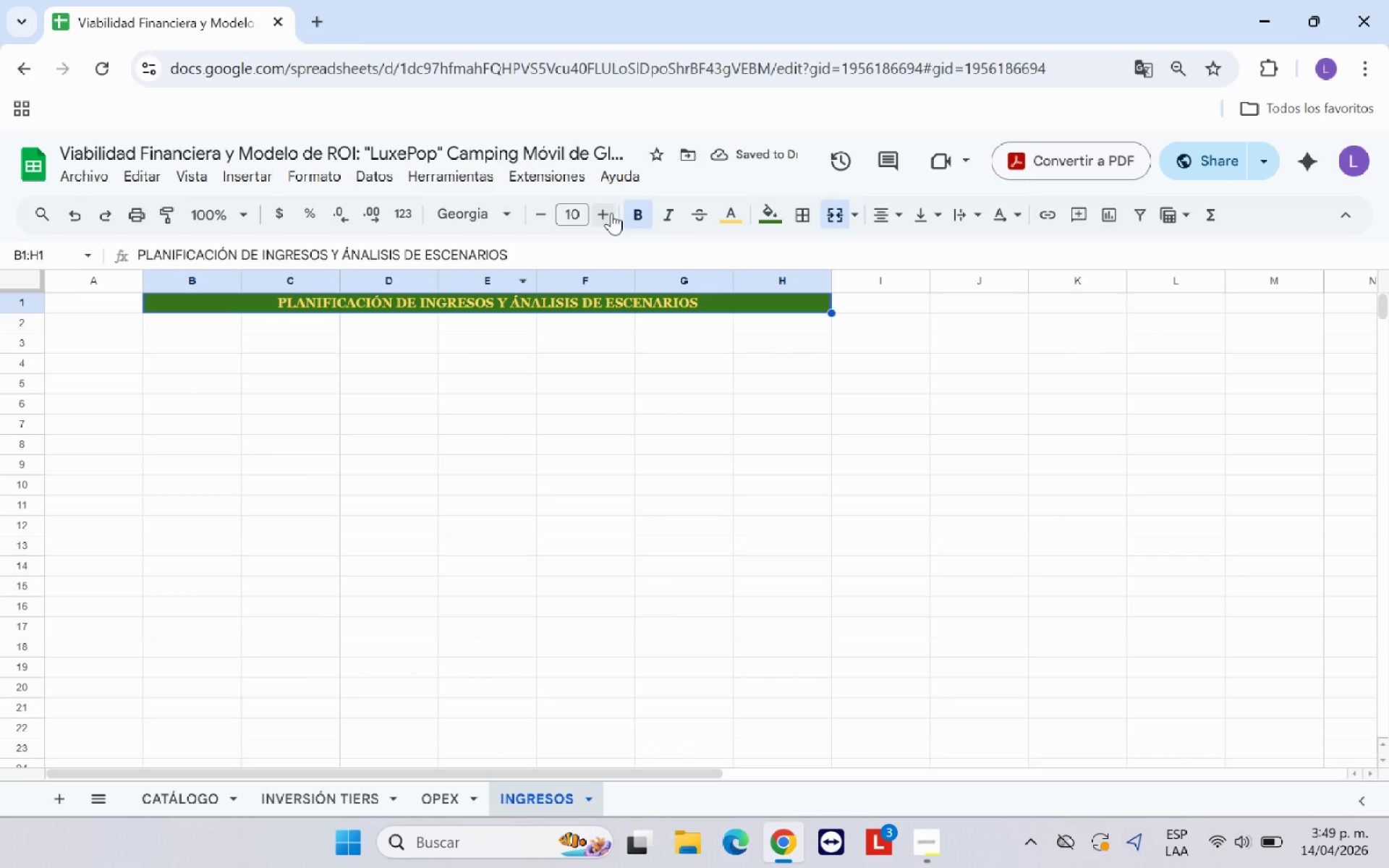 
double_click([608, 212])
 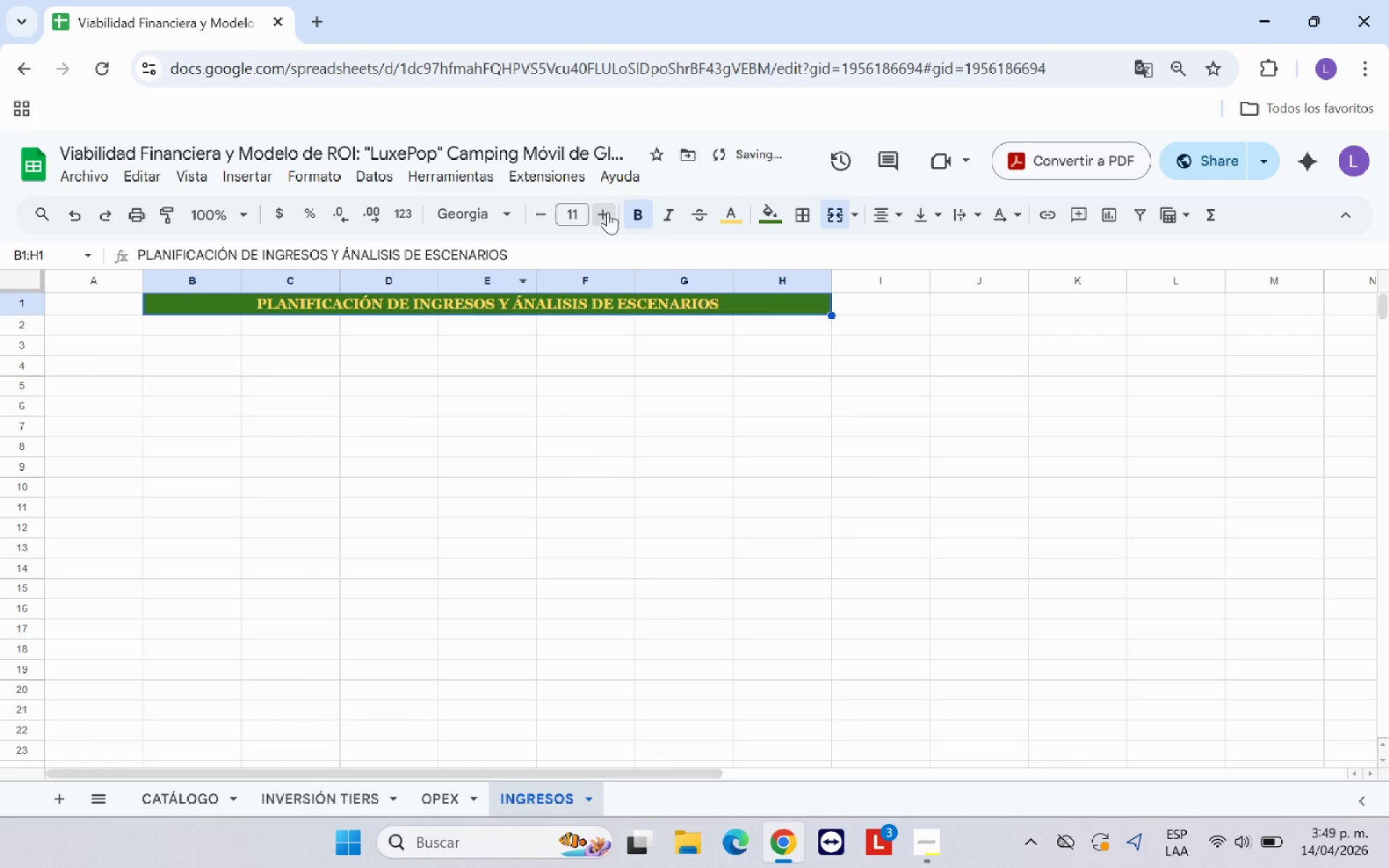 
triple_click([608, 212])
 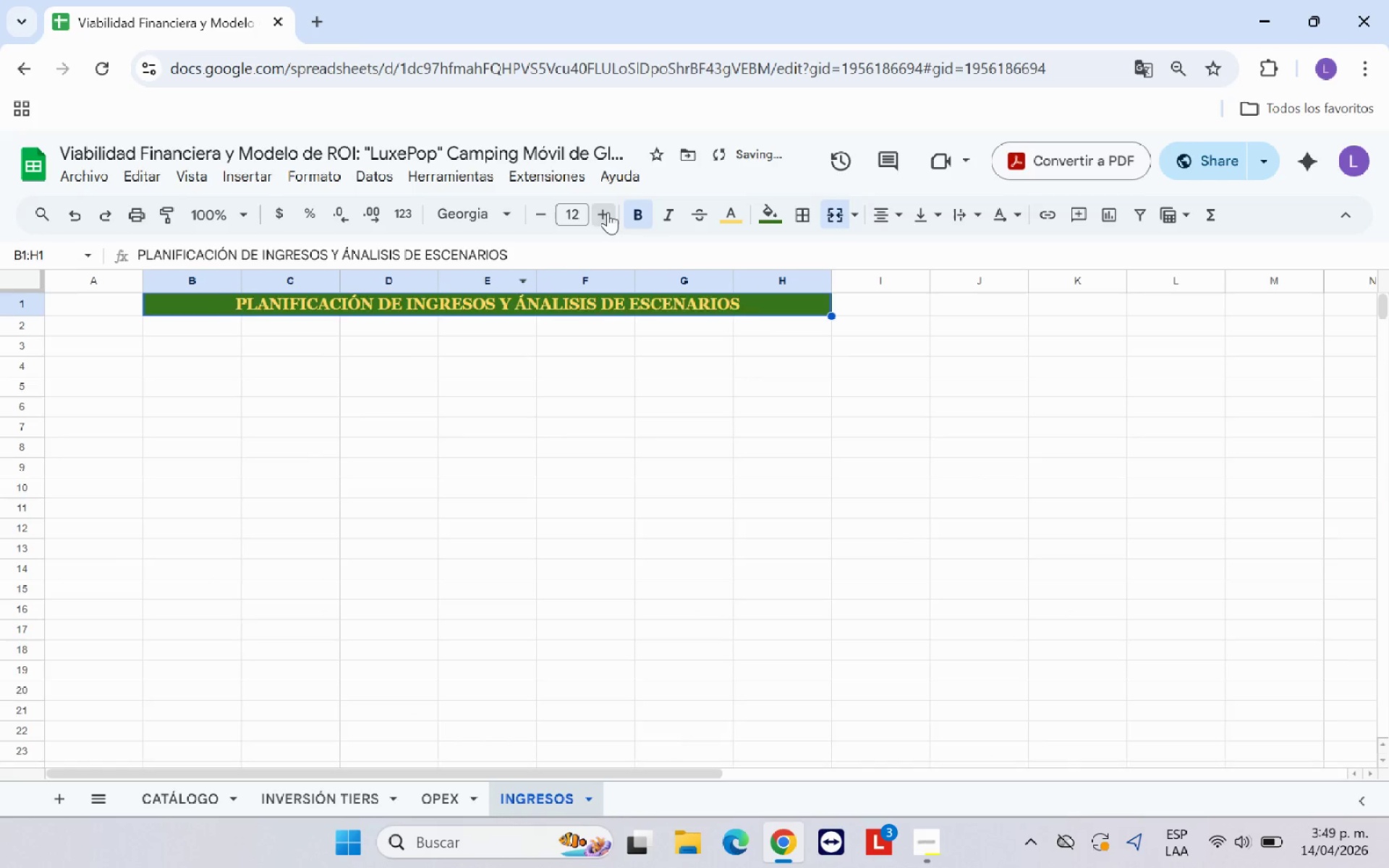 
triple_click([608, 212])
 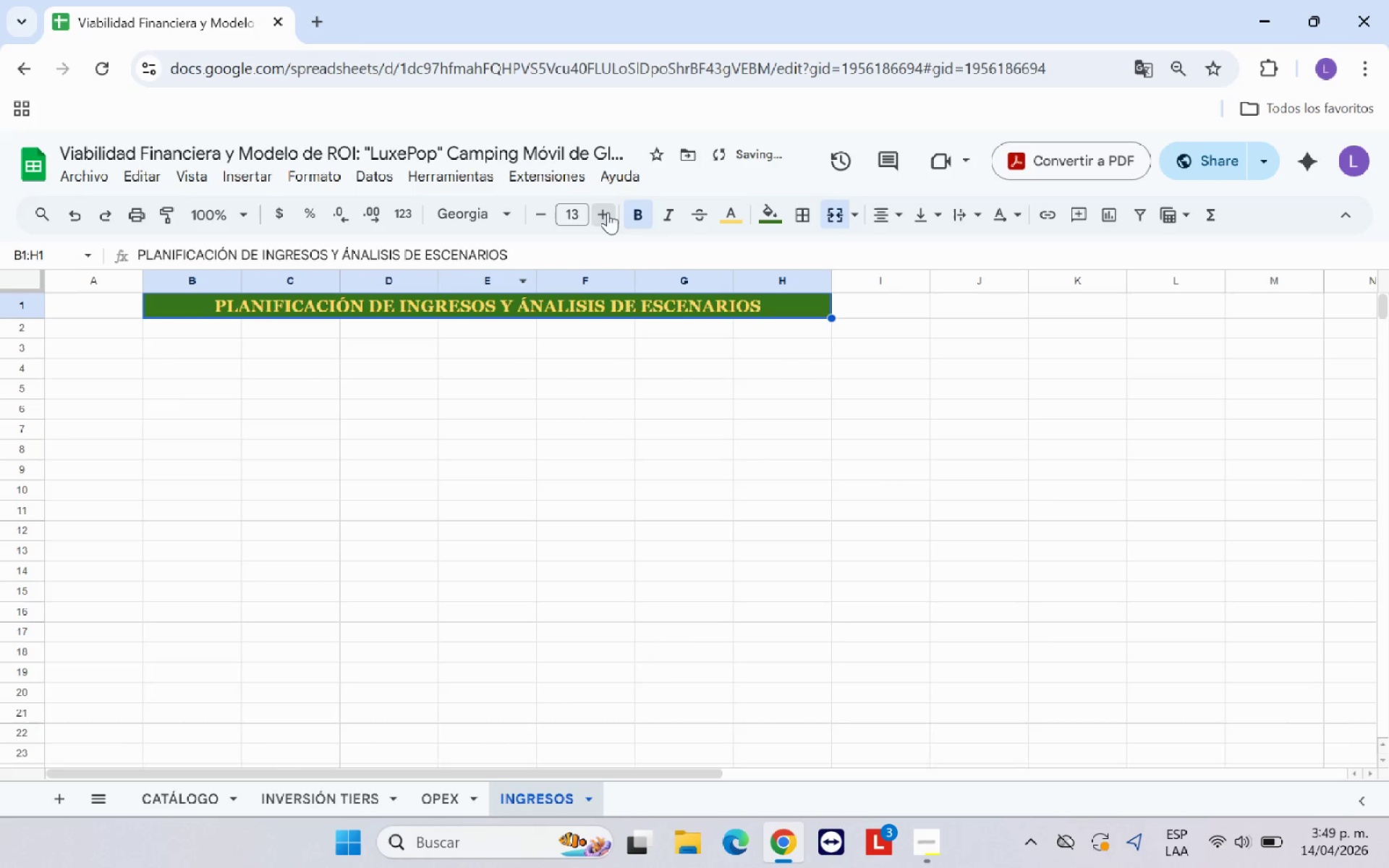 
triple_click([608, 212])
 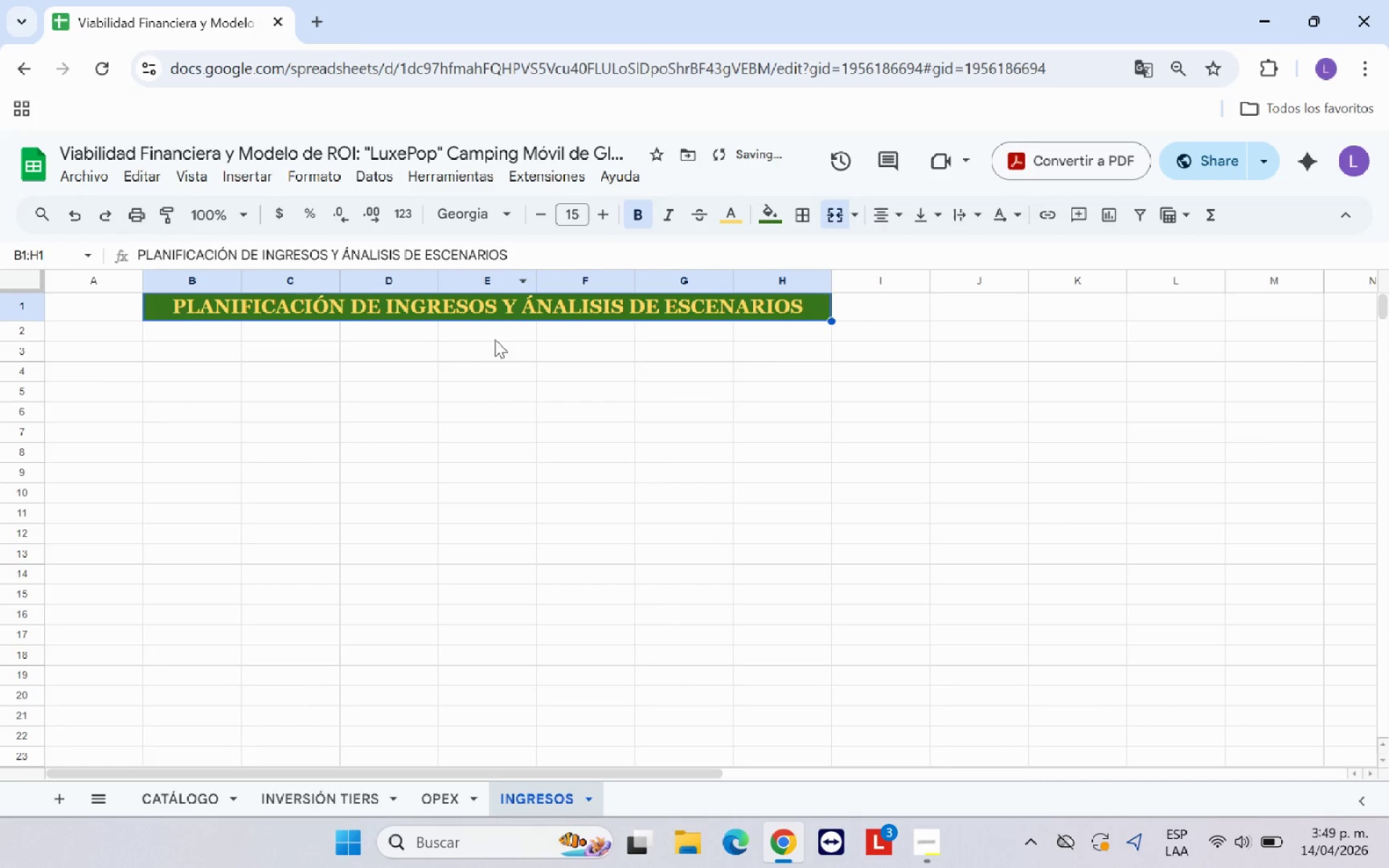 
left_click([473, 406])
 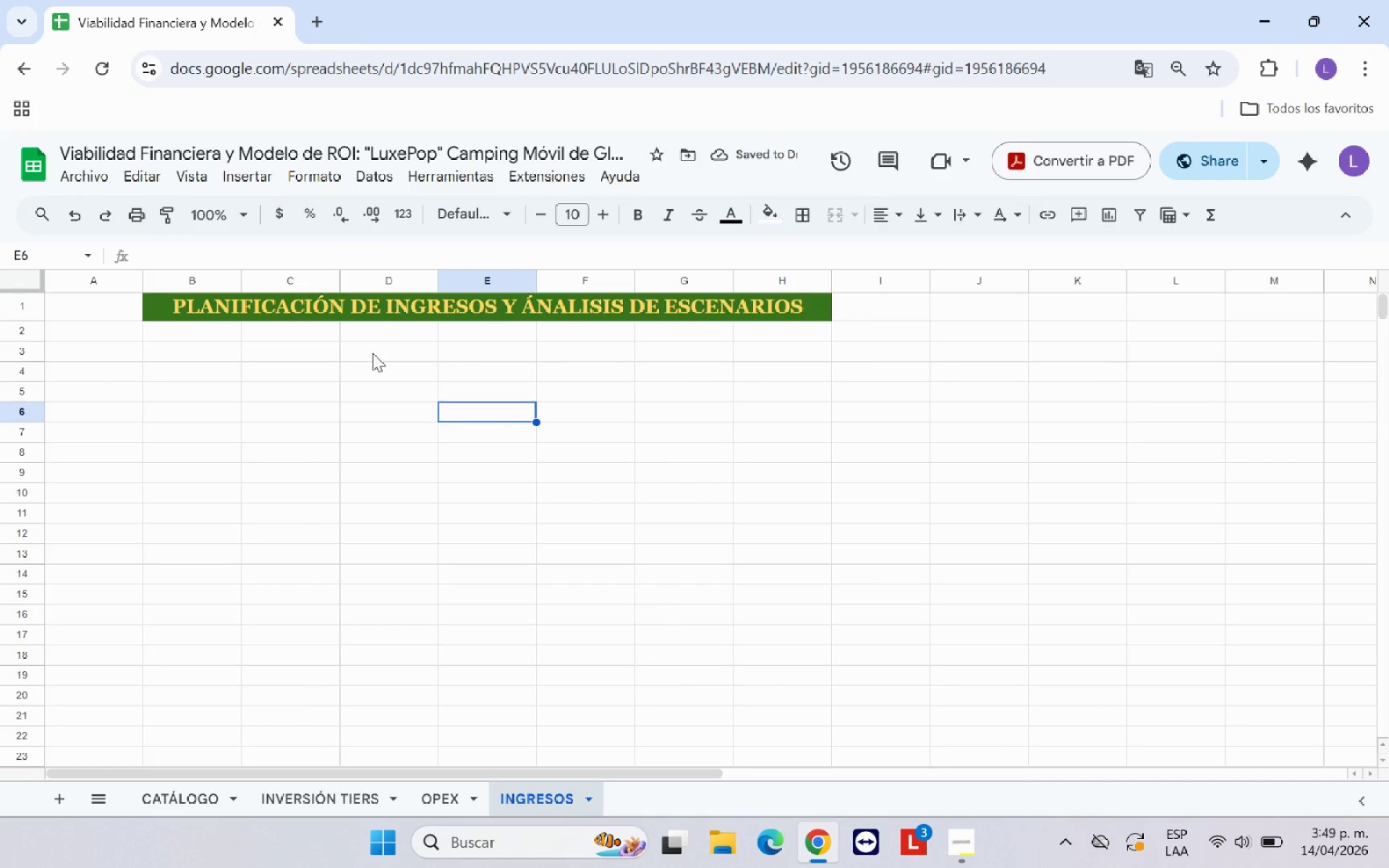 
left_click([341, 309])
 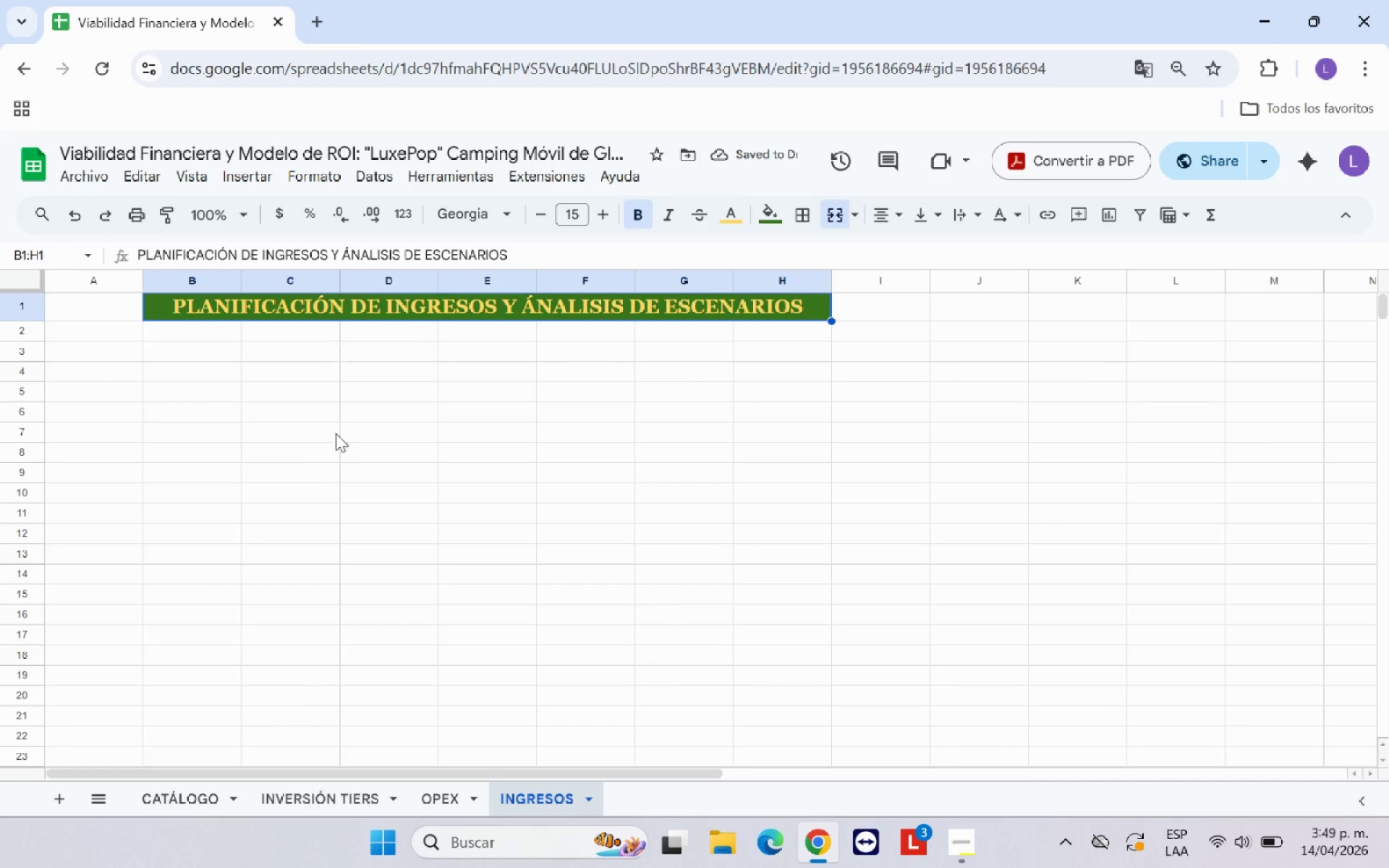 
scroll: coordinate [334, 441], scroll_direction: down, amount: 3.0
 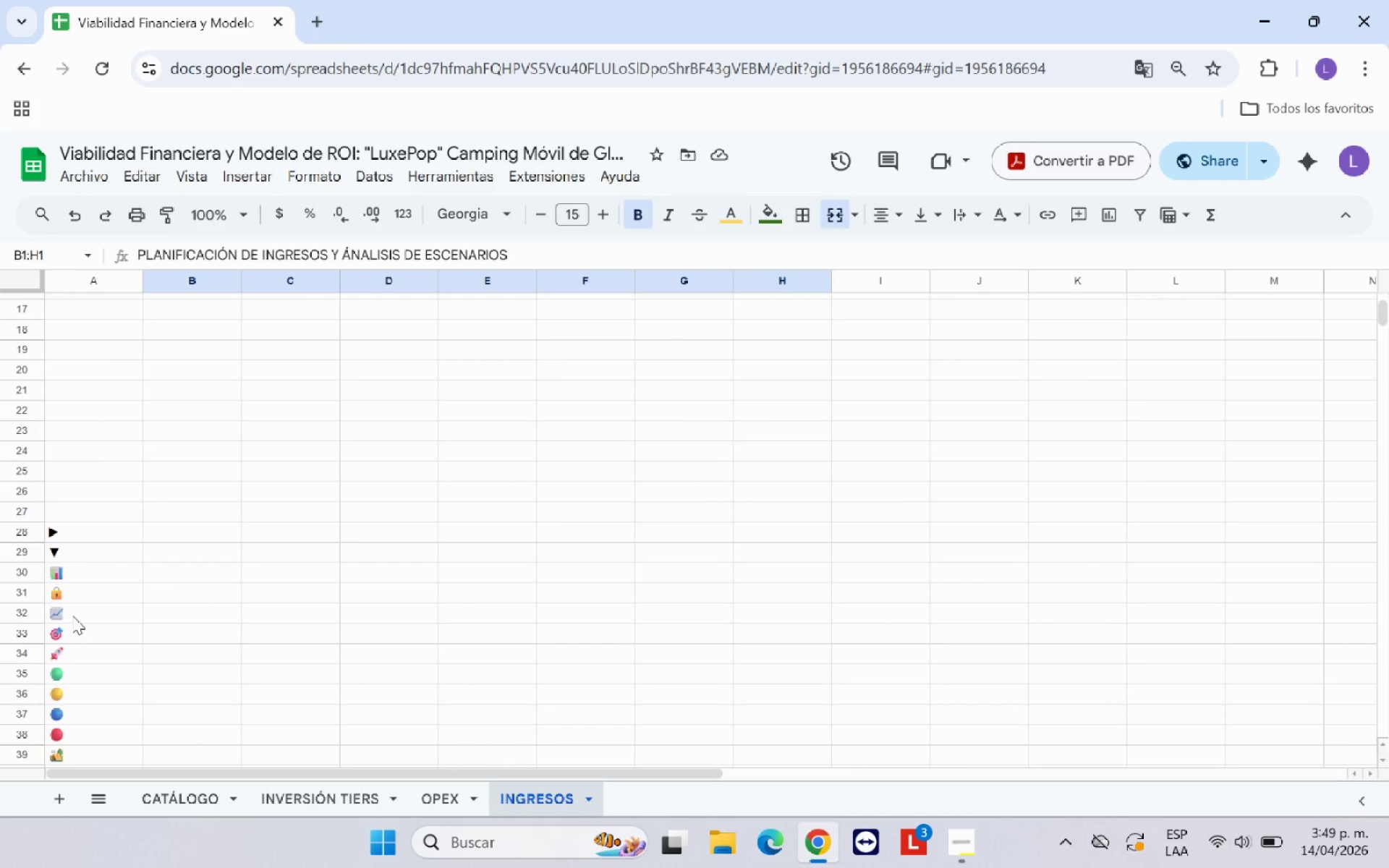 
left_click([71, 613])
 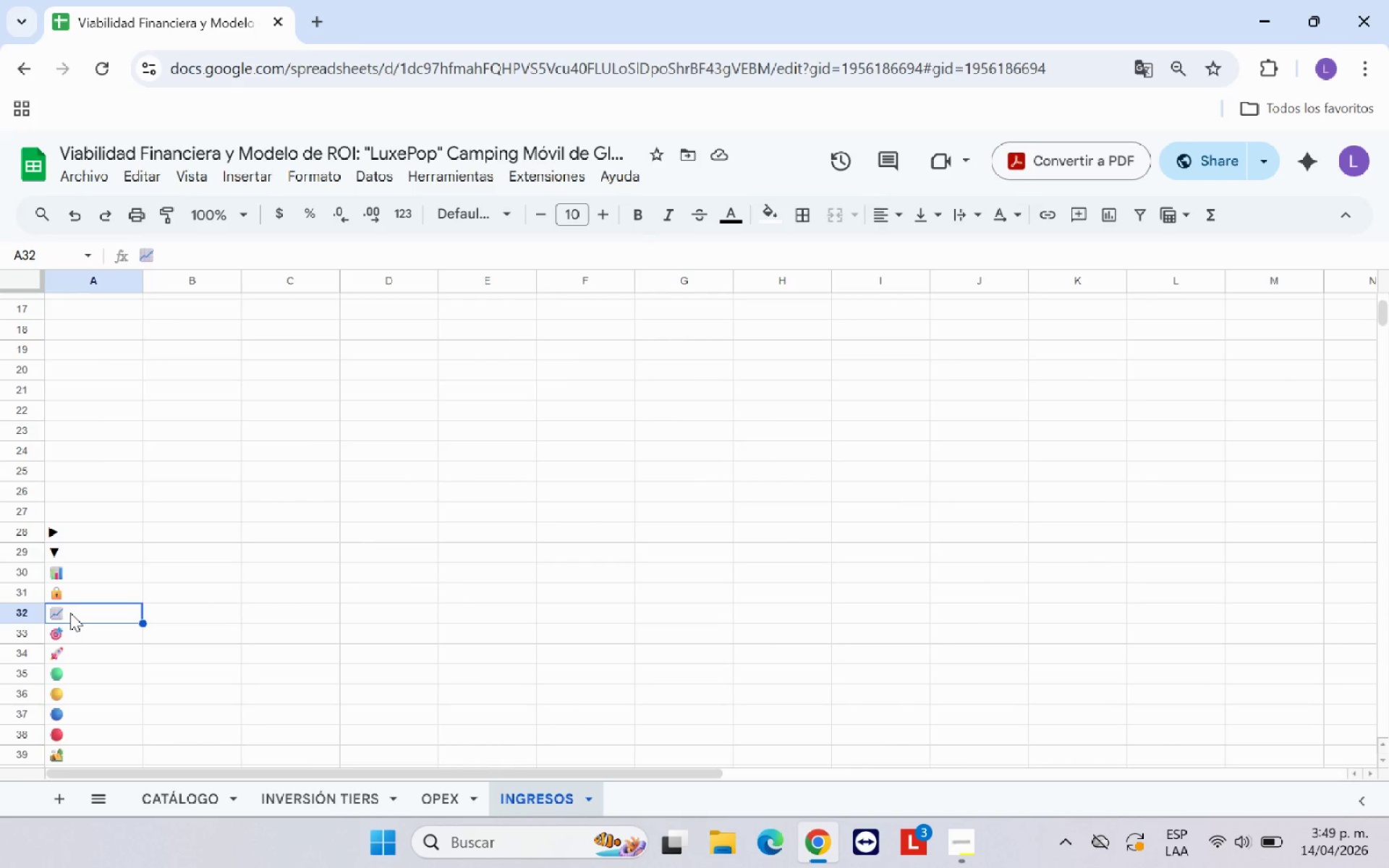 
key(Control+C)
 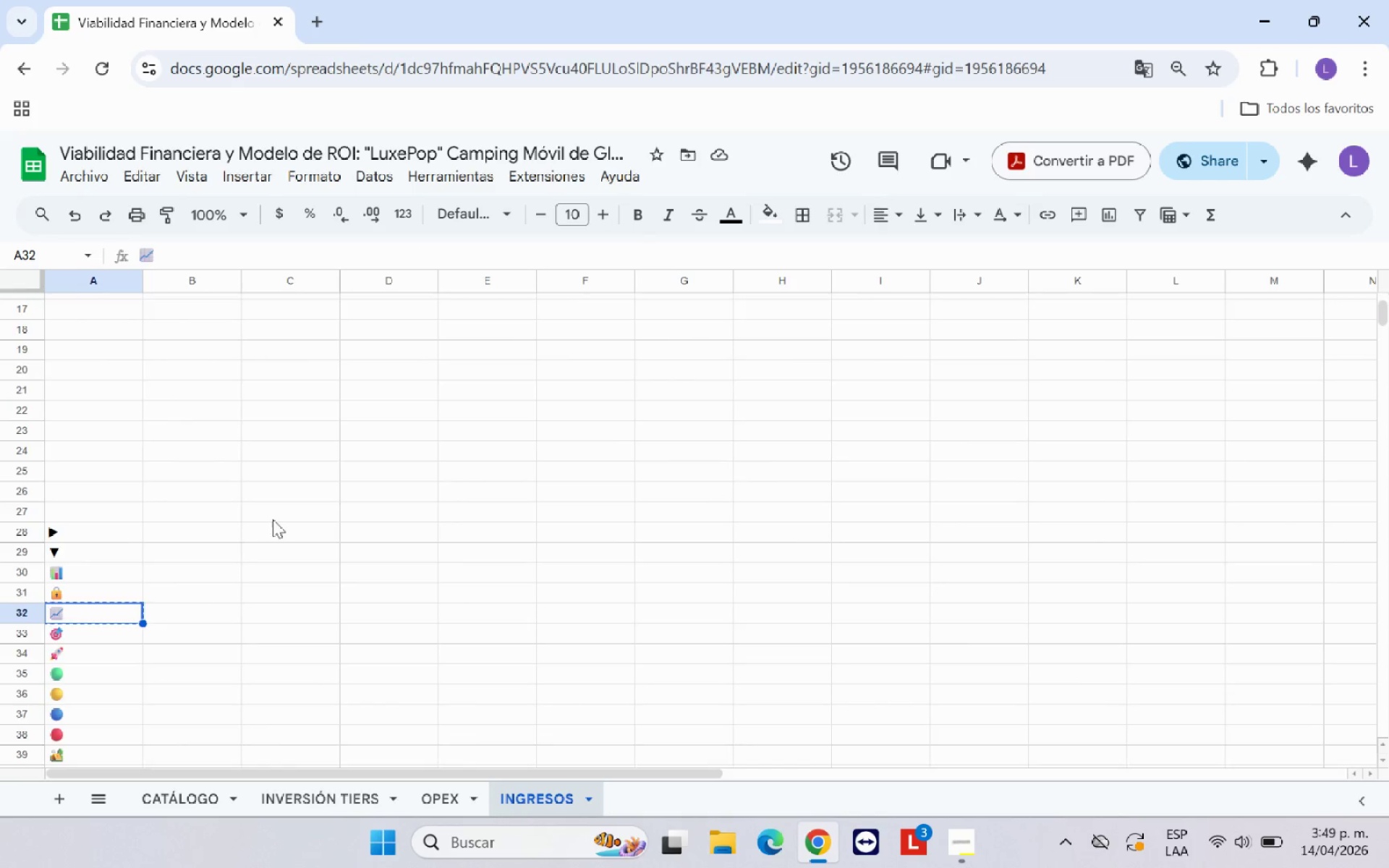 
scroll: coordinate [273, 519], scroll_direction: up, amount: 4.0
 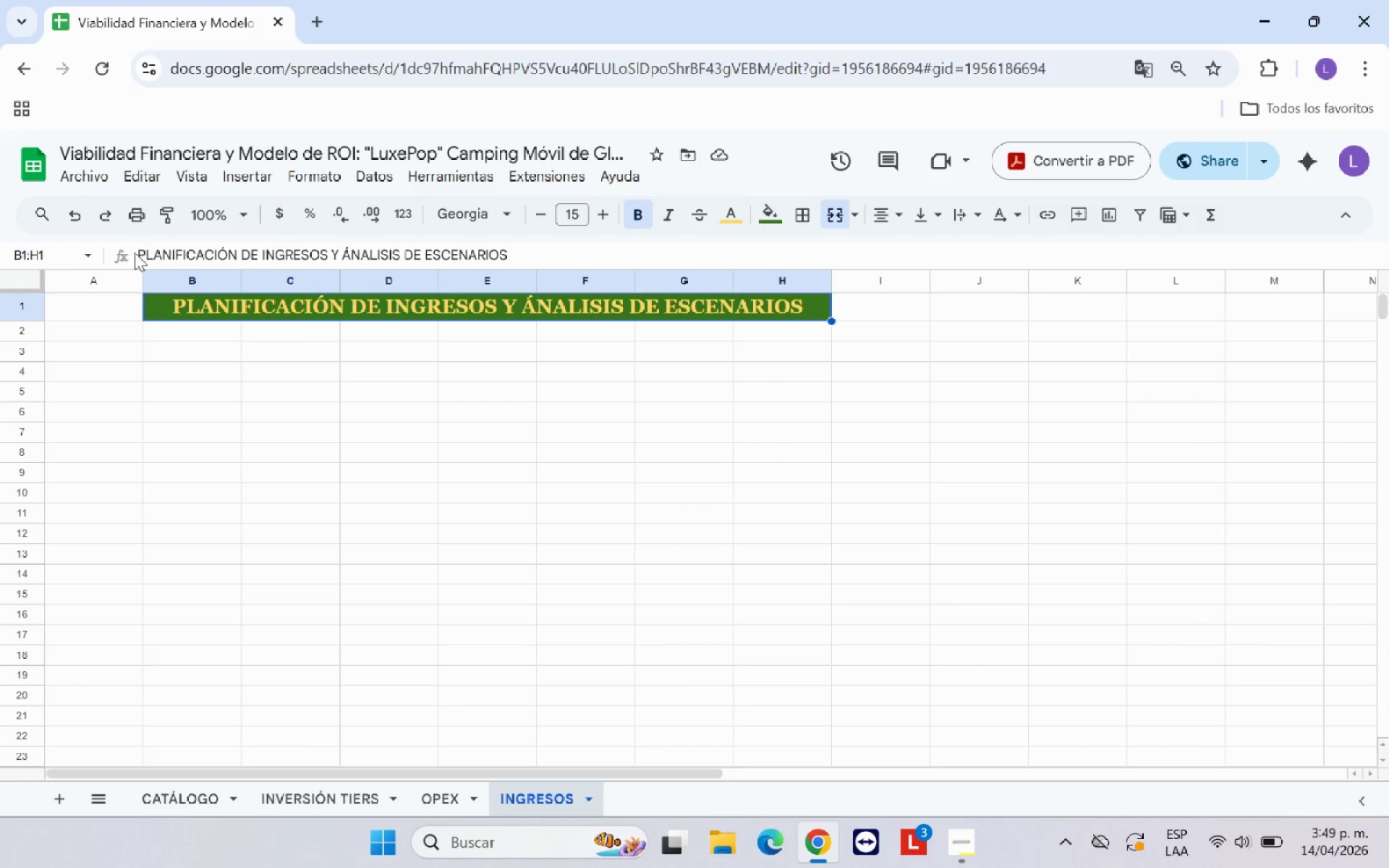 
double_click([138, 252])
 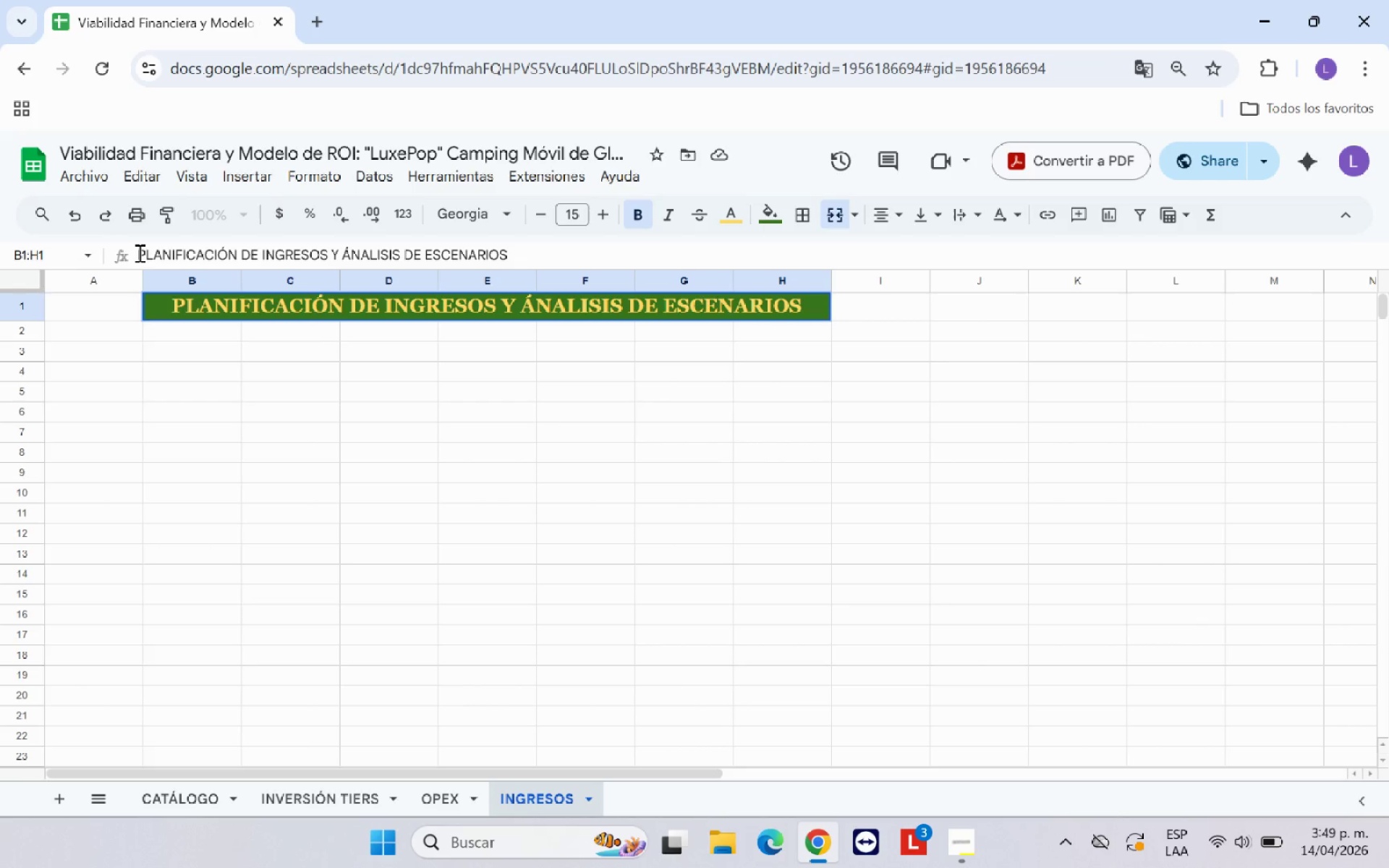 
key(Control+V)
 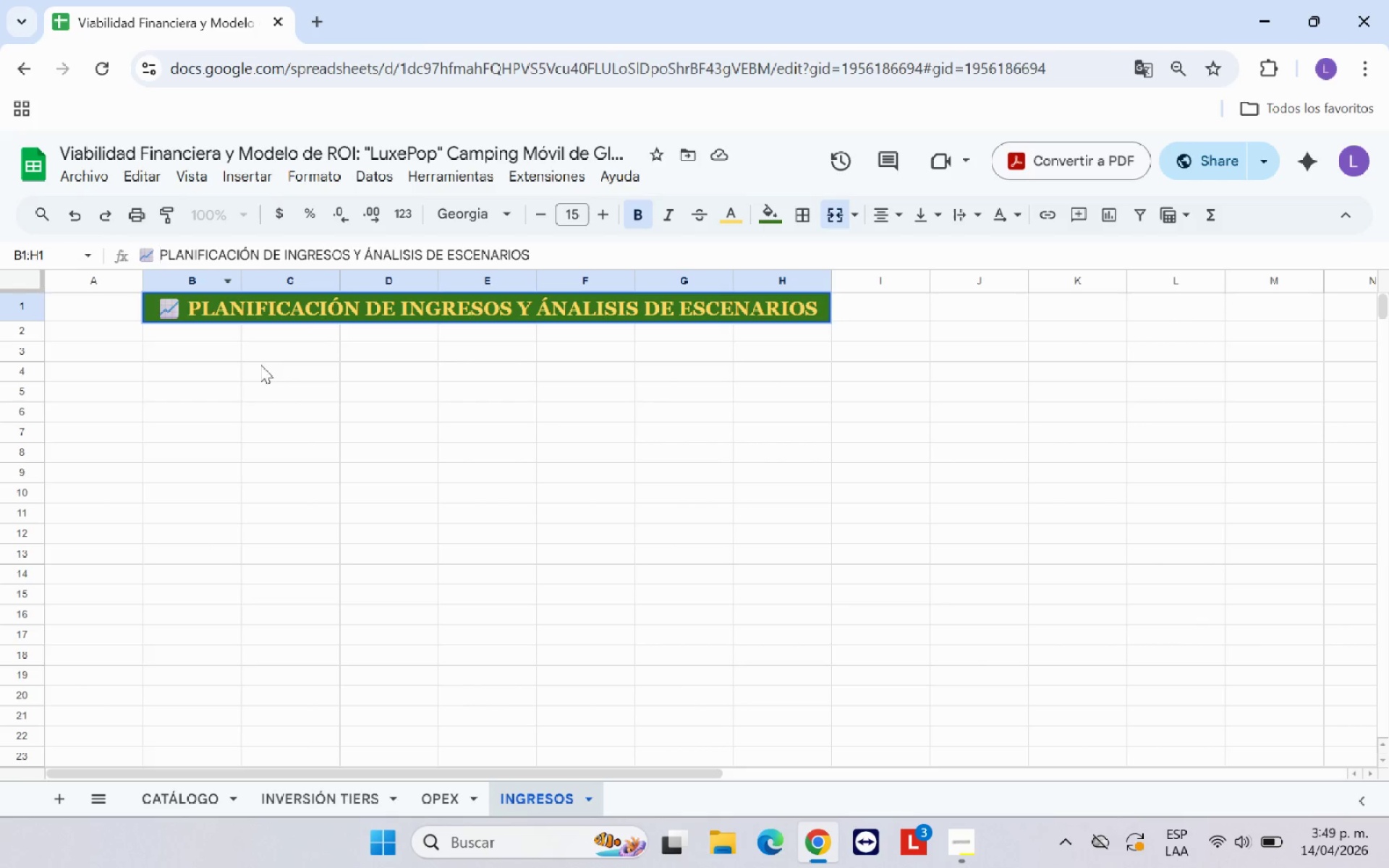 
key(Space)
 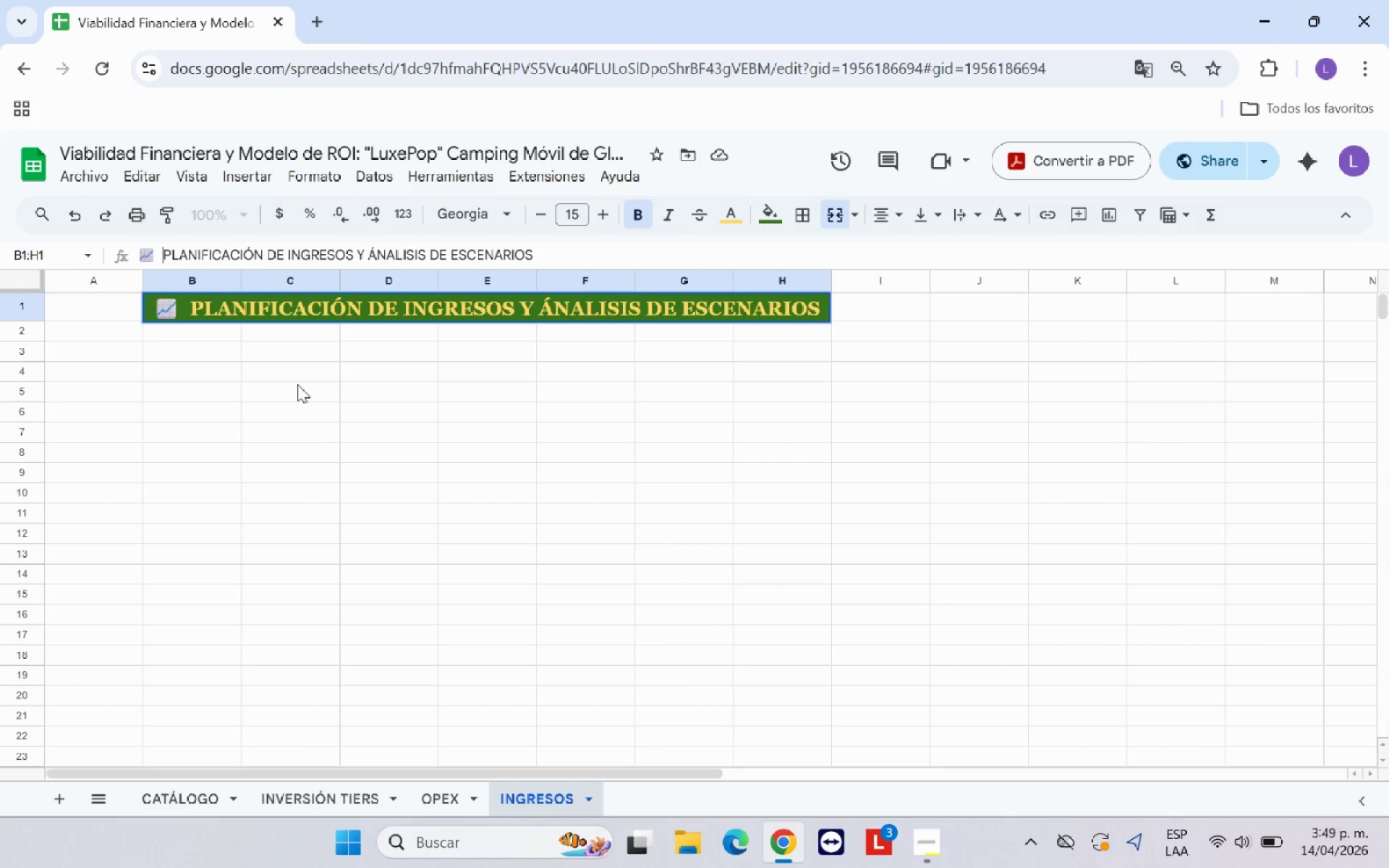 
key(Backspace)
 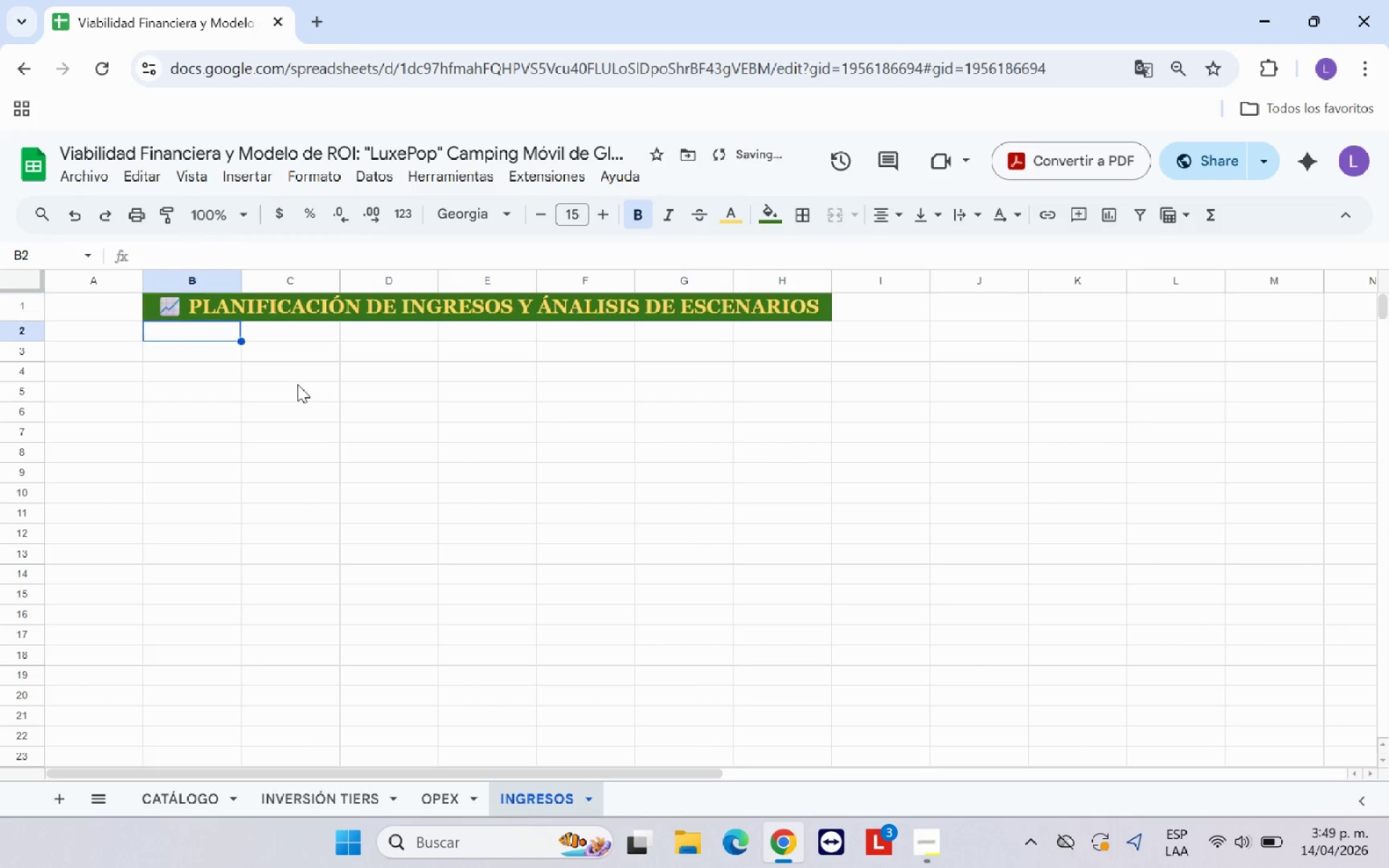 
left_click([352, 305])
 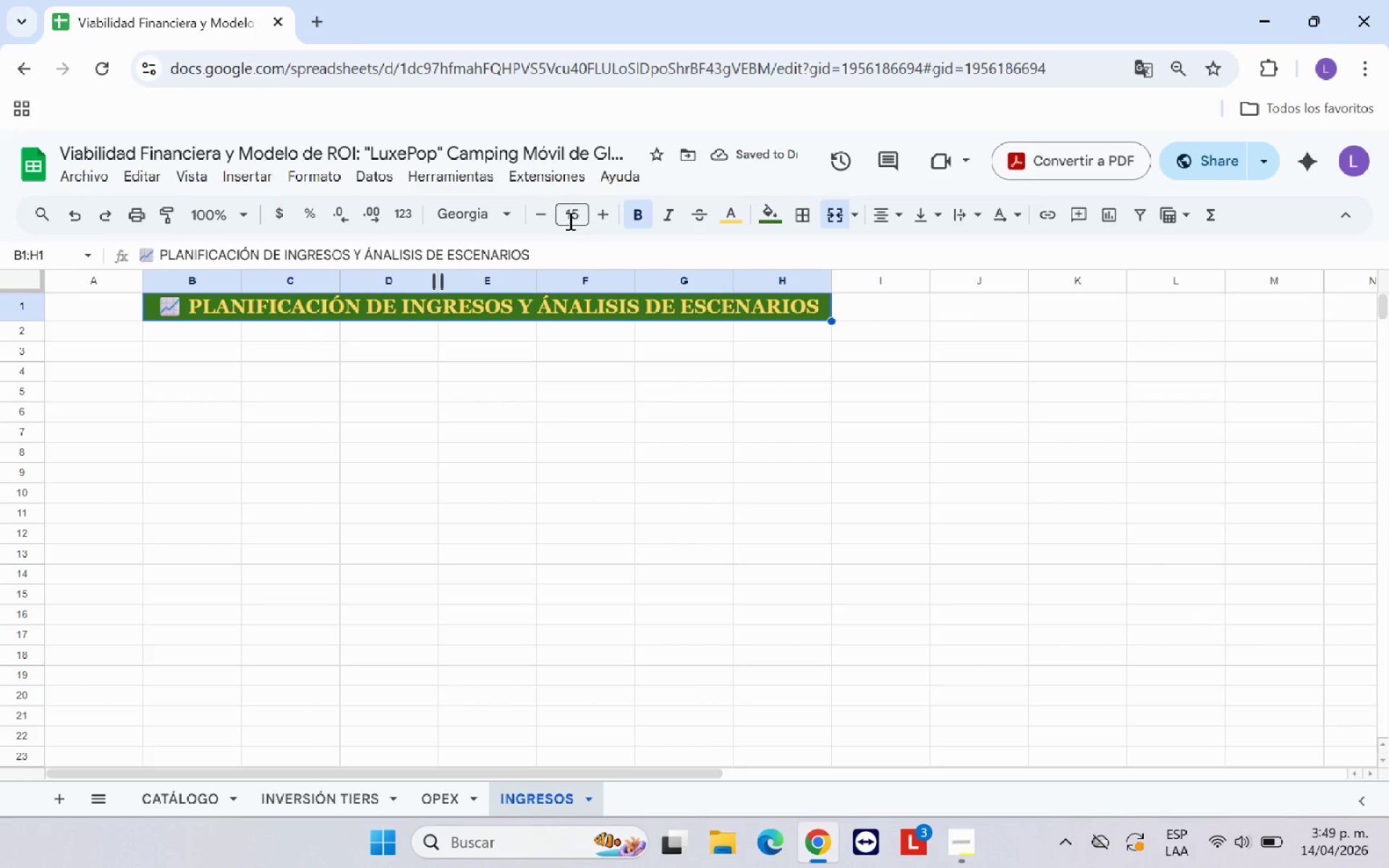 
left_click([540, 218])
 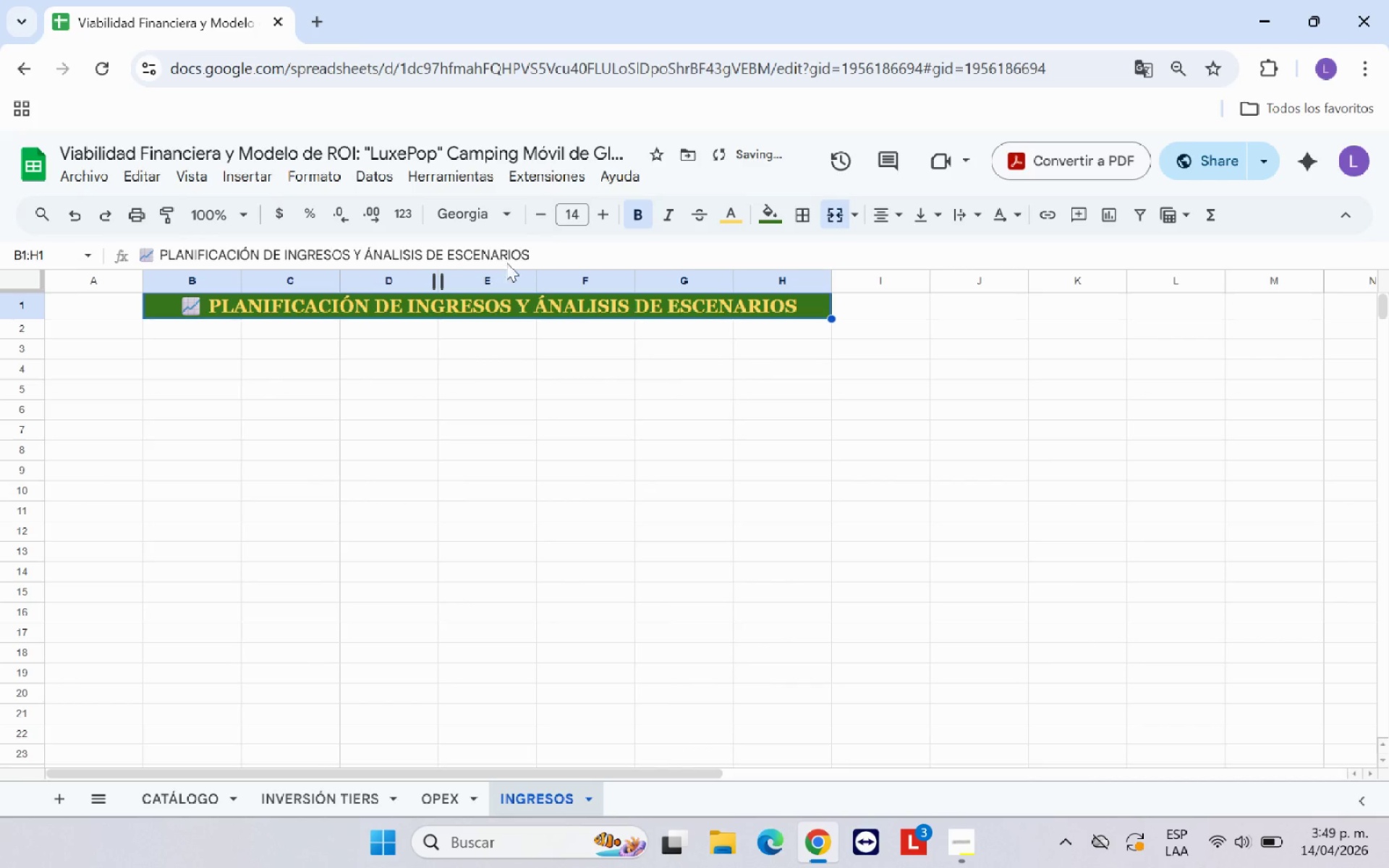 
left_click([436, 427])
 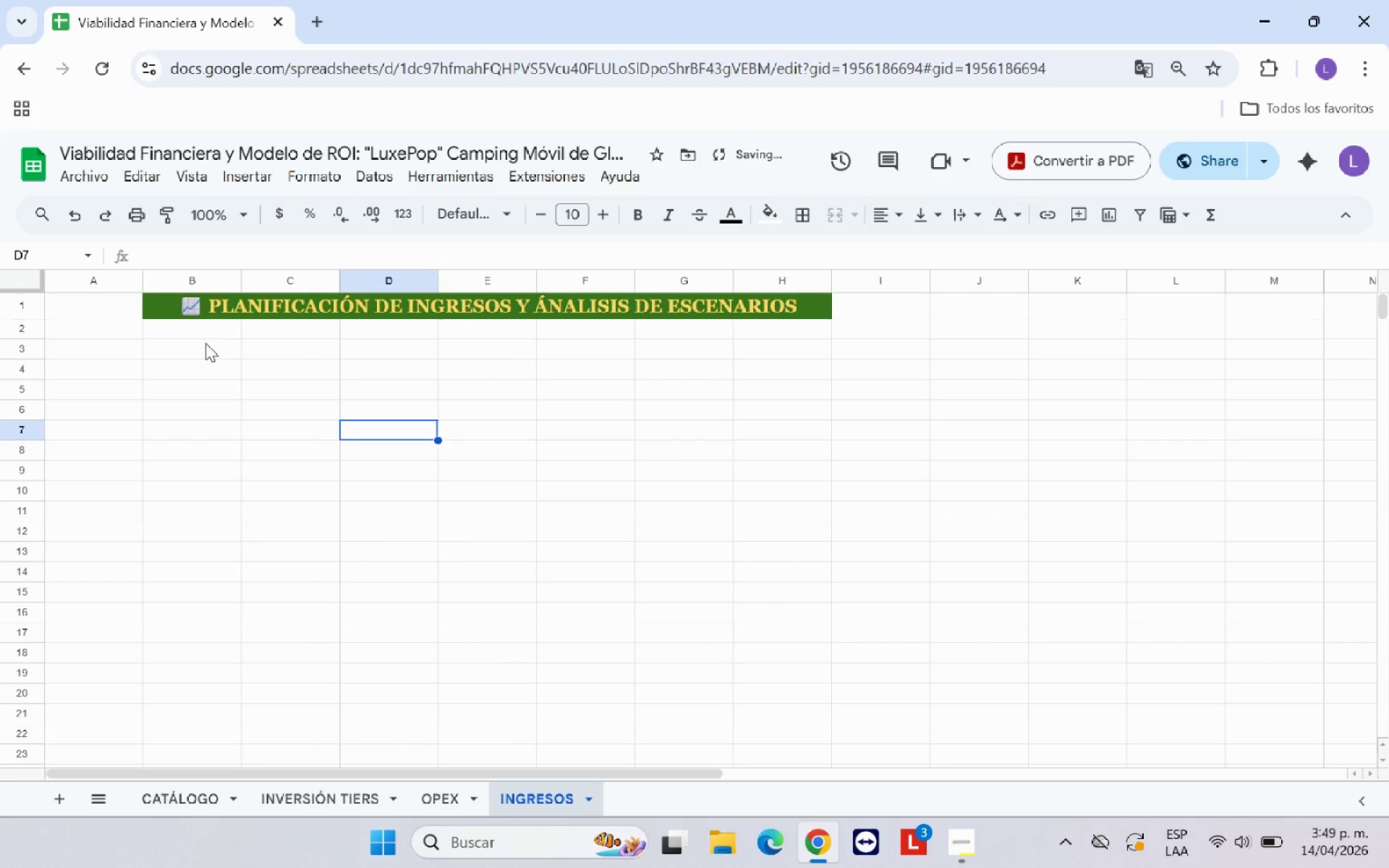 
left_click([194, 320])
 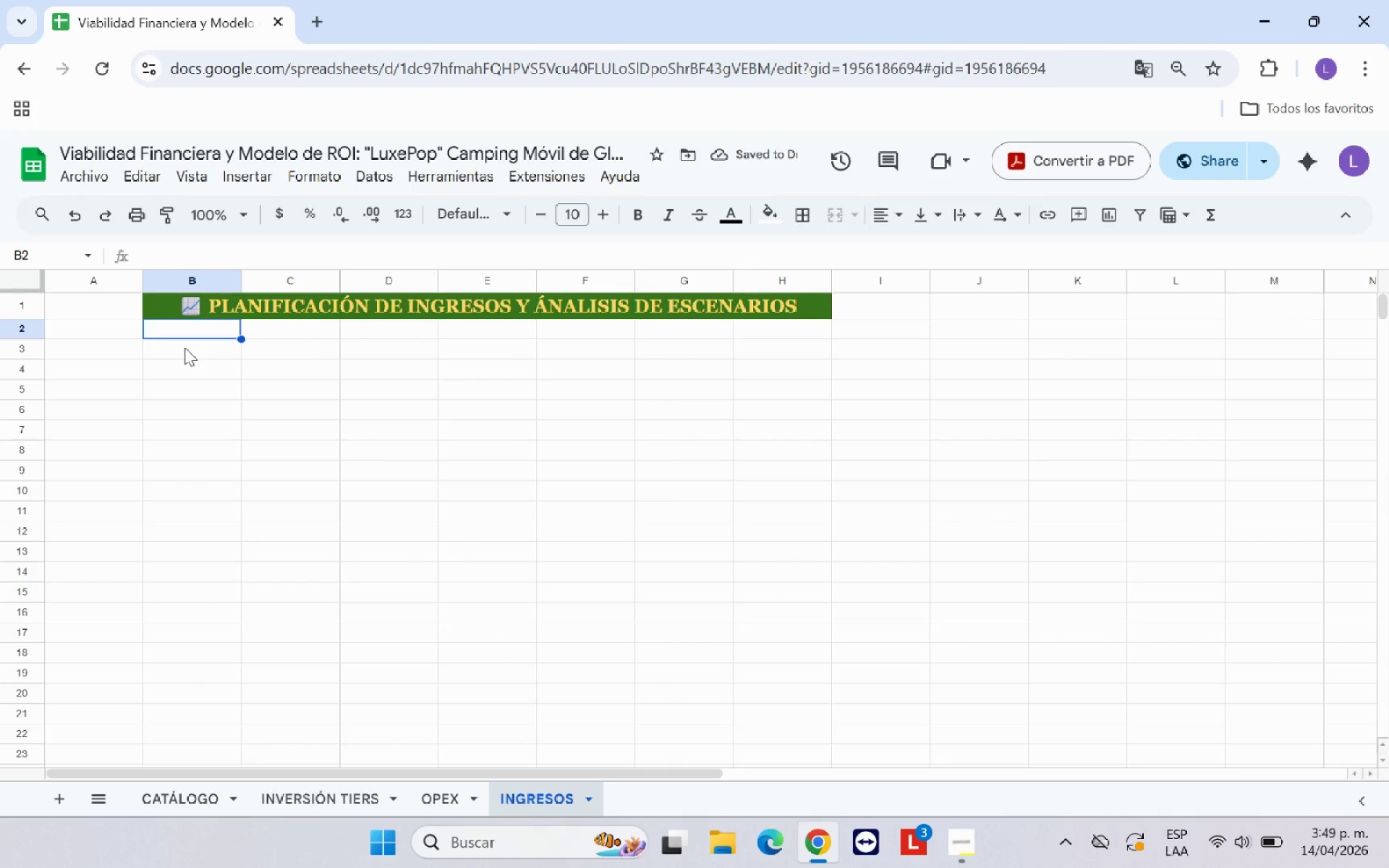 
left_click([183, 370])
 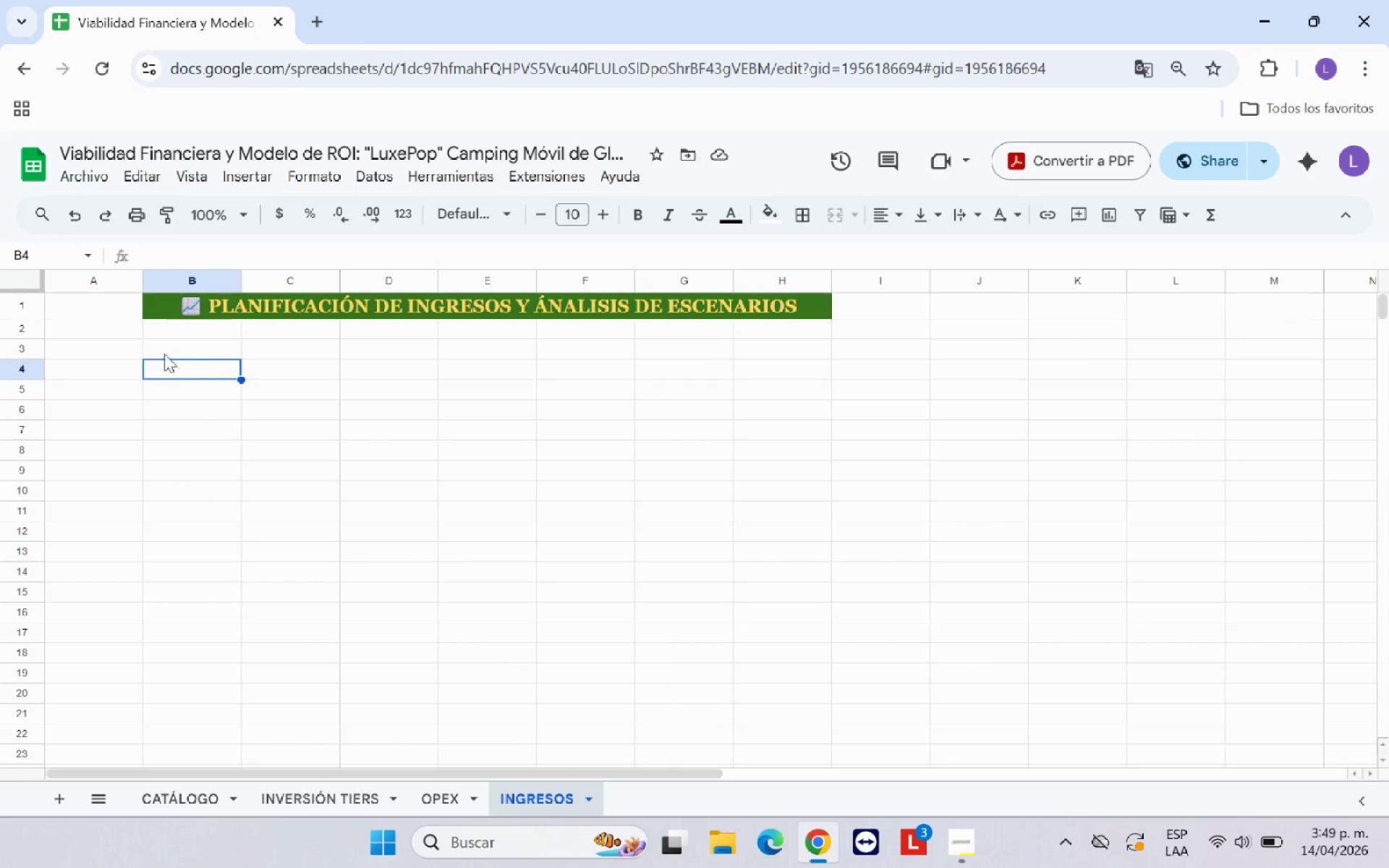 
left_click([184, 304])
 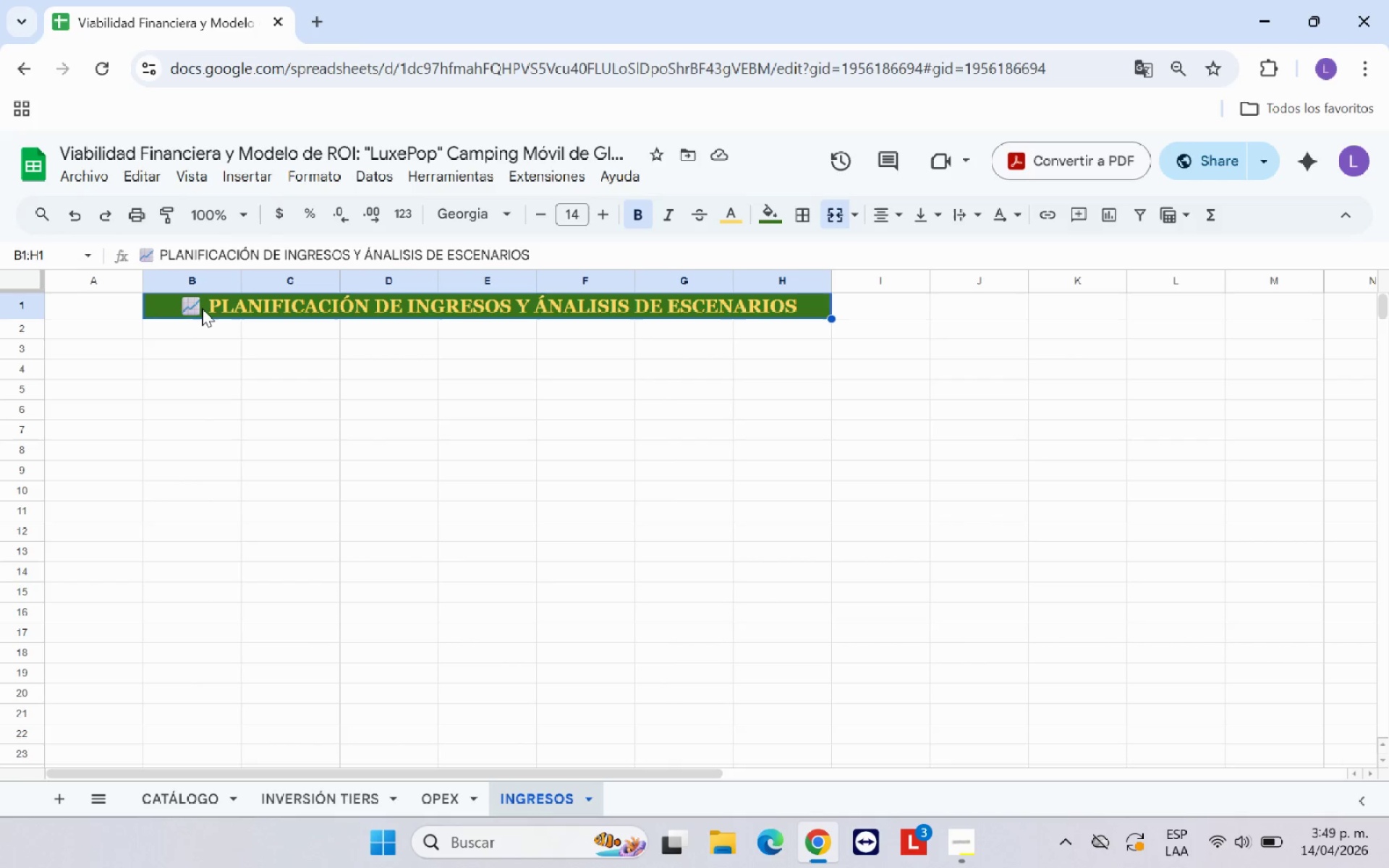 
left_click_drag(start_coordinate=[205, 307], to_coordinate=[215, 331])
 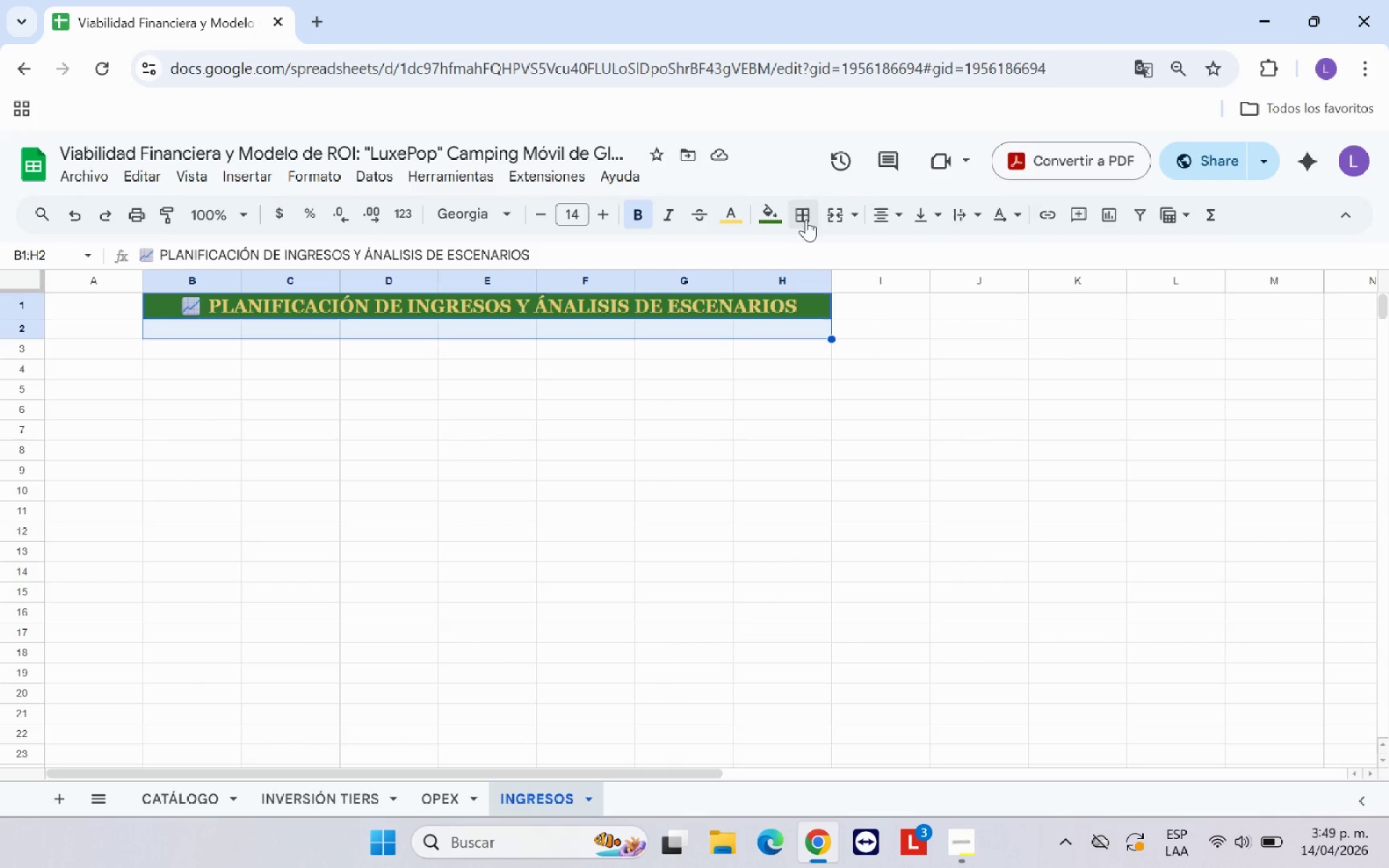 
left_click([828, 215])
 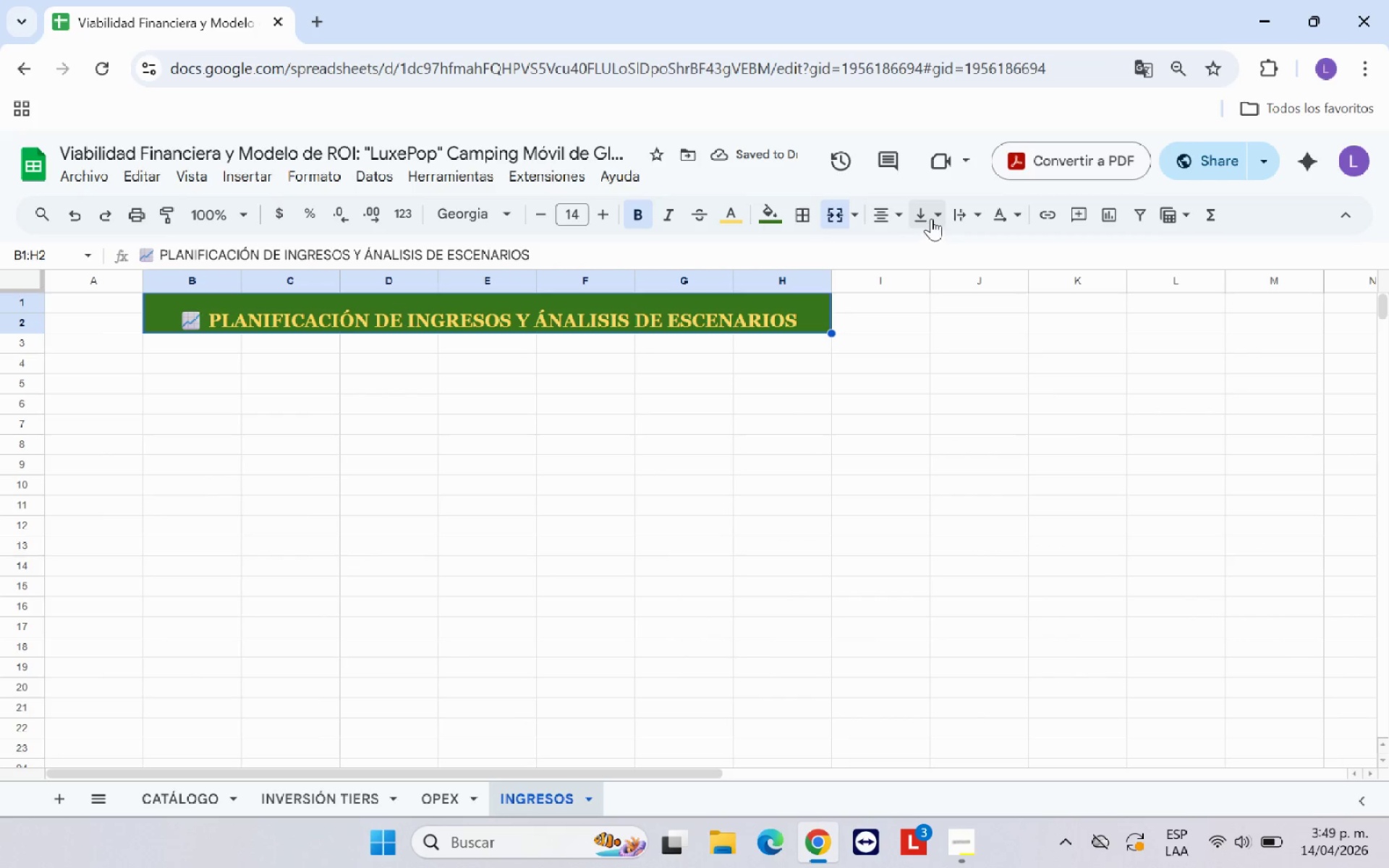 
wait(5.06)
 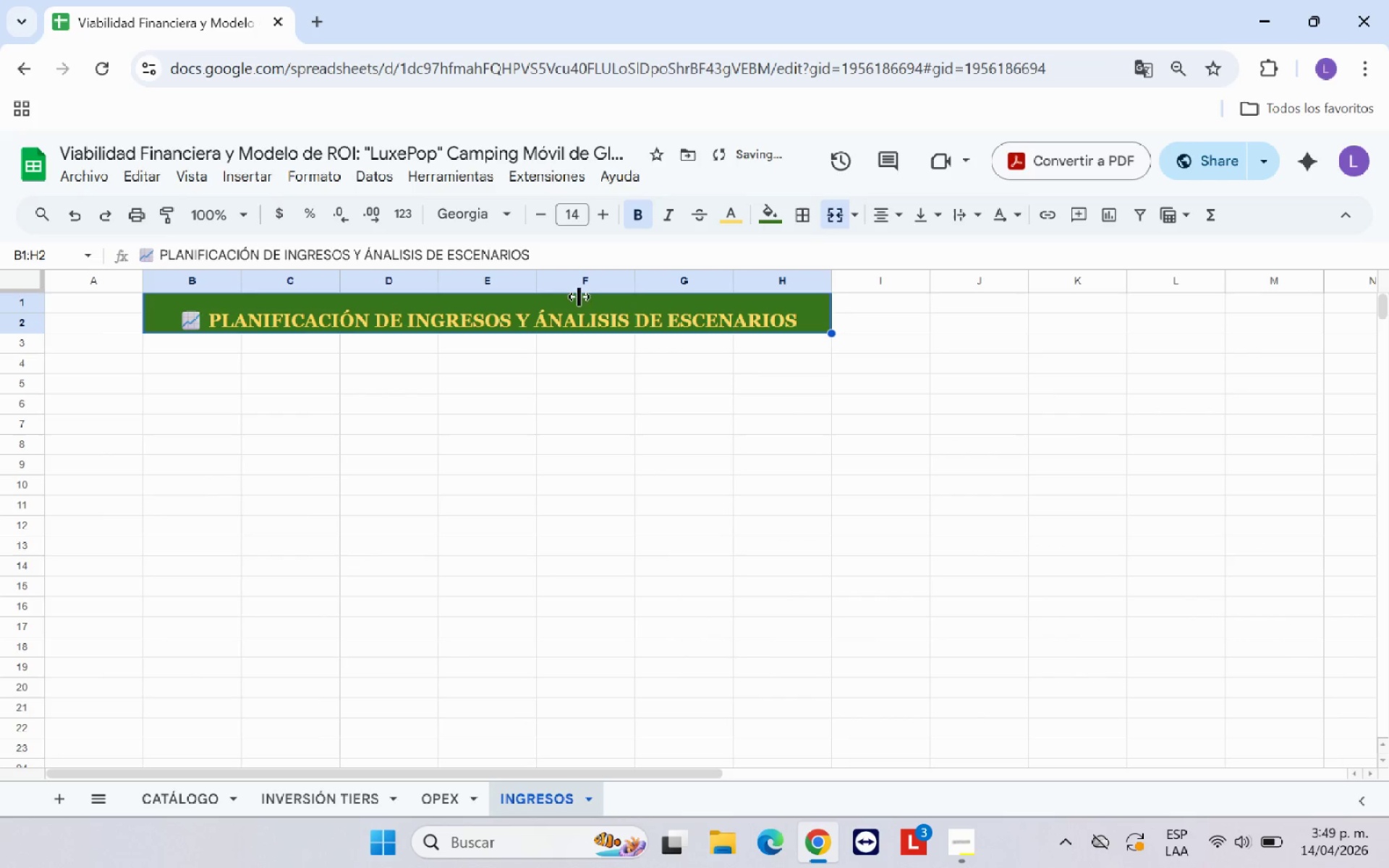 
double_click([419, 401])
 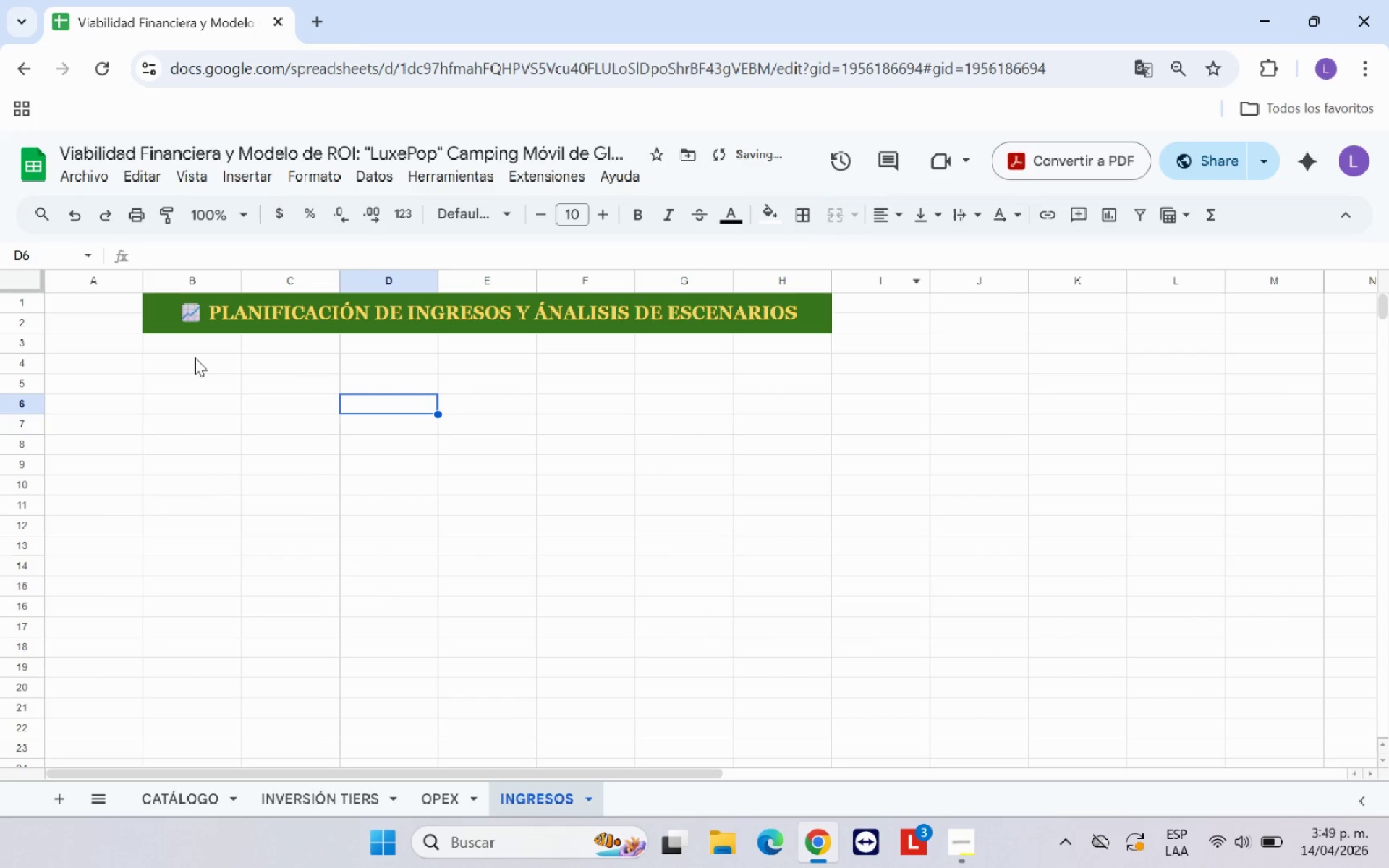 
left_click([194, 360])
 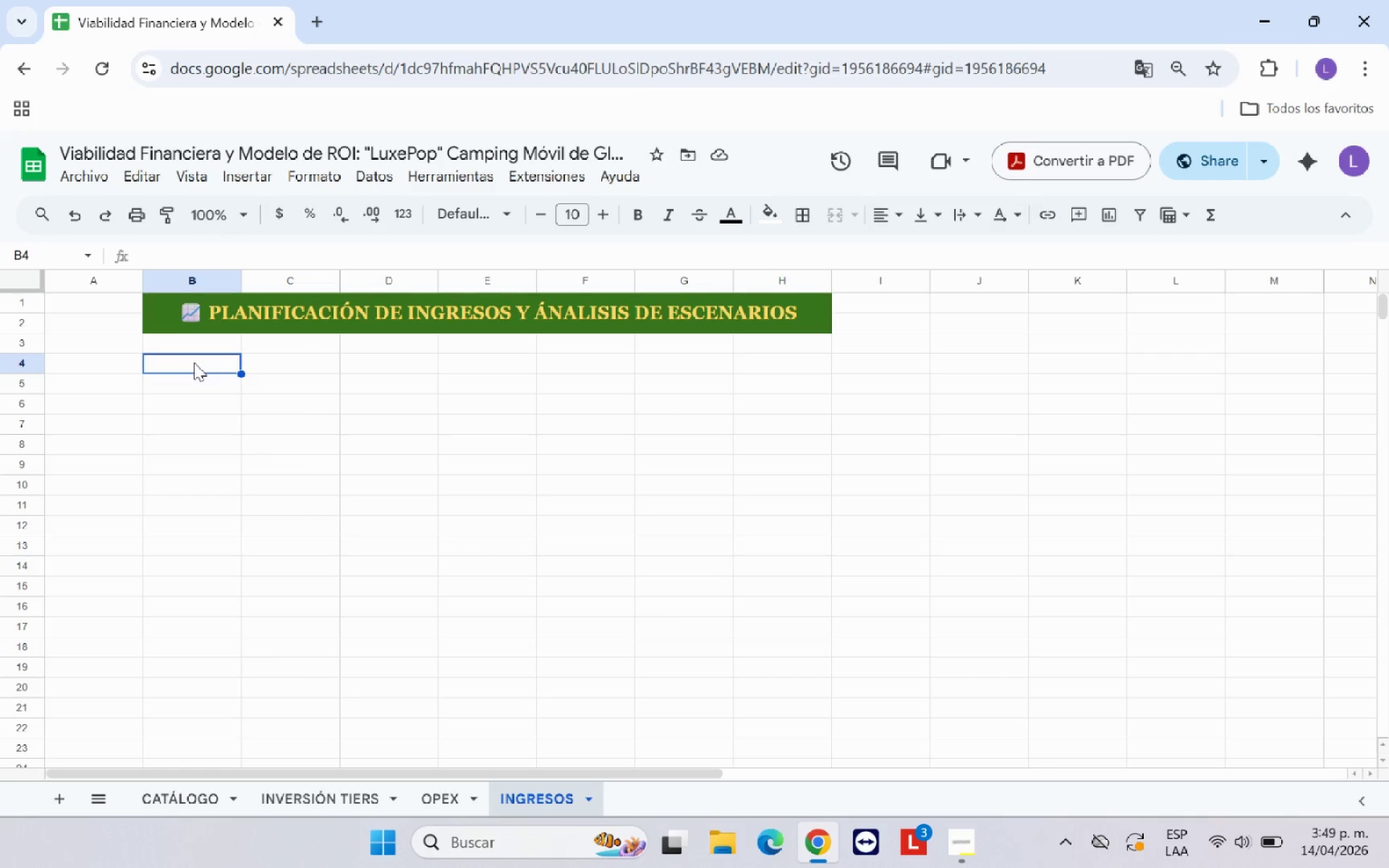 
wait(5.11)
 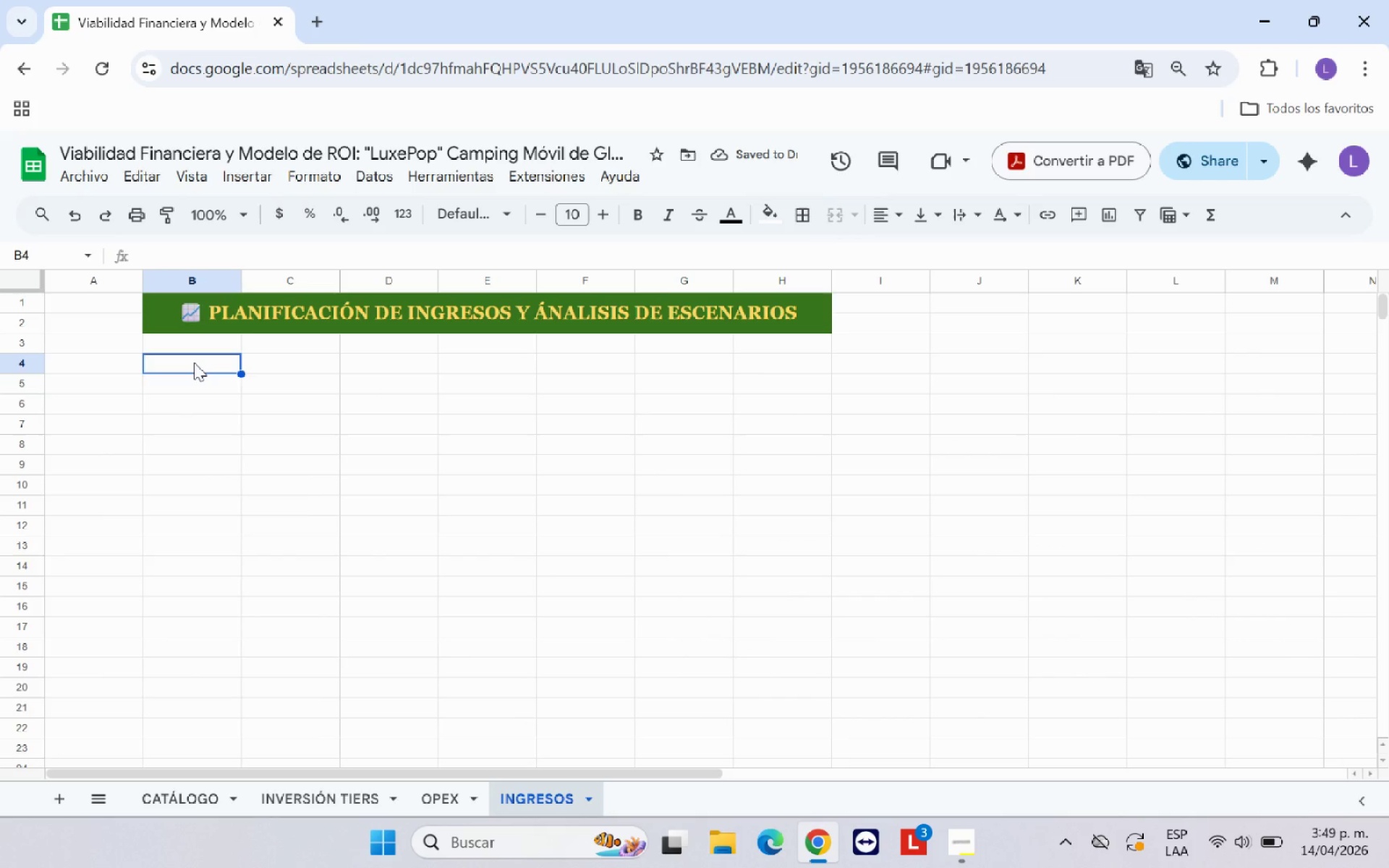 
hold_key(key=ShiftRight, duration=0.83)
 